 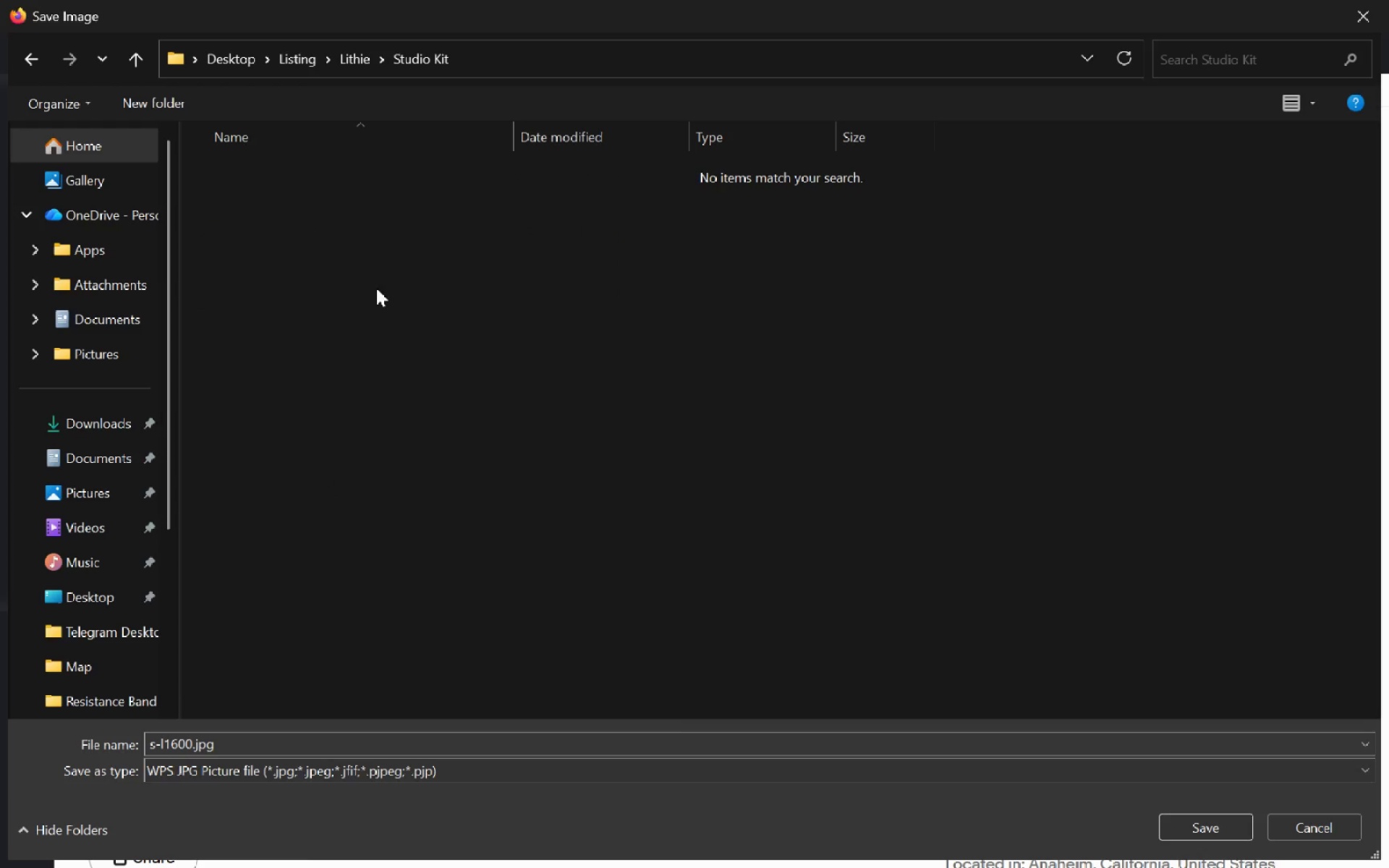 
left_click_drag(start_coordinate=[266, 740], to_coordinate=[19, 697])
 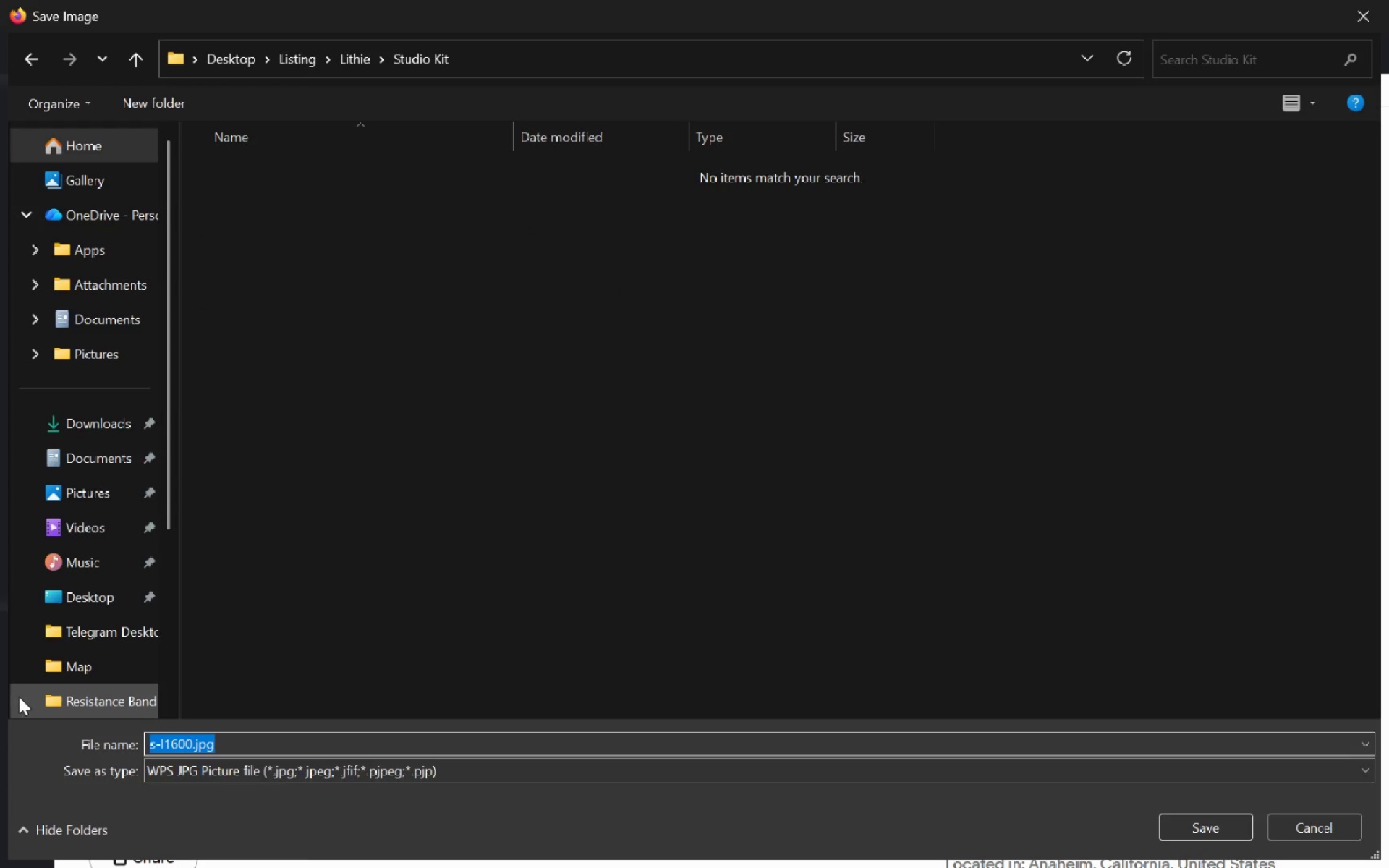 
type(image1)
 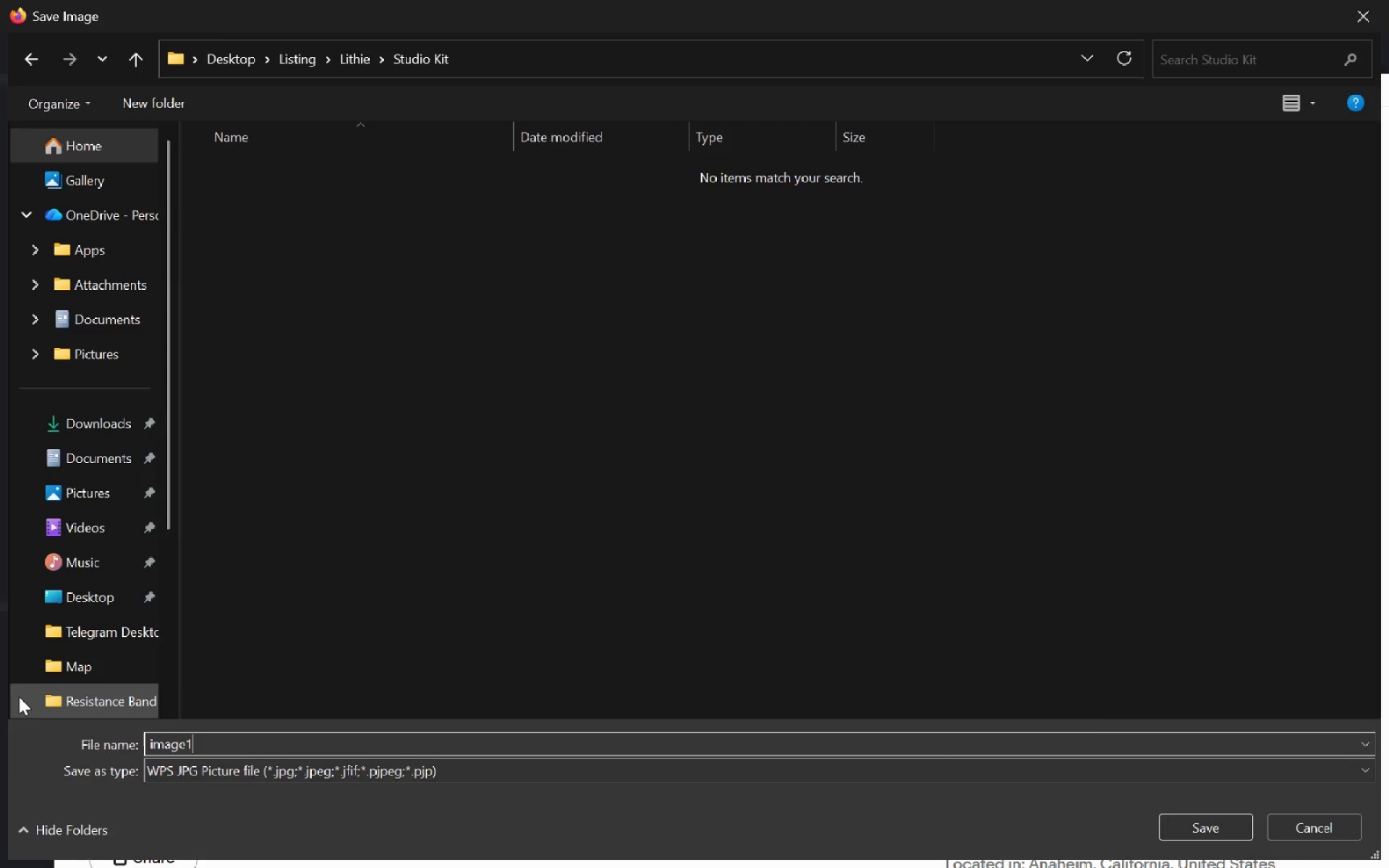 
key(Enter)
 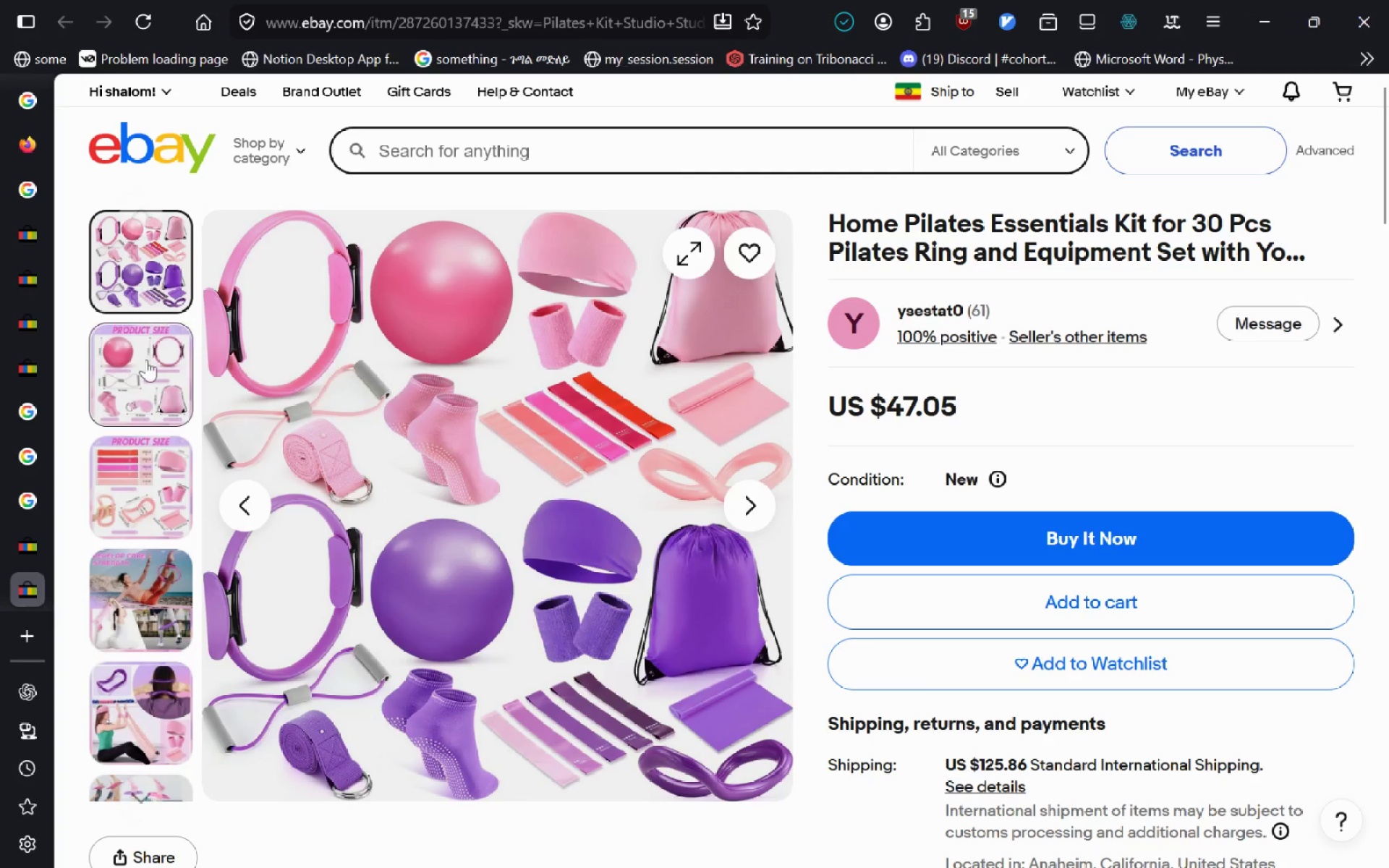 
left_click([151, 367])
 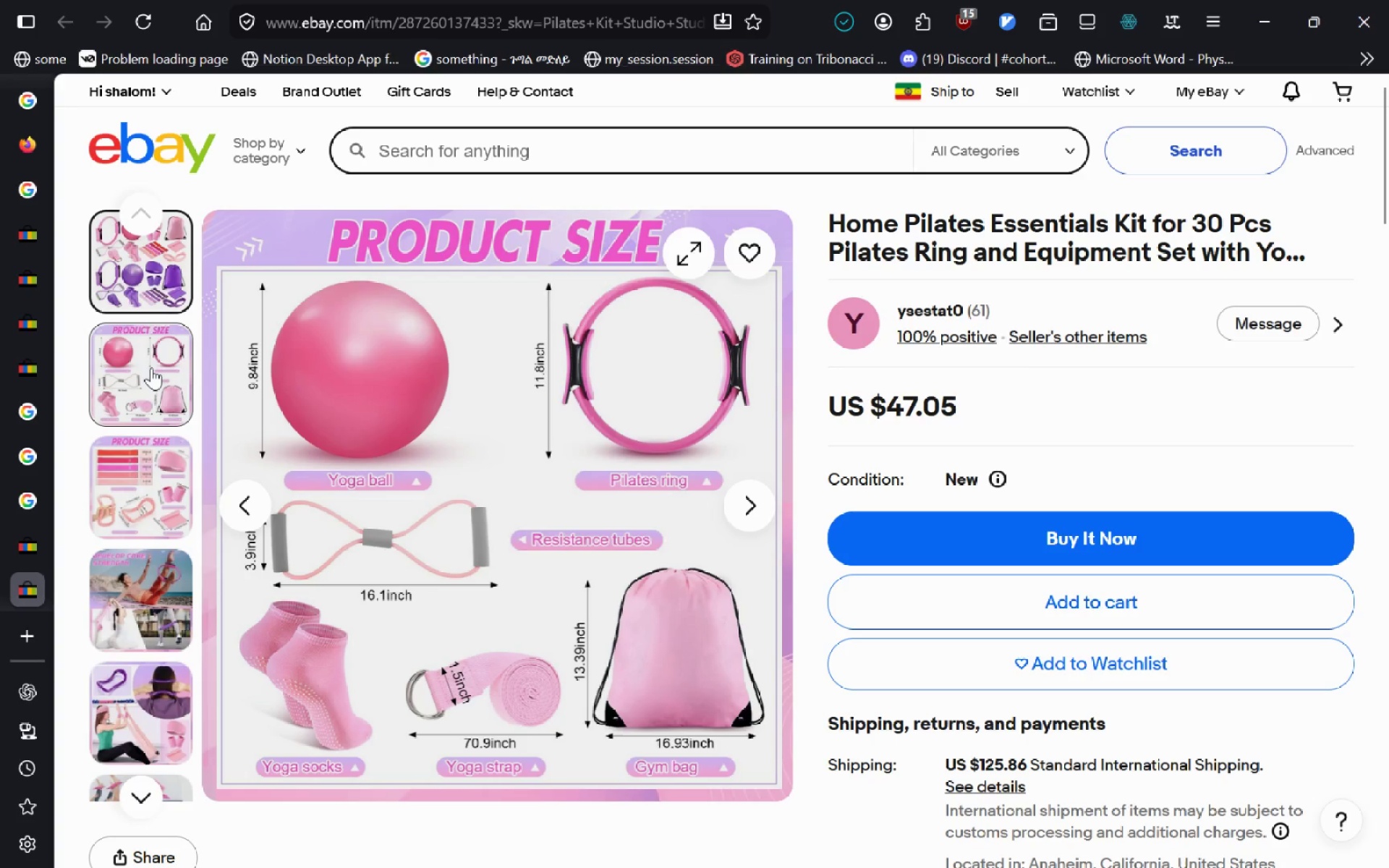 
right_click([505, 362])
 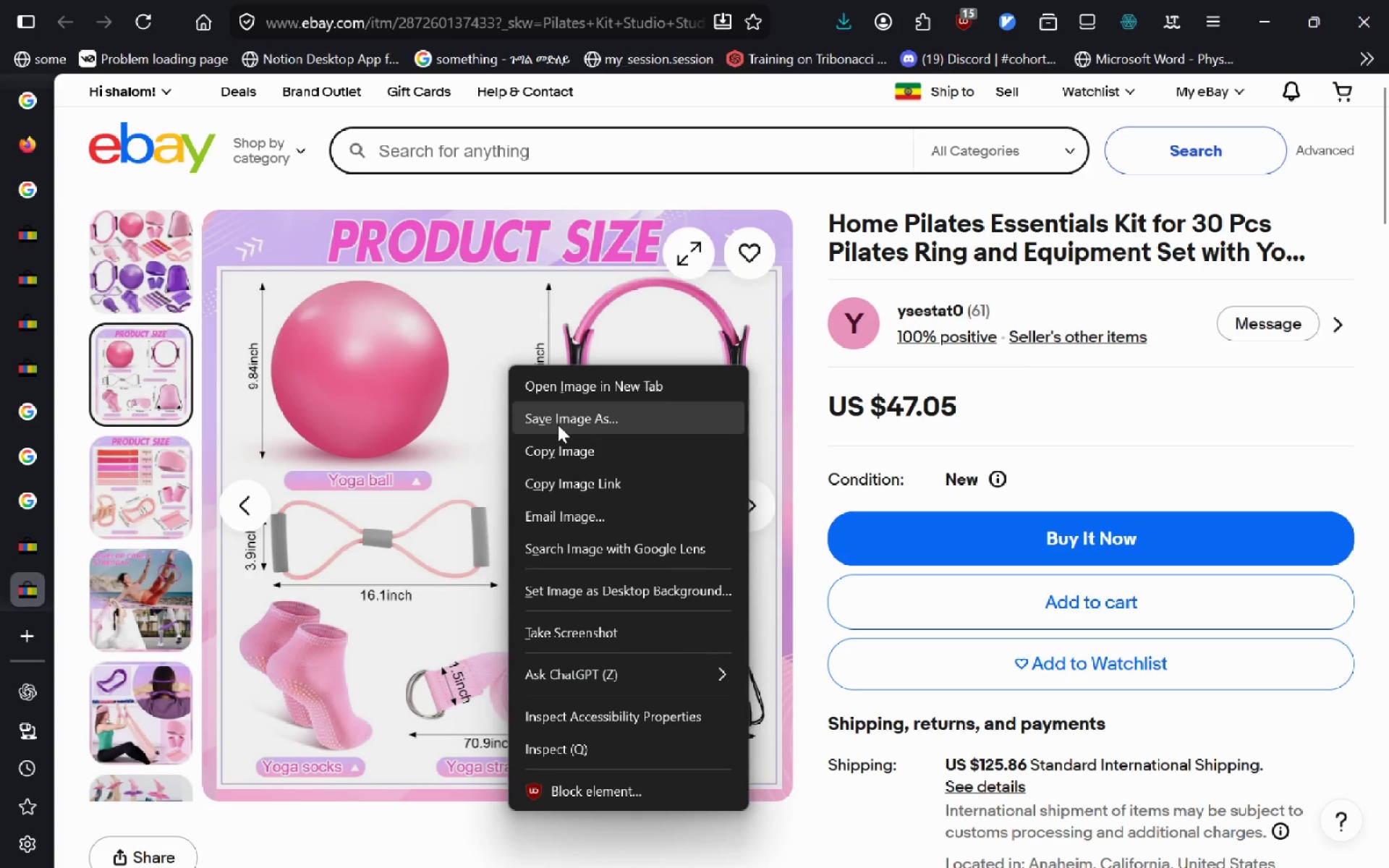 
left_click([558, 425])
 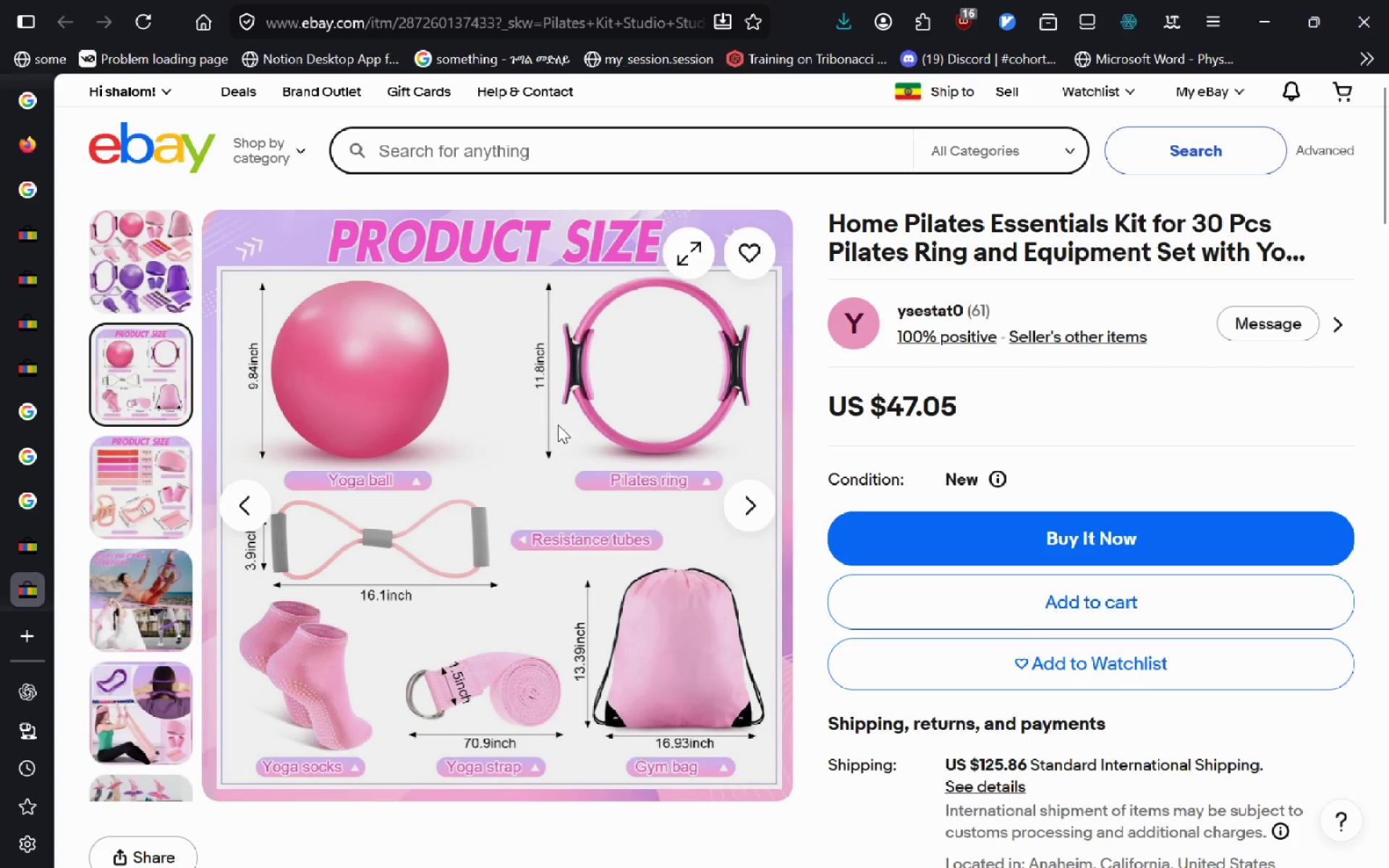 
type(image2)
 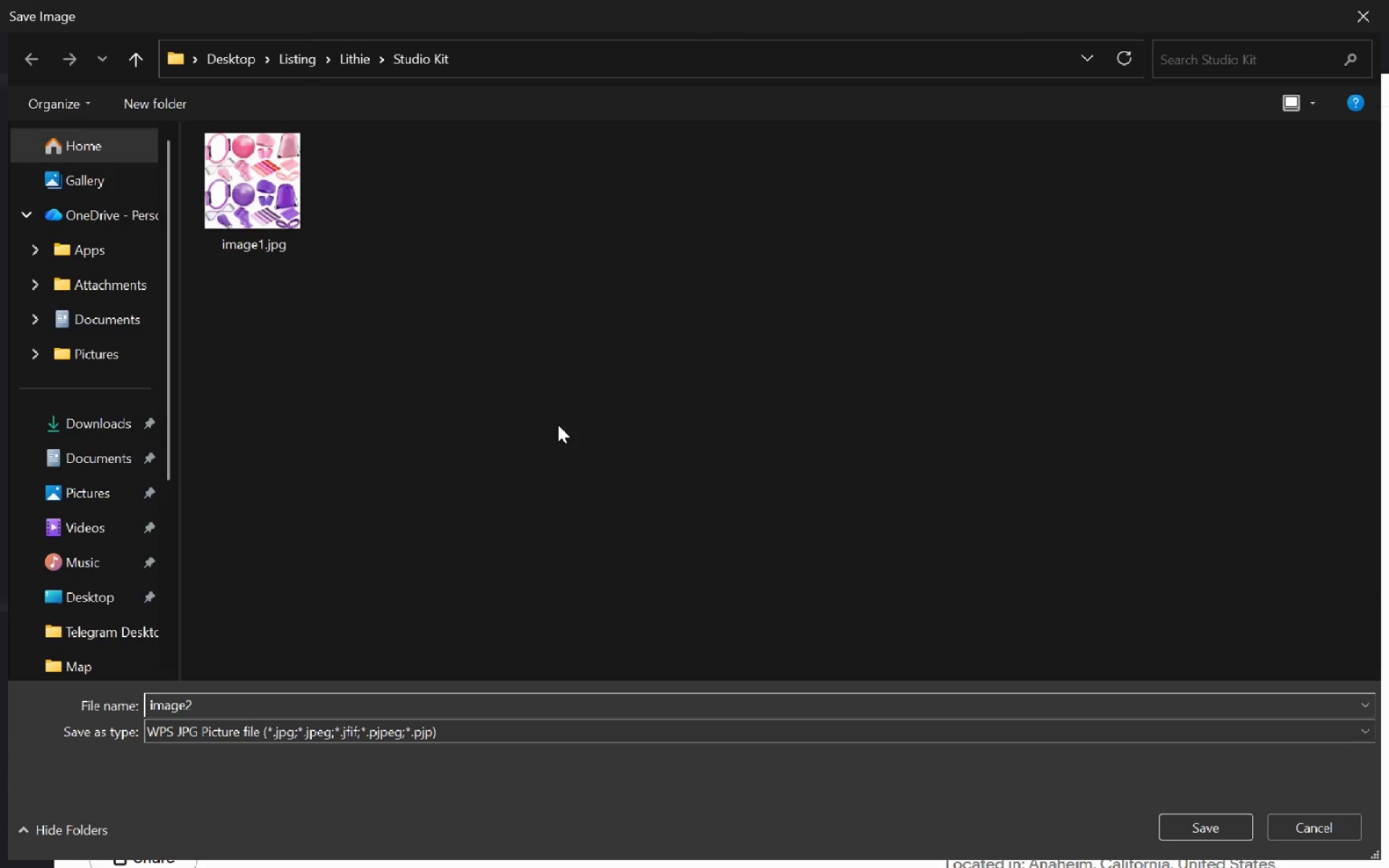 
key(Enter)
 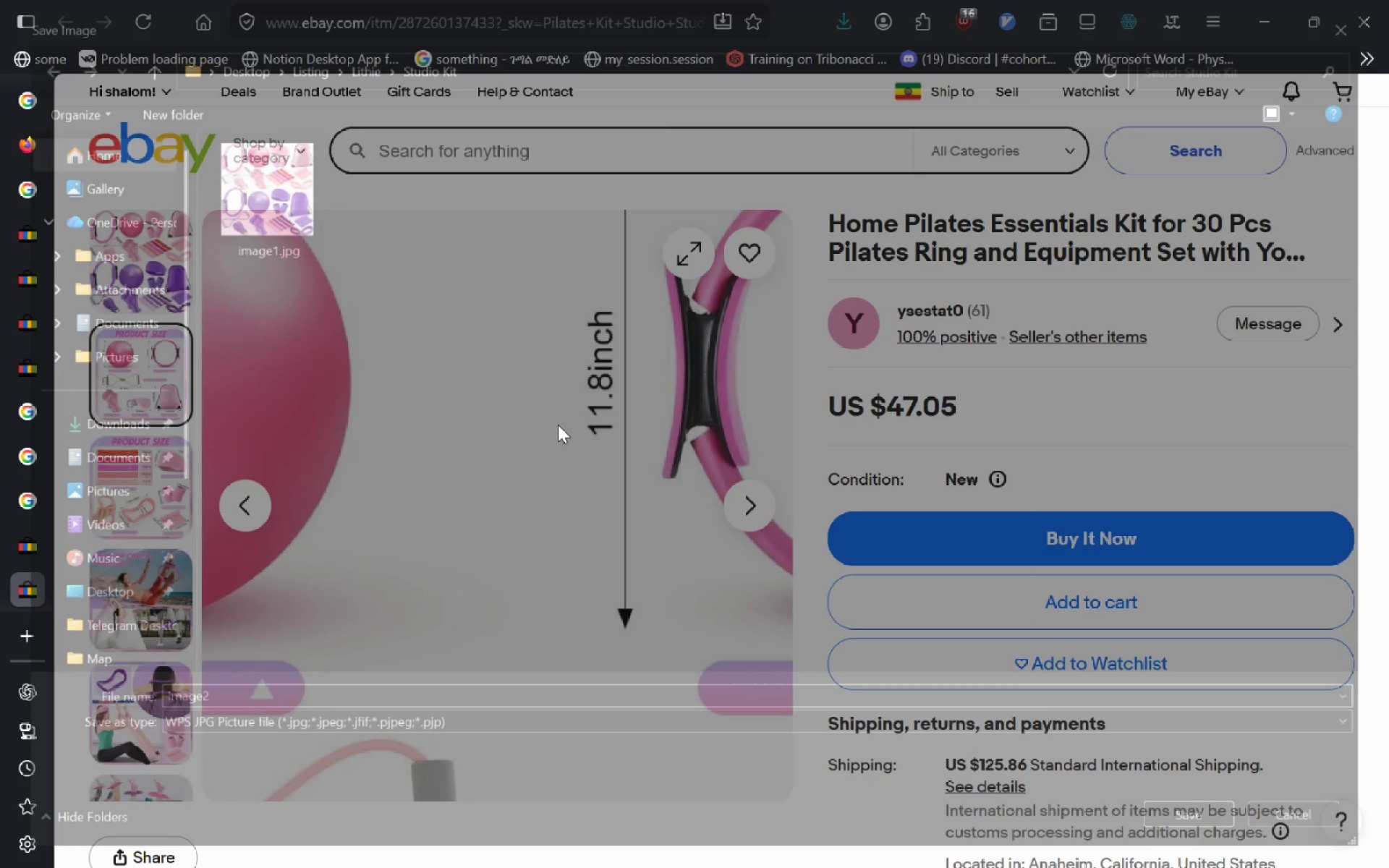 
left_click([125, 478])
 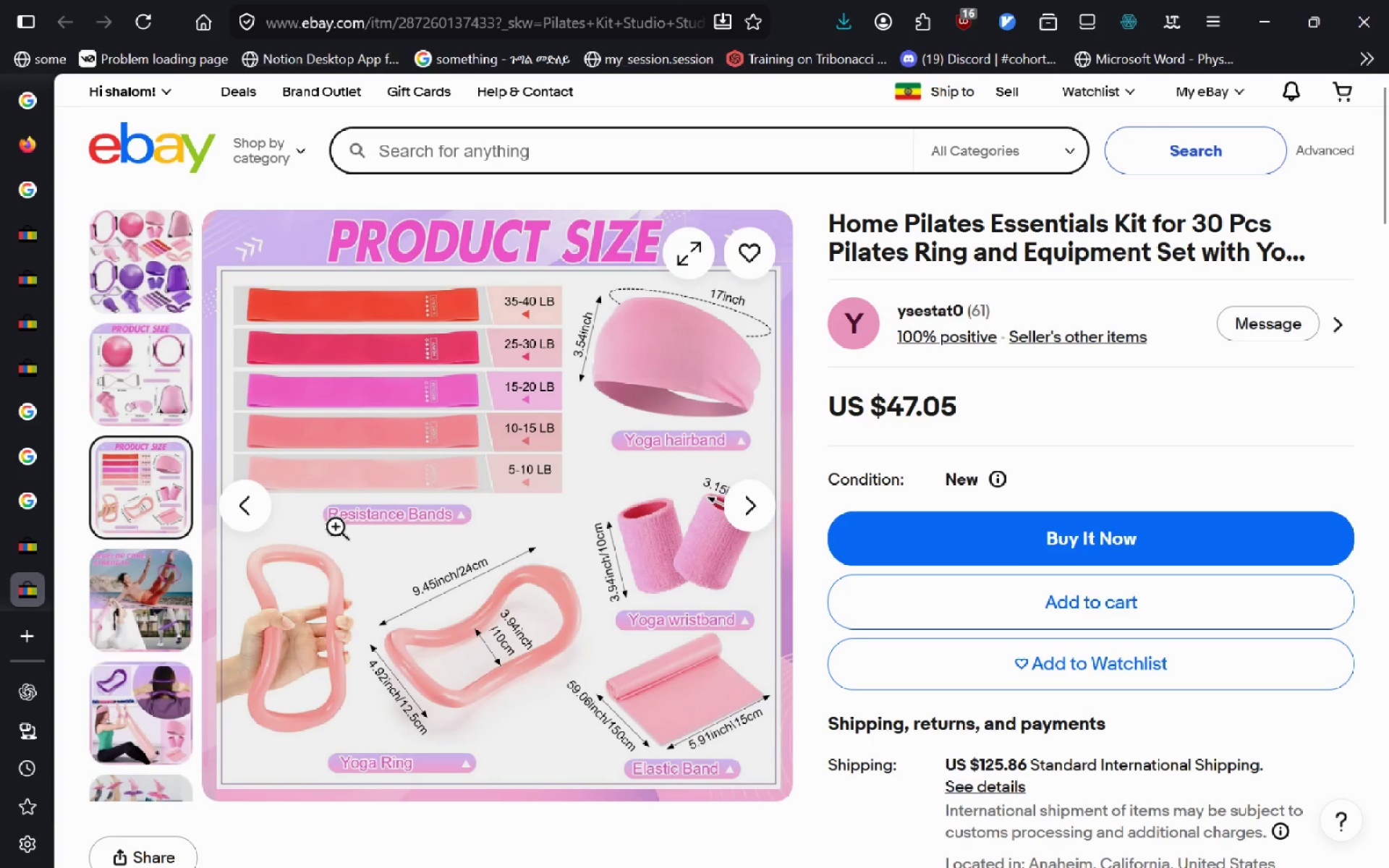 
left_click([125, 584])
 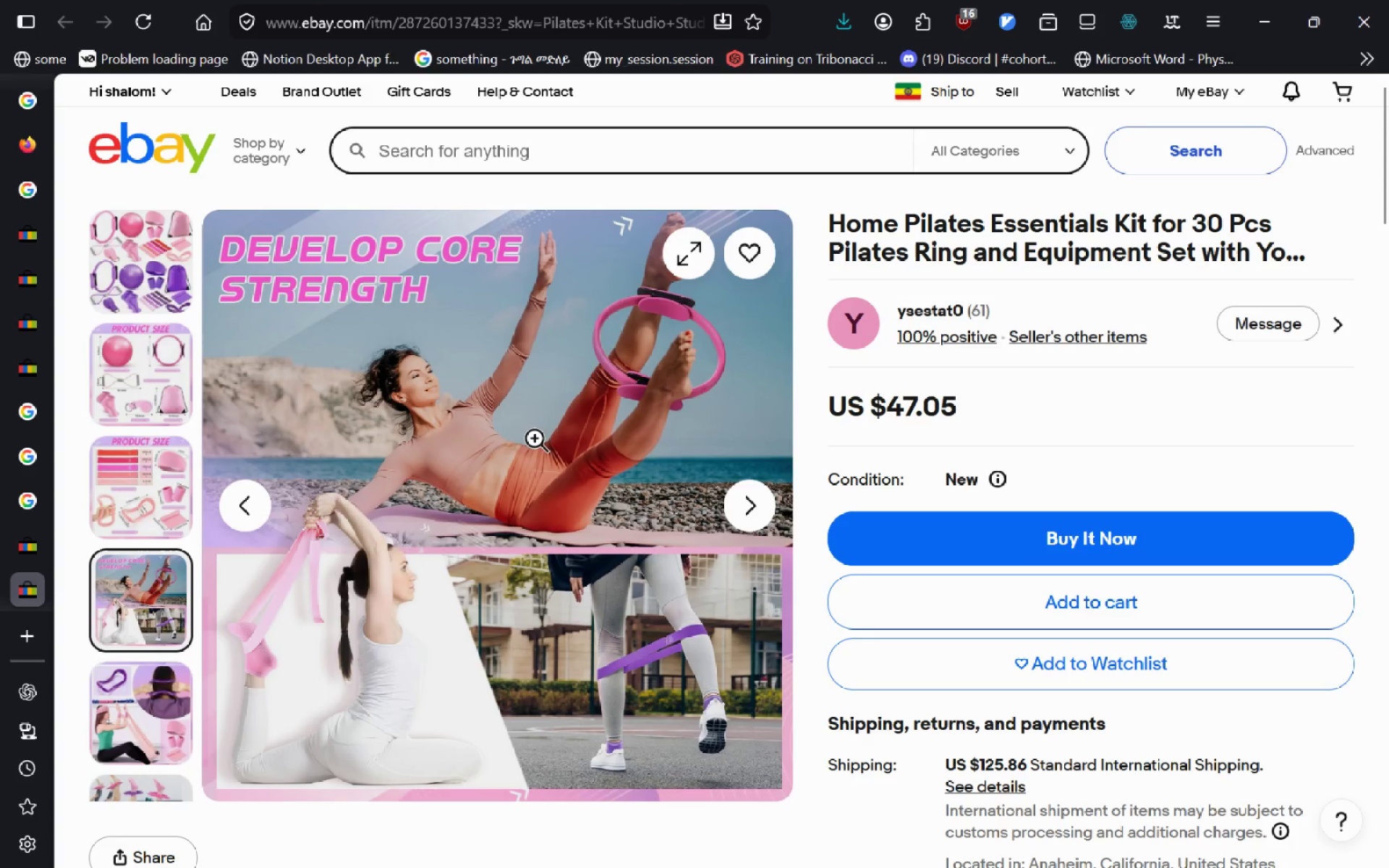 
right_click([524, 427])
 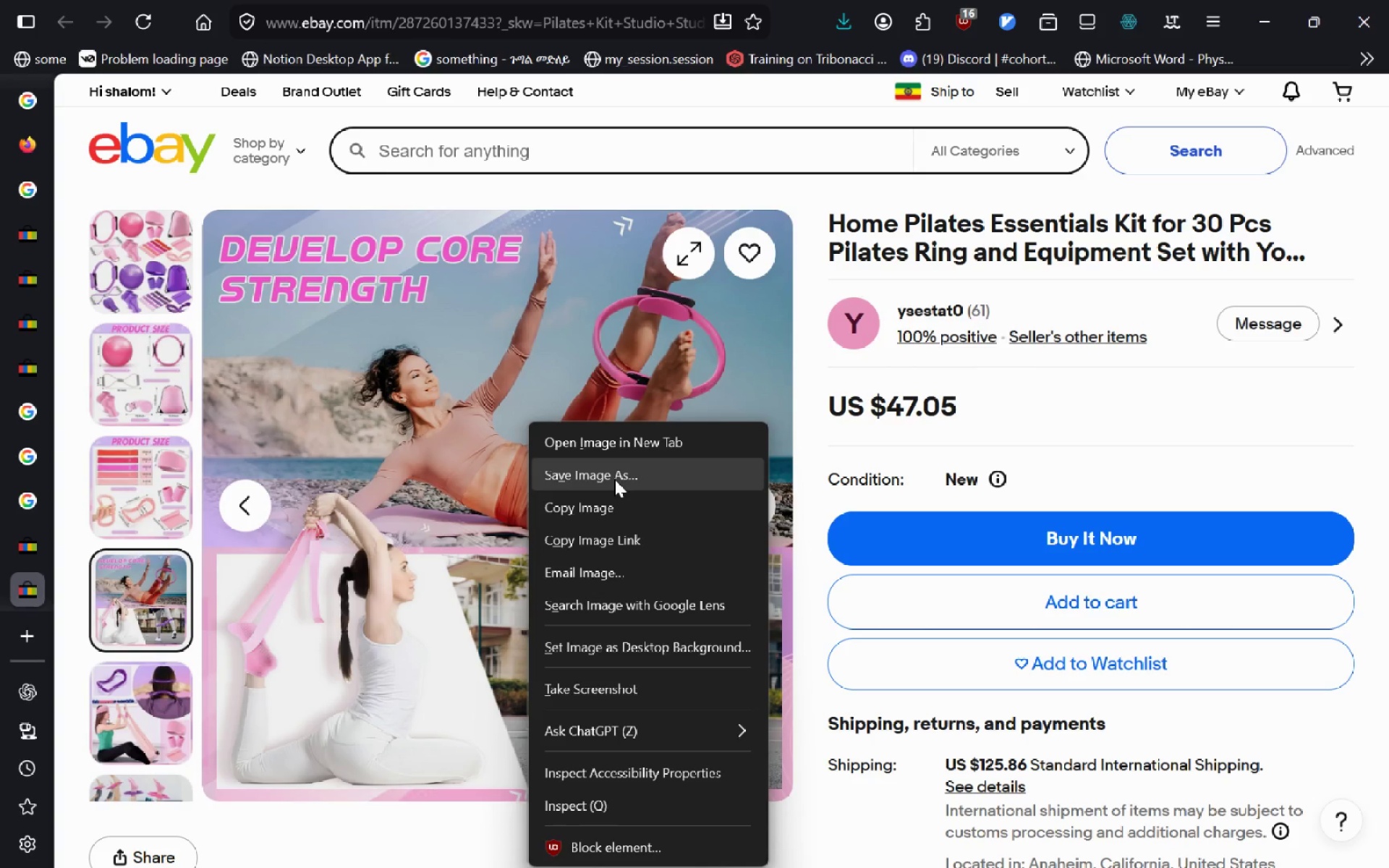 
wait(6.22)
 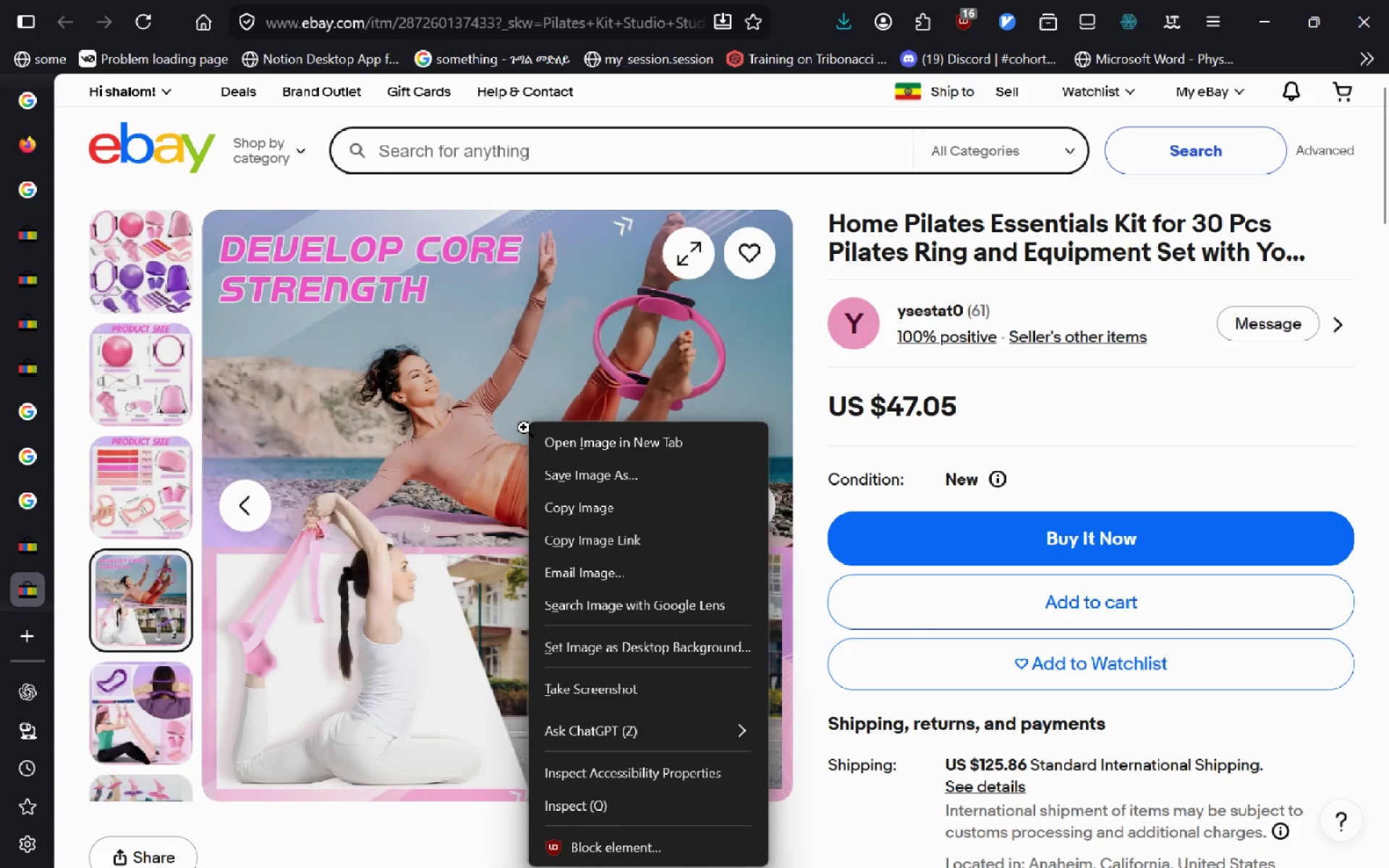 
left_click([614, 479])
 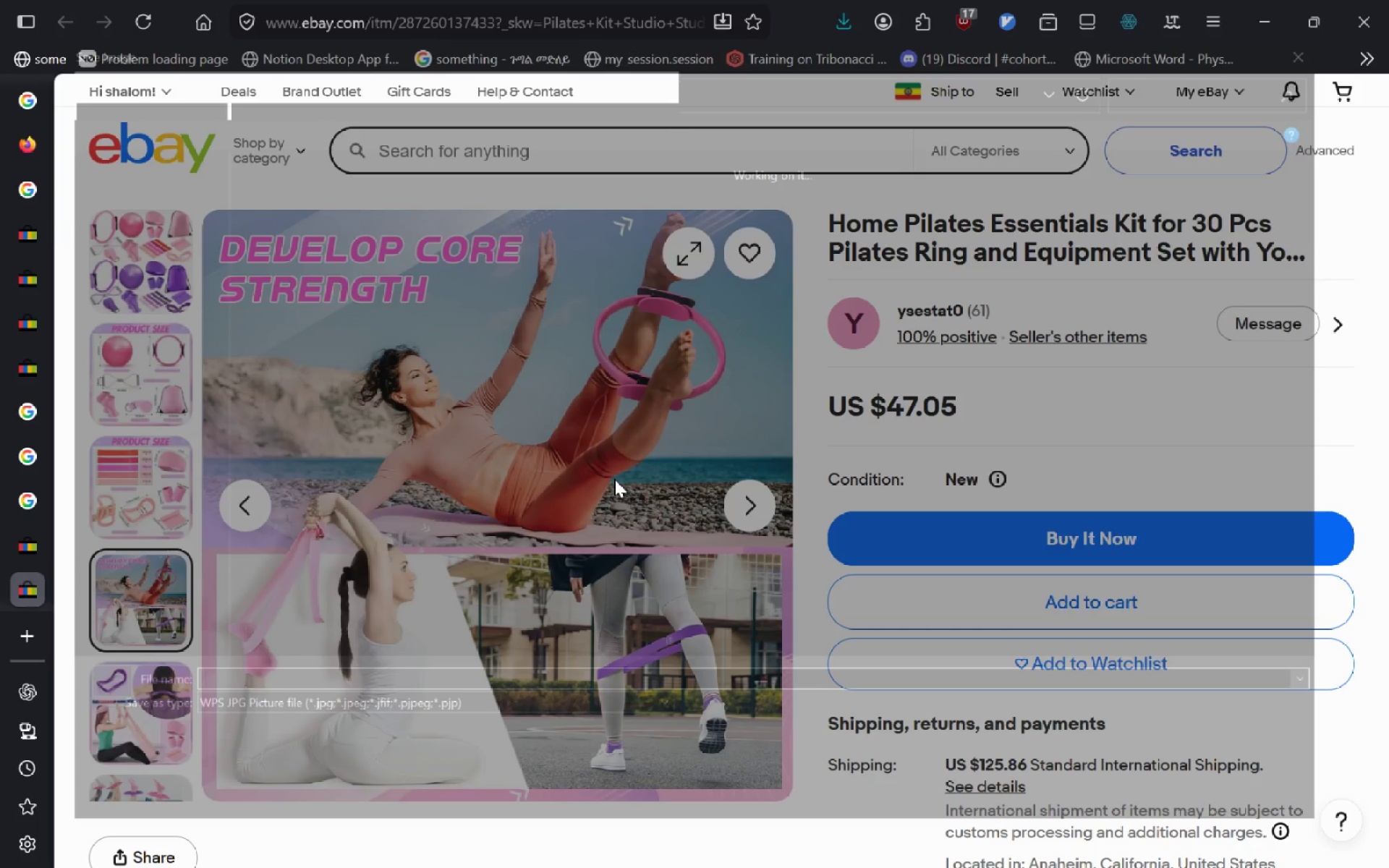 
type(3)
key(Backspace)
type(o)
key(Backspace)
type(image3)
 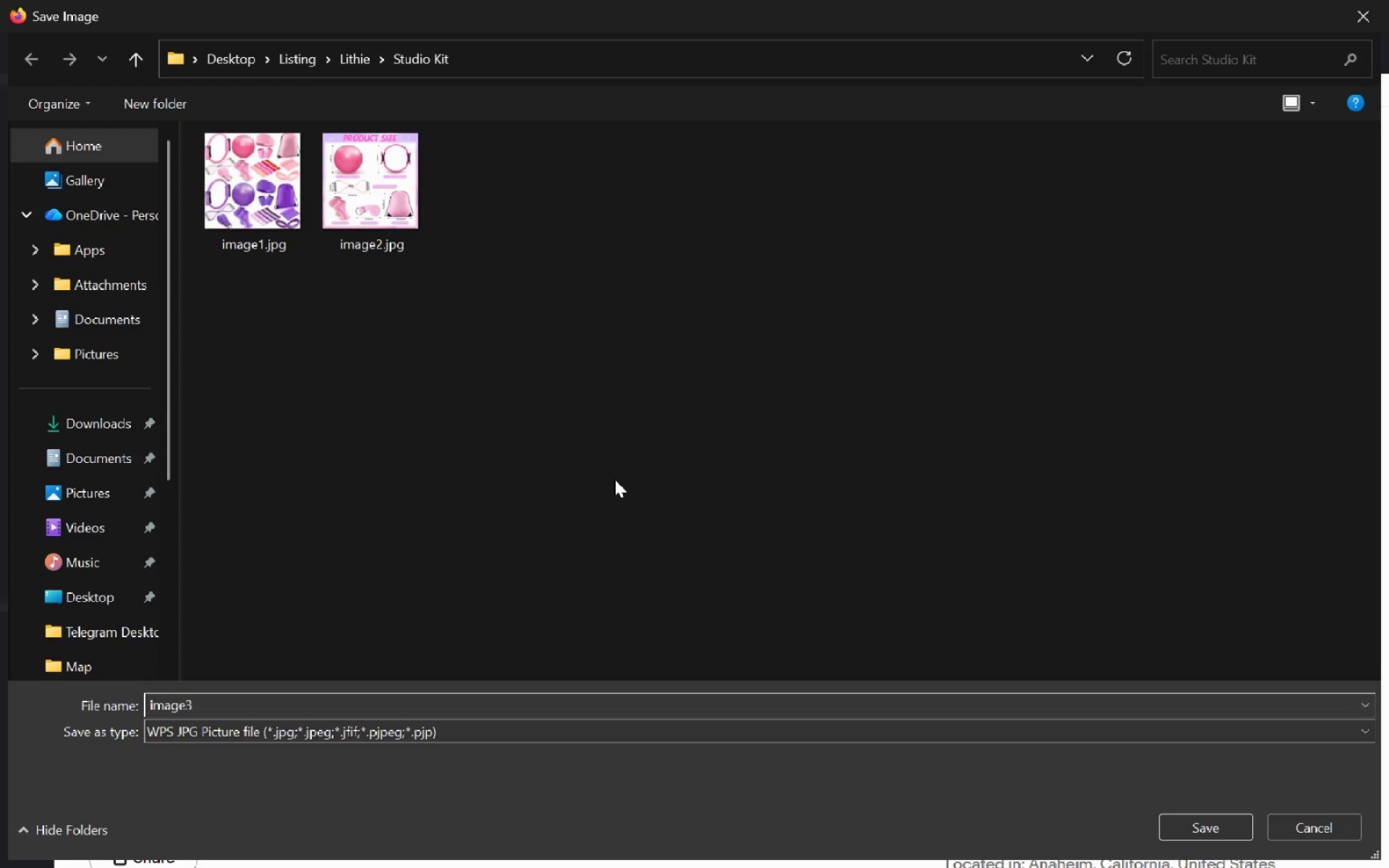 
key(Enter)
 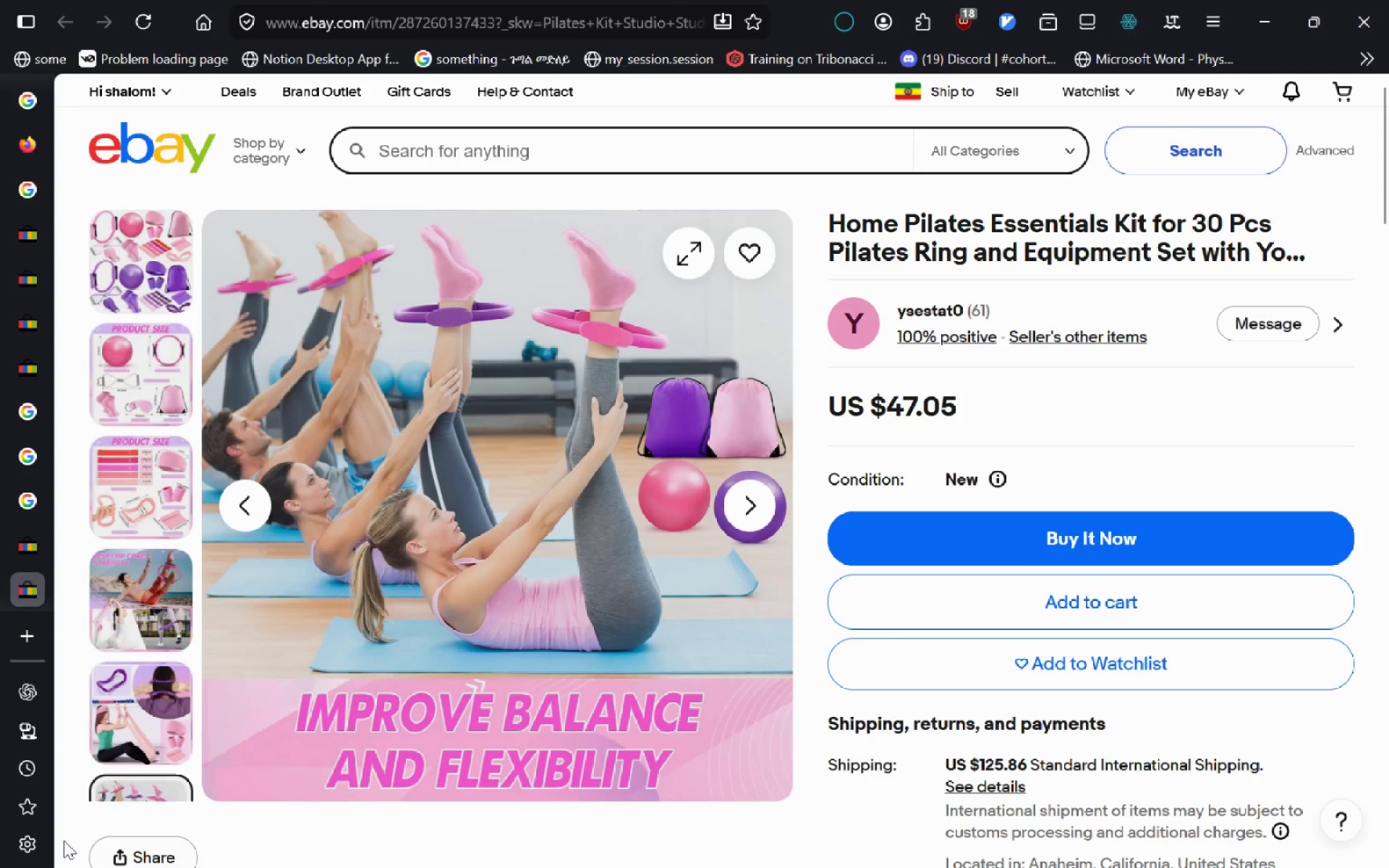 
left_click([166, 665])
 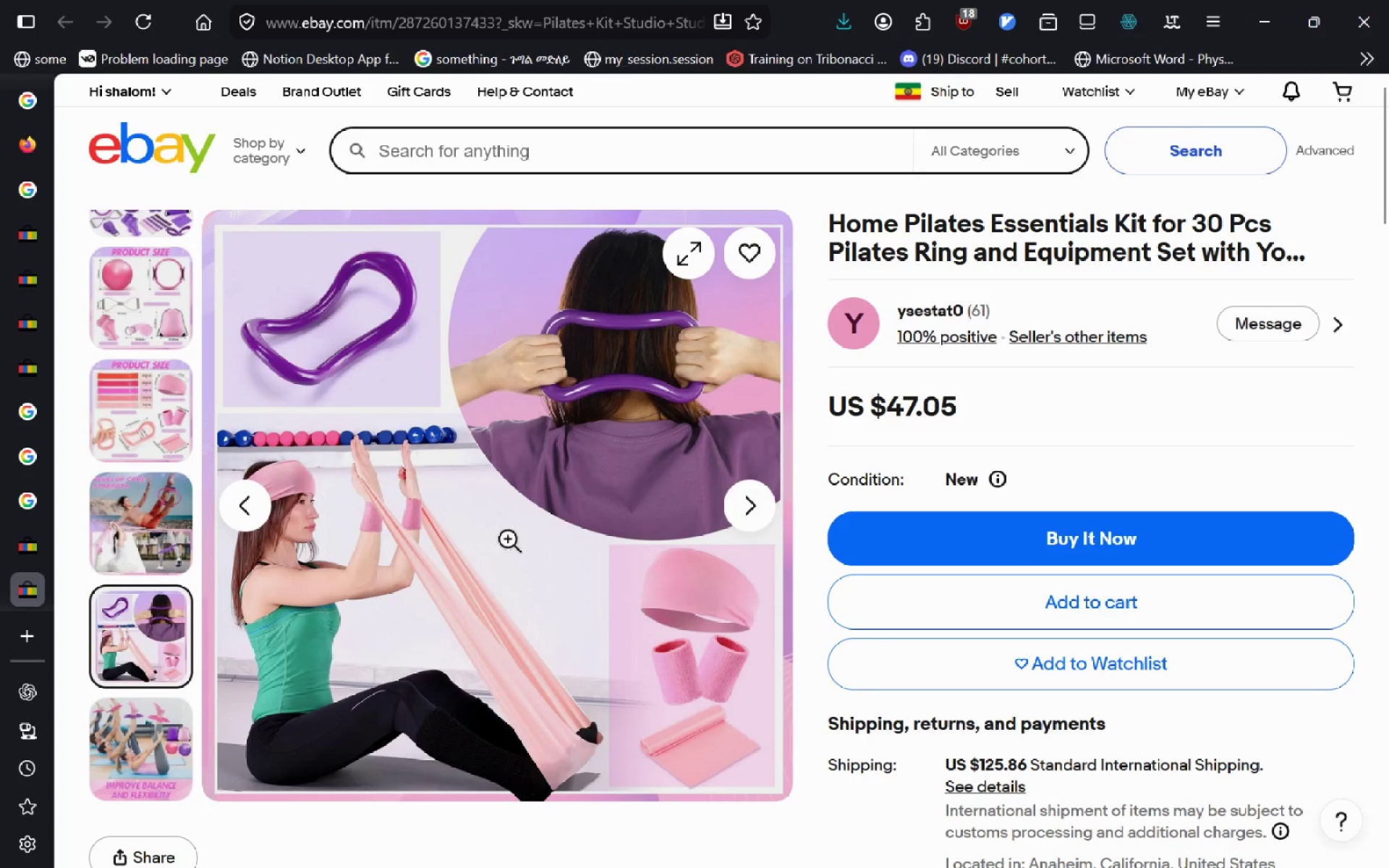 
left_click([149, 770])
 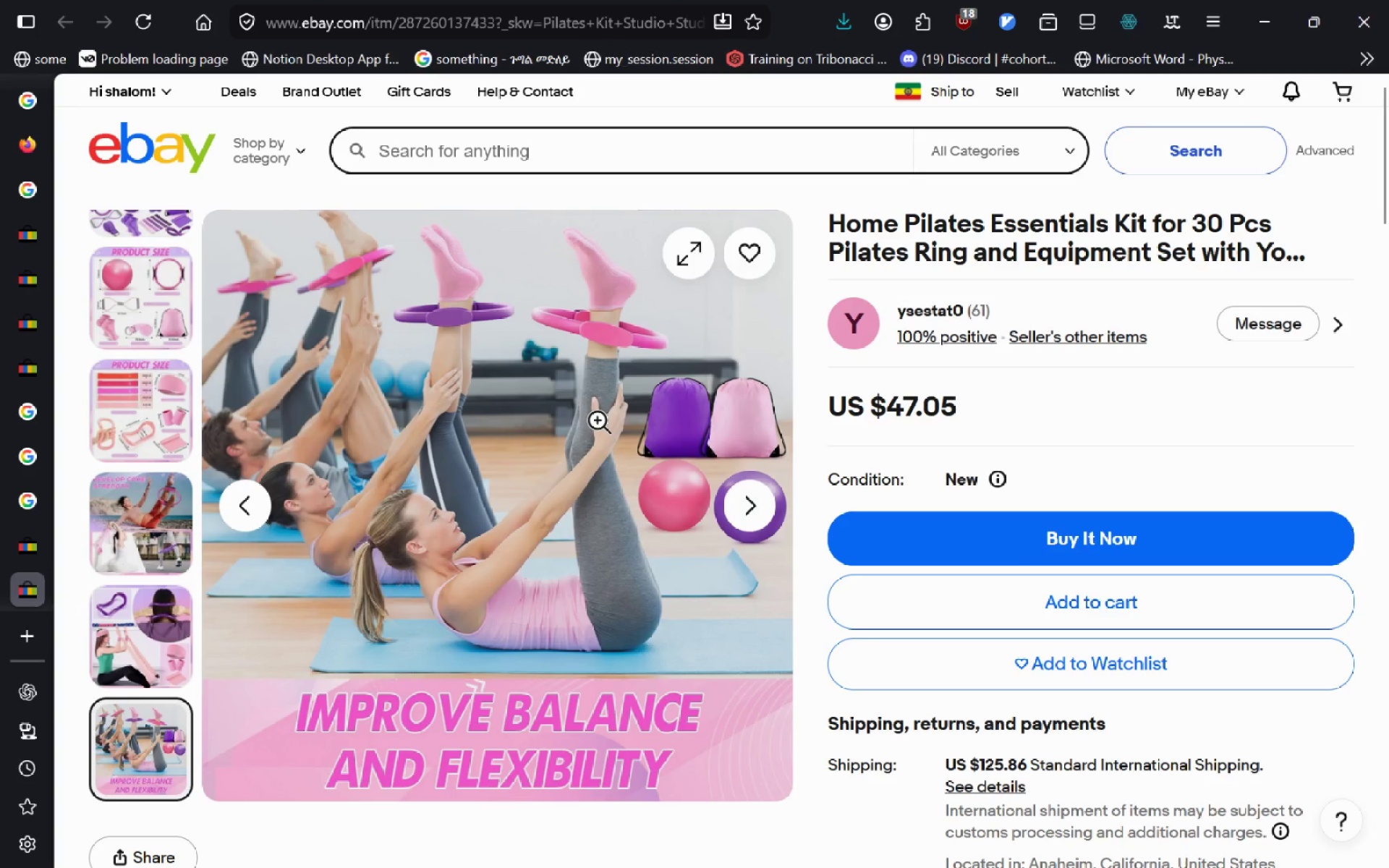 
right_click([587, 409])
 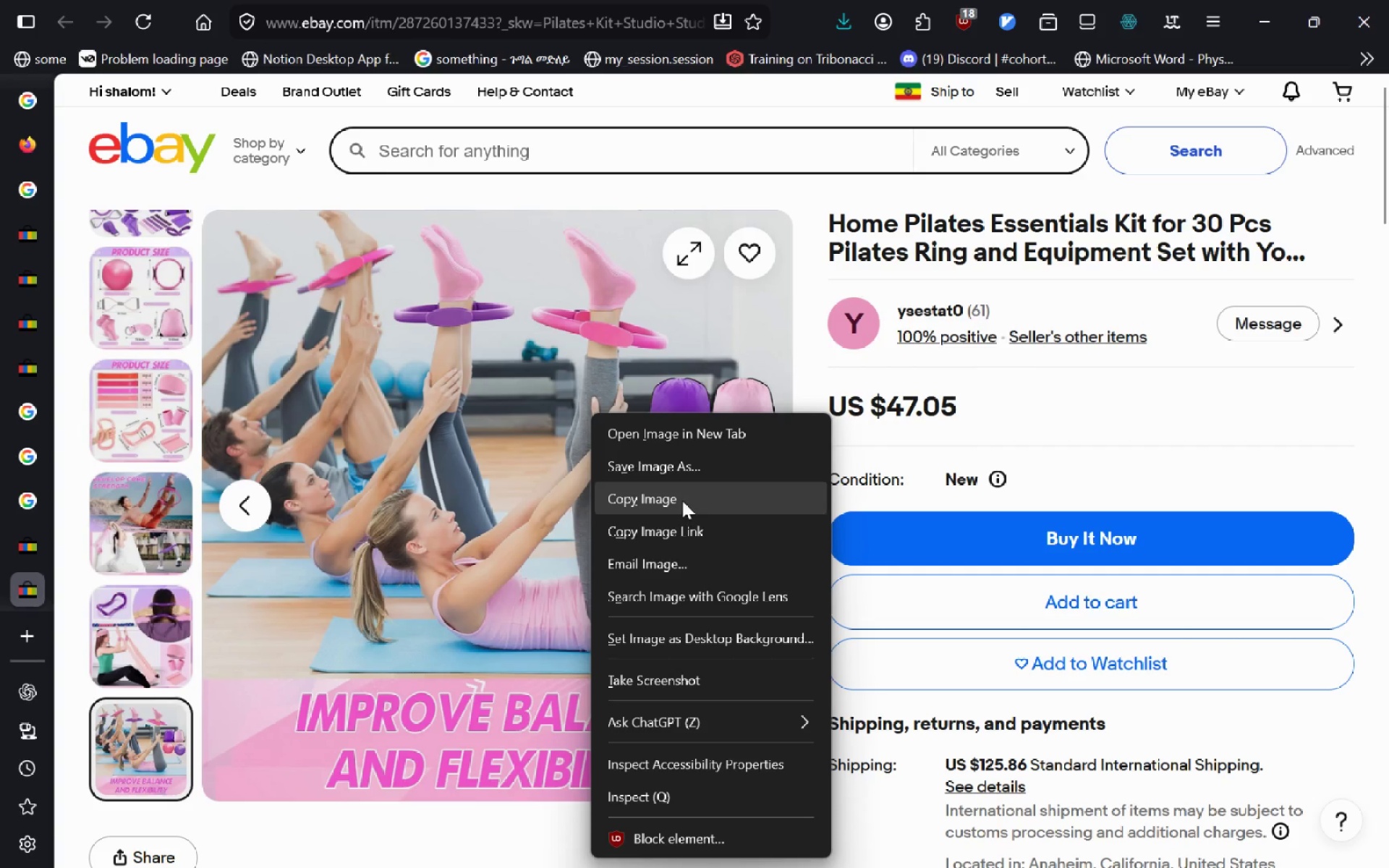 
left_click([682, 476])
 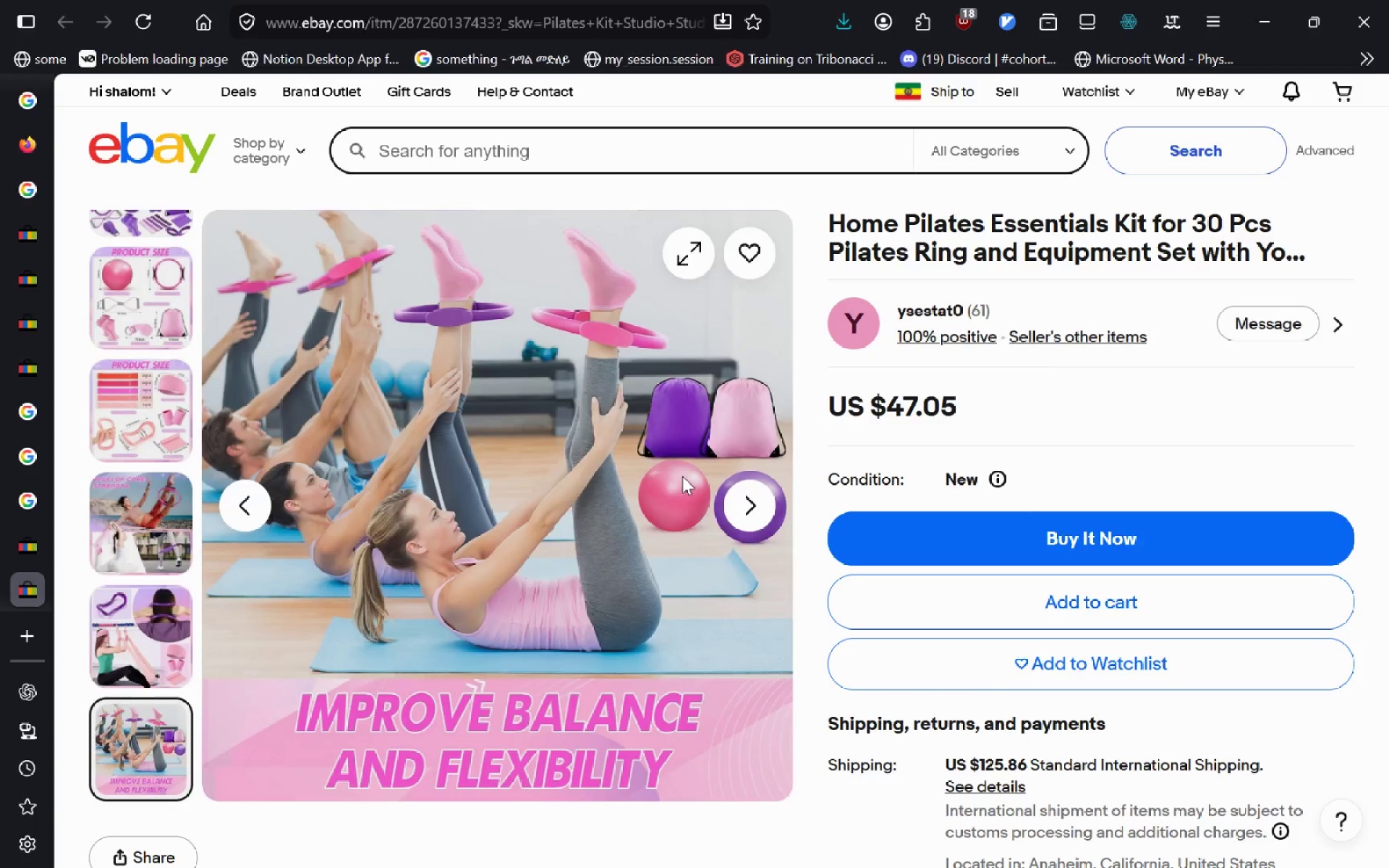 
type(image4)
 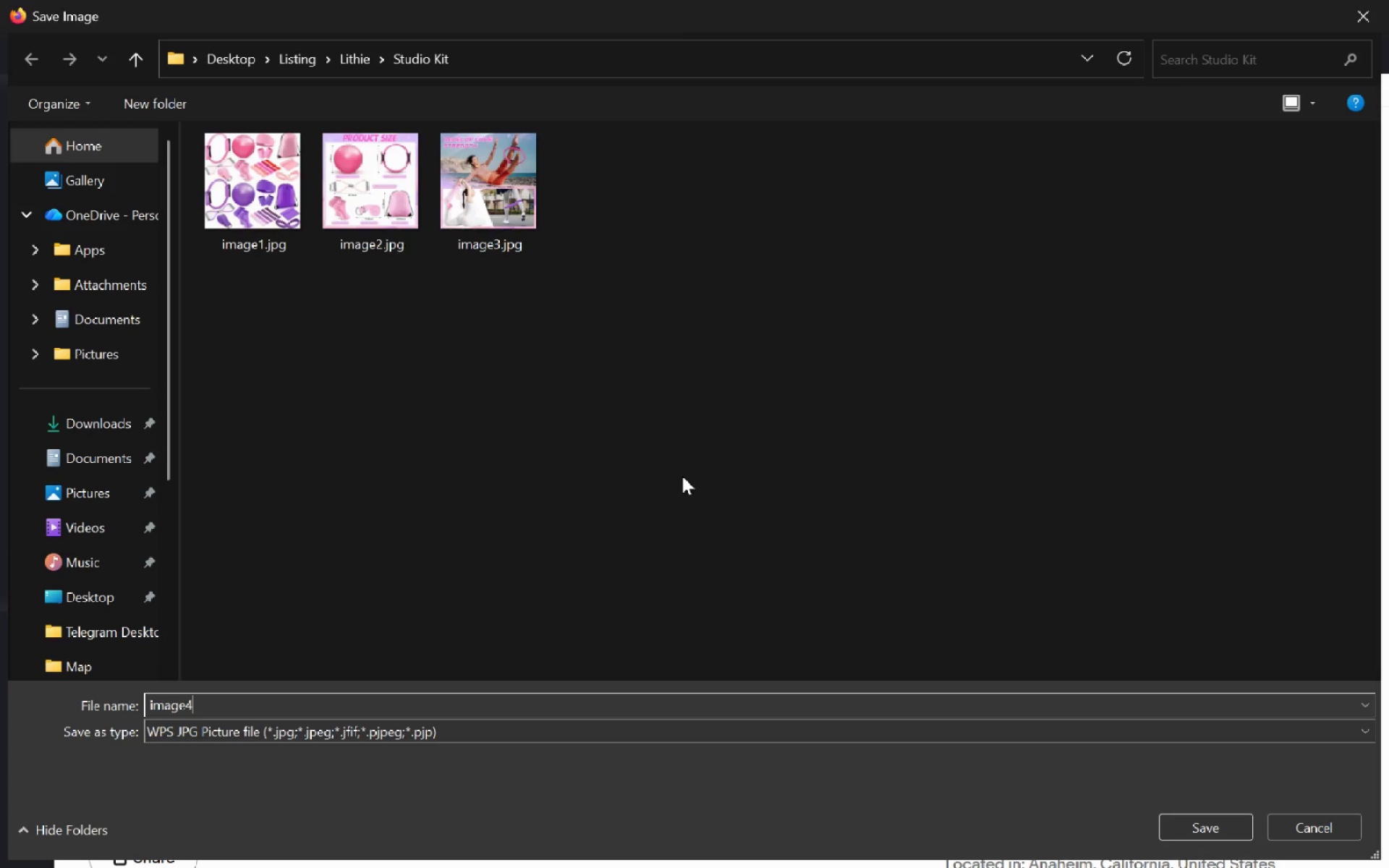 
key(Enter)
 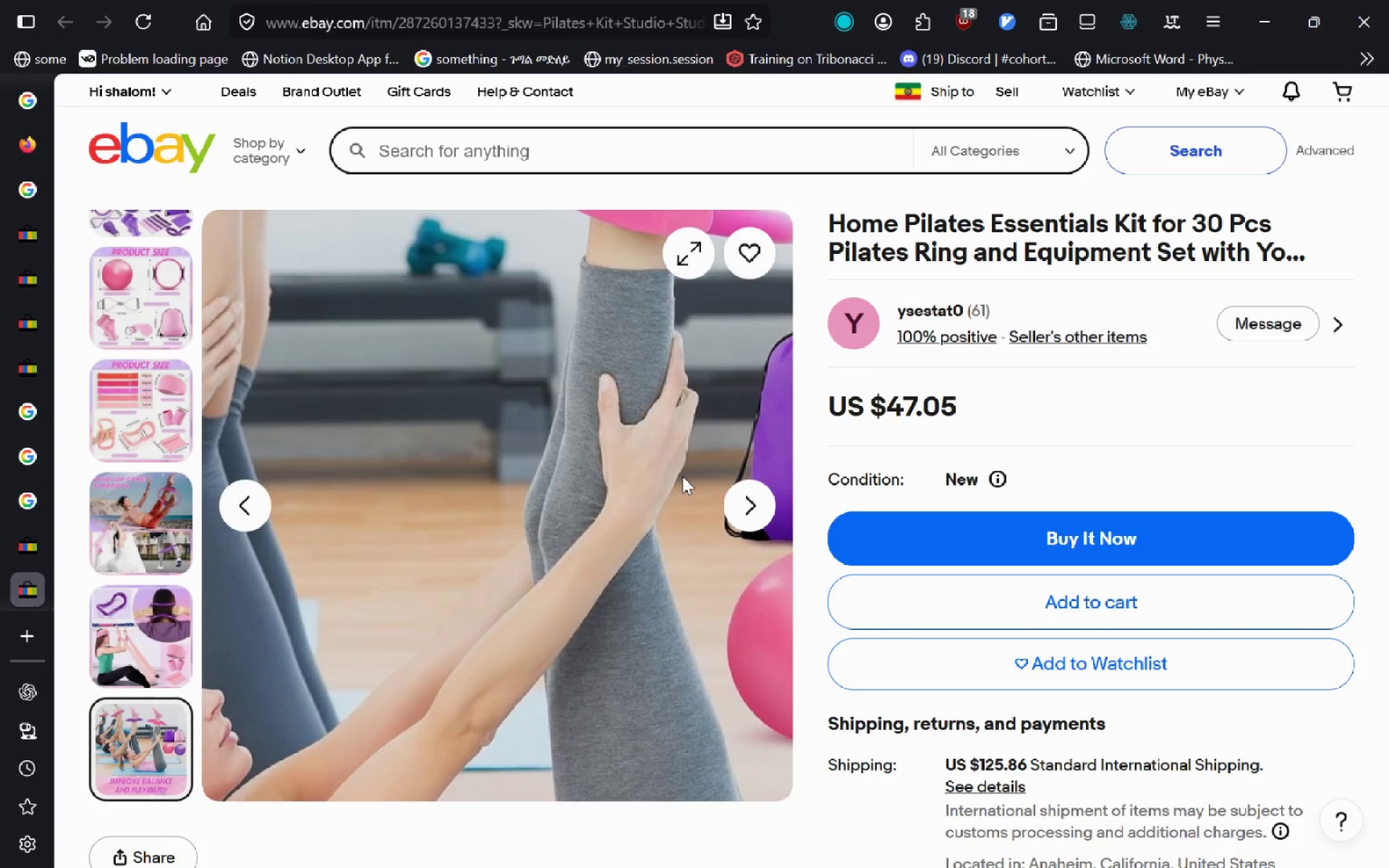 
key(Control+W)
 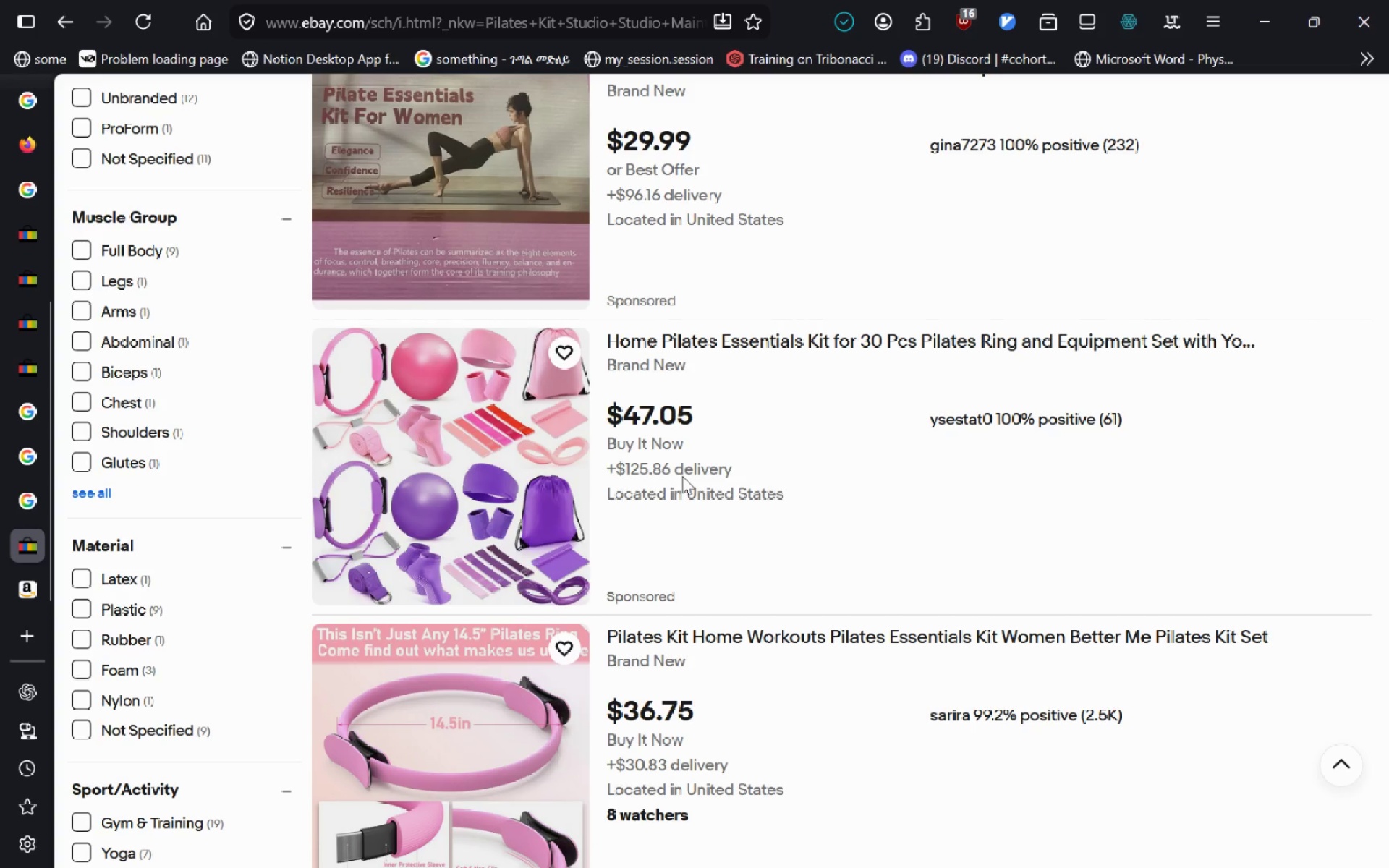 
hold_key(key=ControlLeft, duration=0.34)
 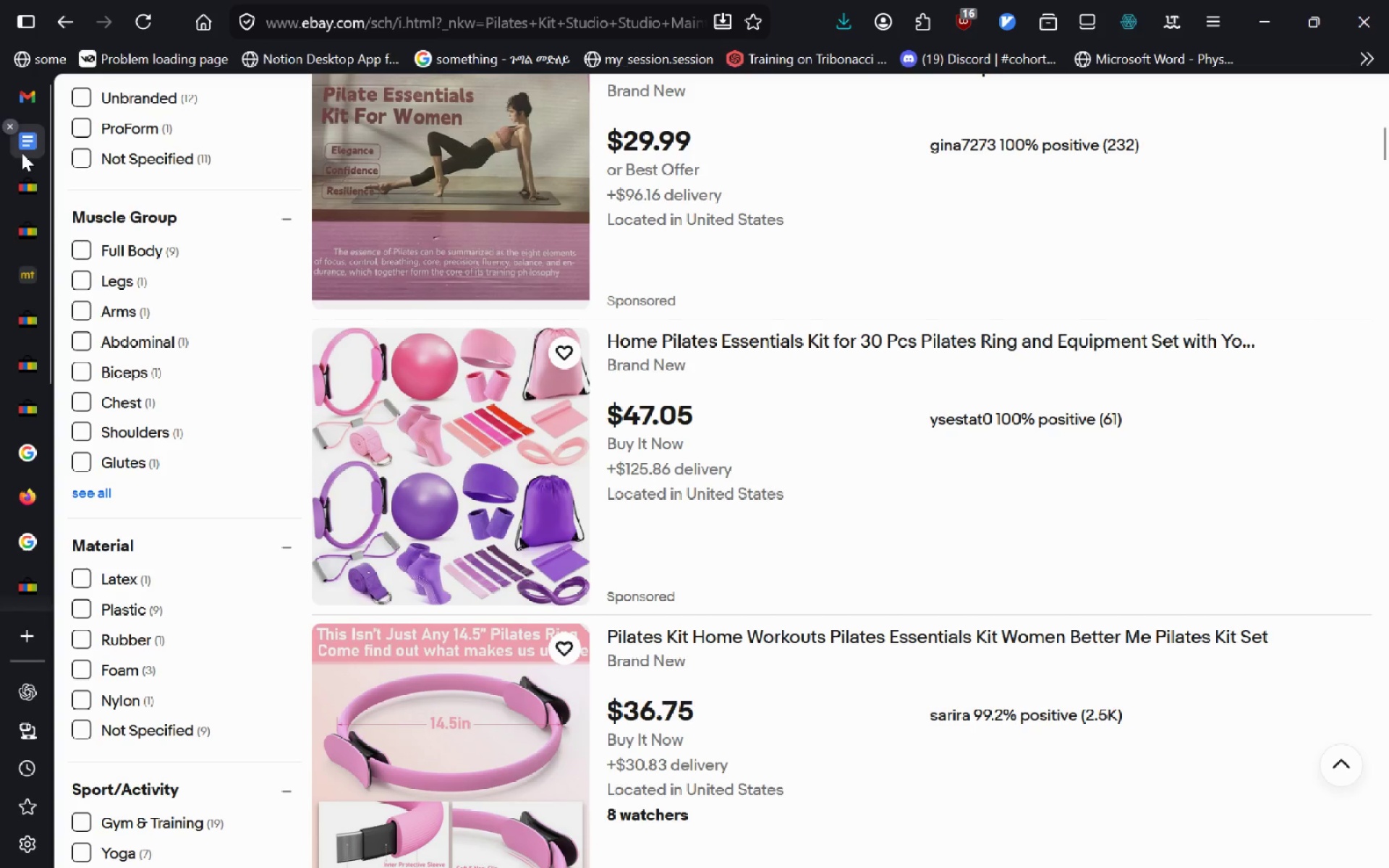 
left_click([25, 188])
 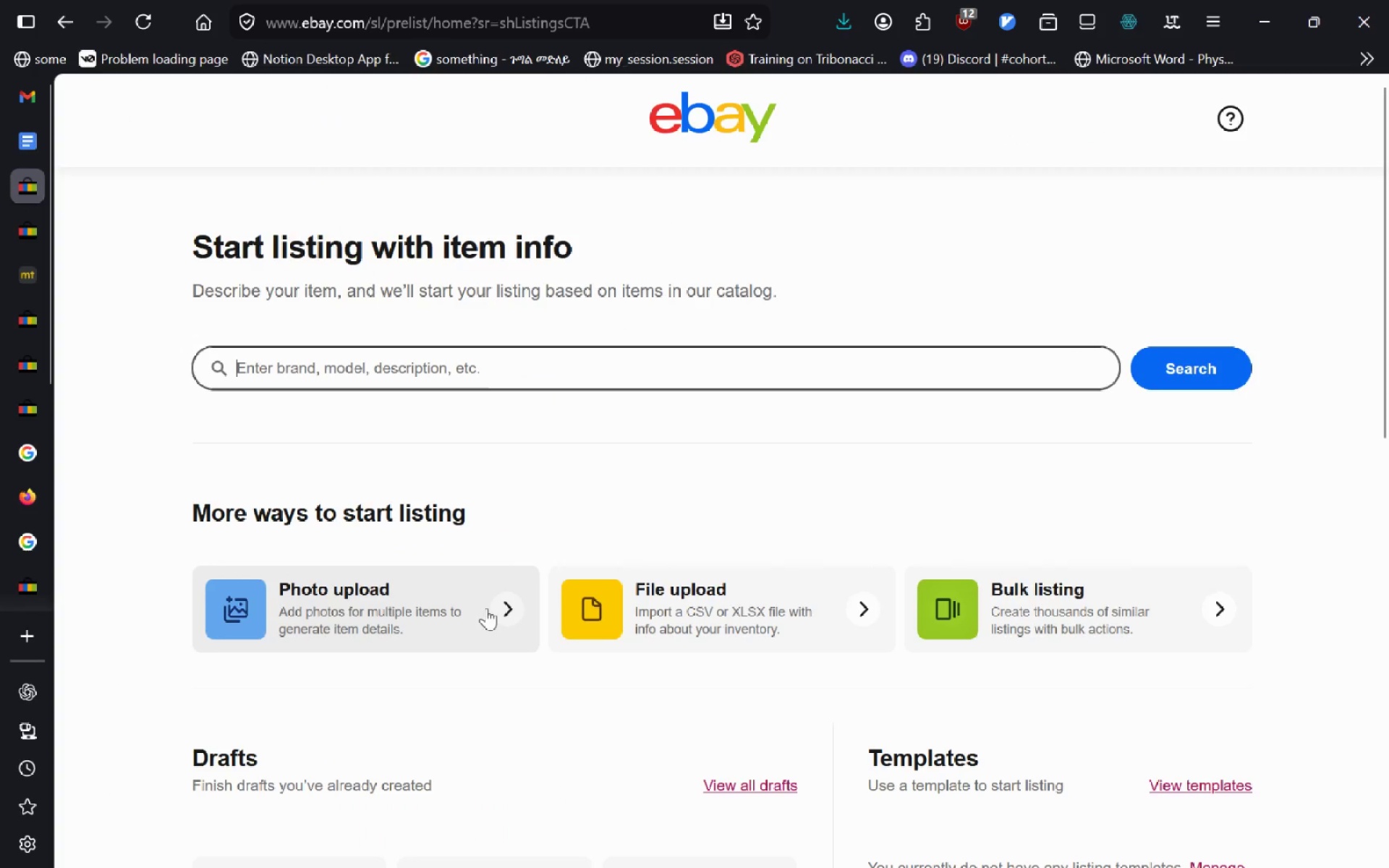 
left_click([486, 608])
 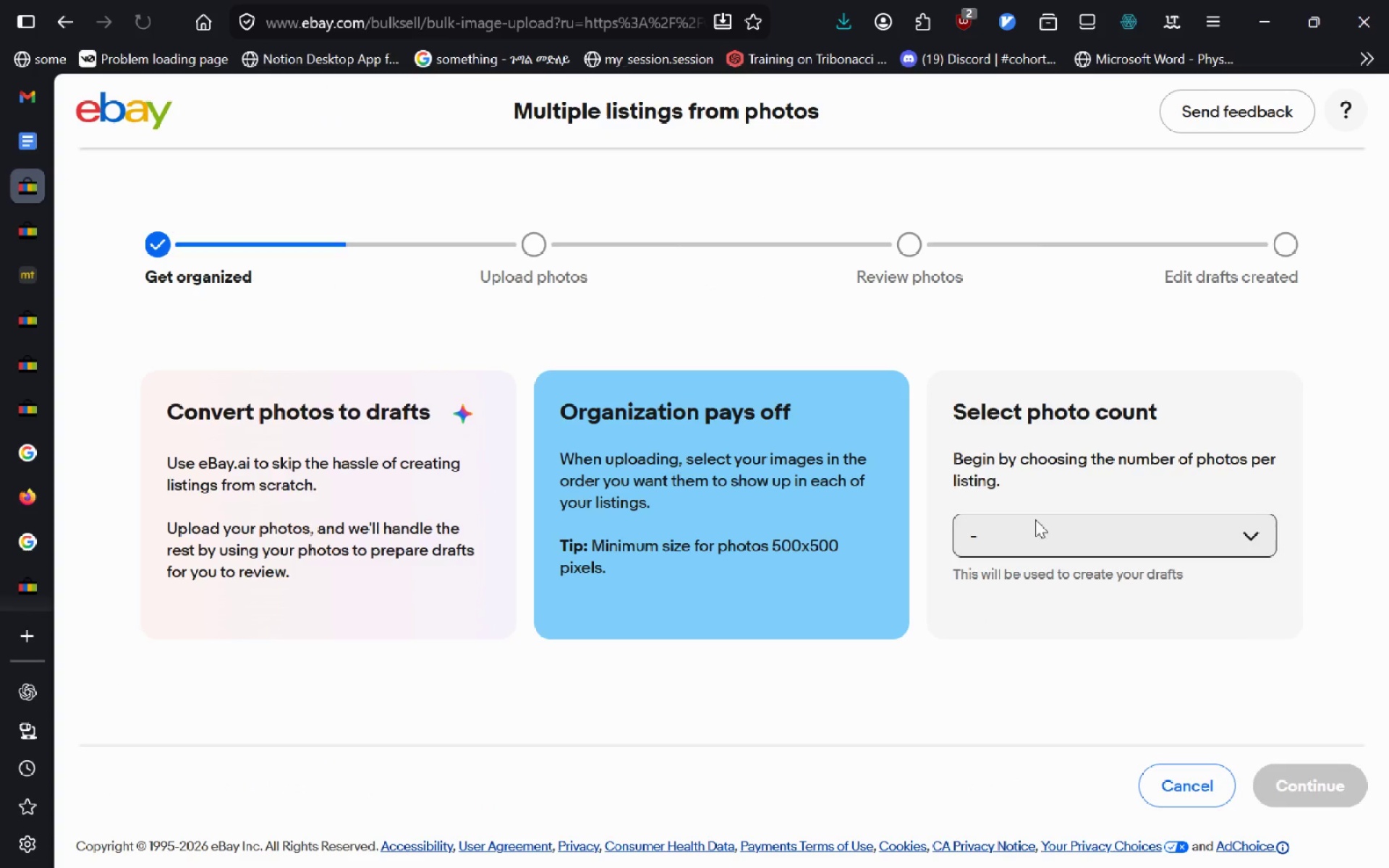 
left_click([17, 160])
 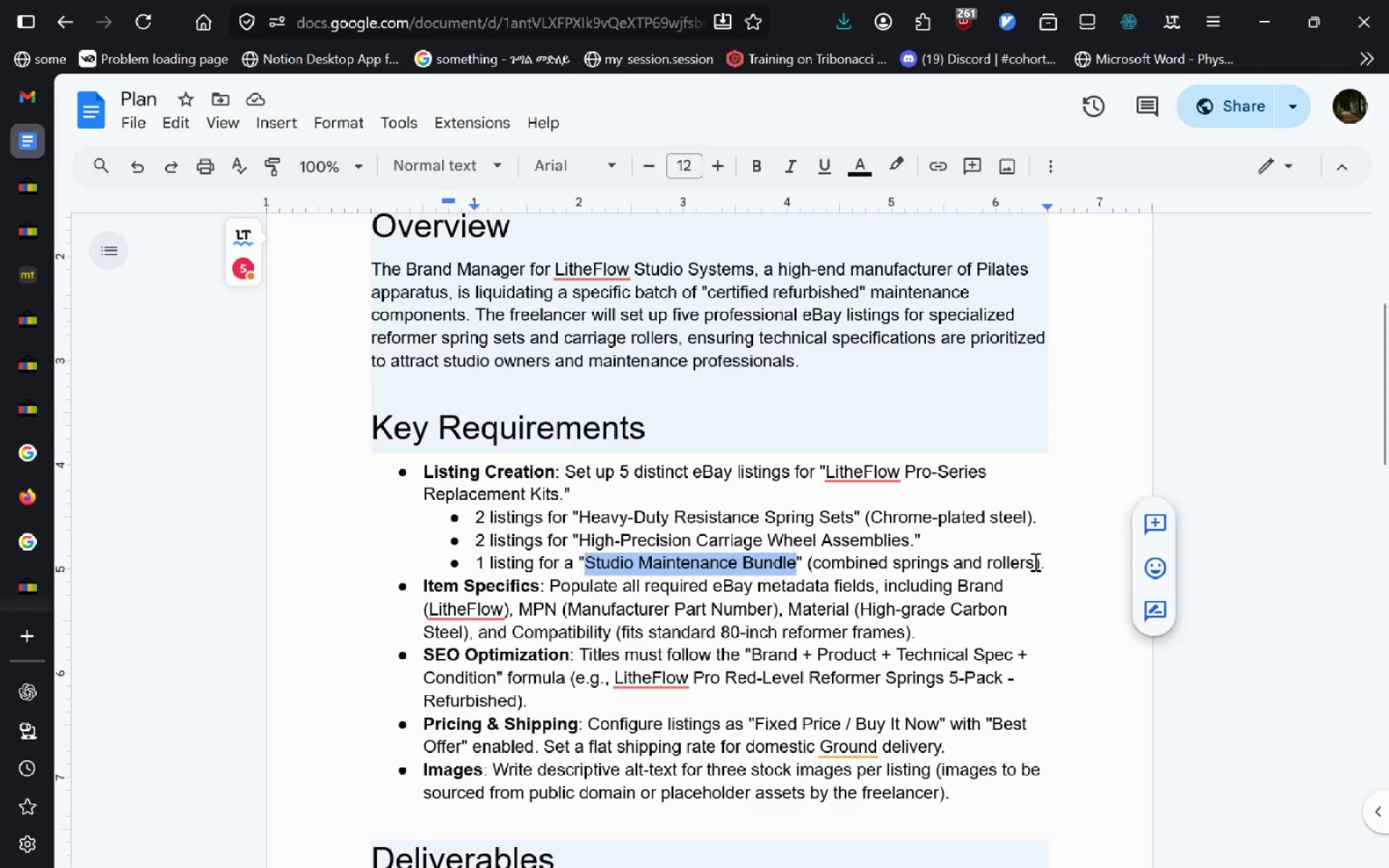 
wait(6.08)
 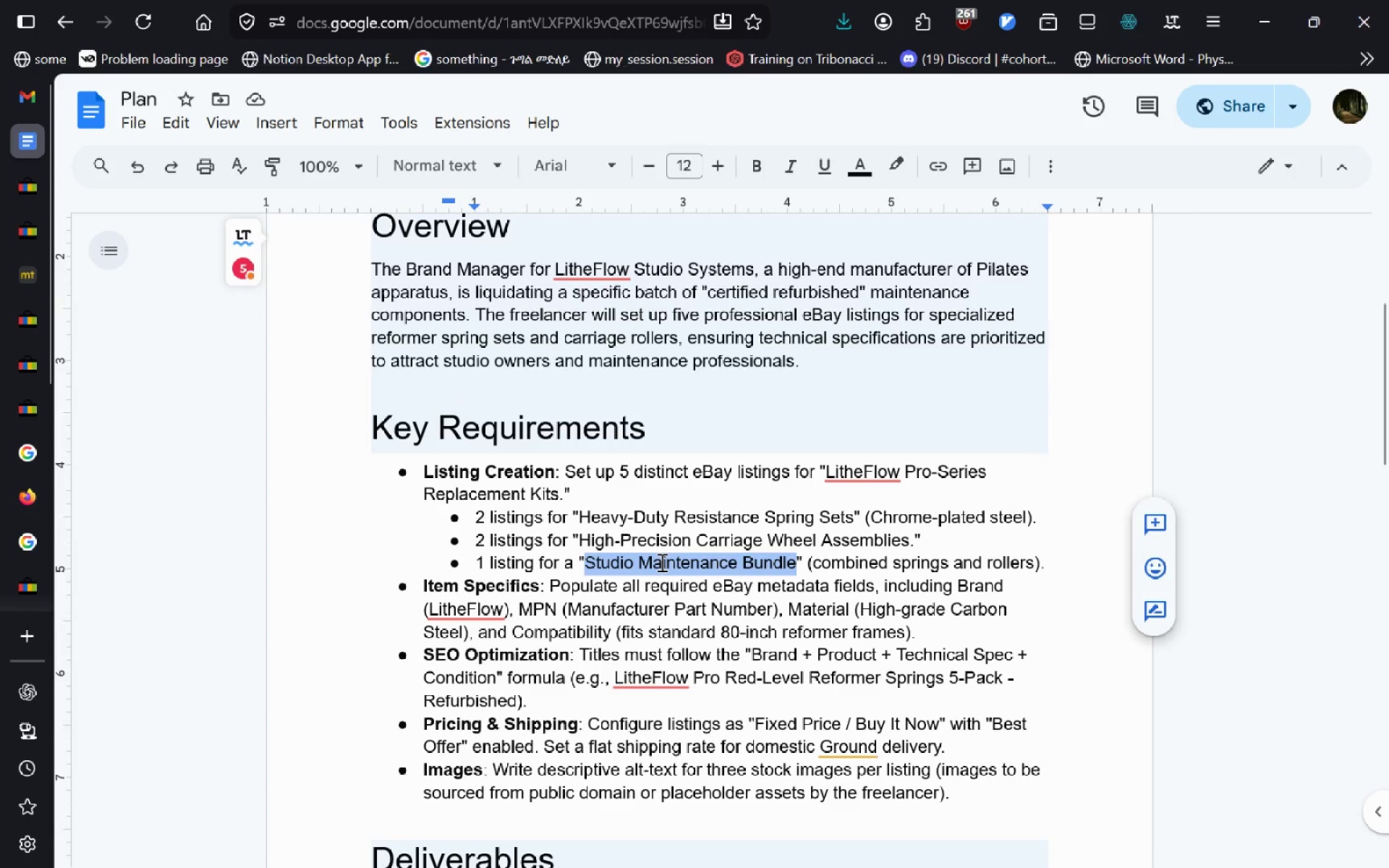 
left_click([1034, 561])
 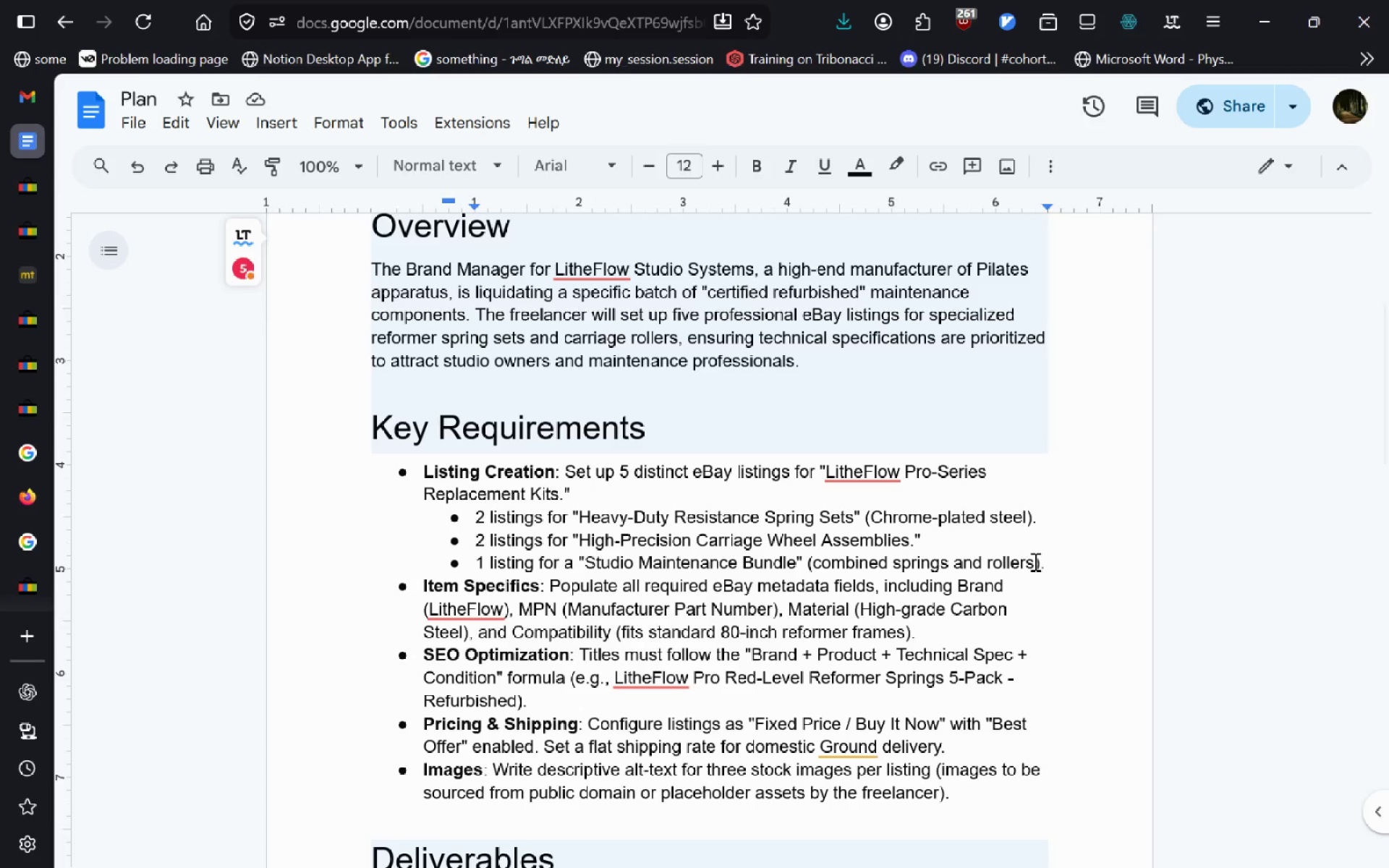 
key(Control+T)
 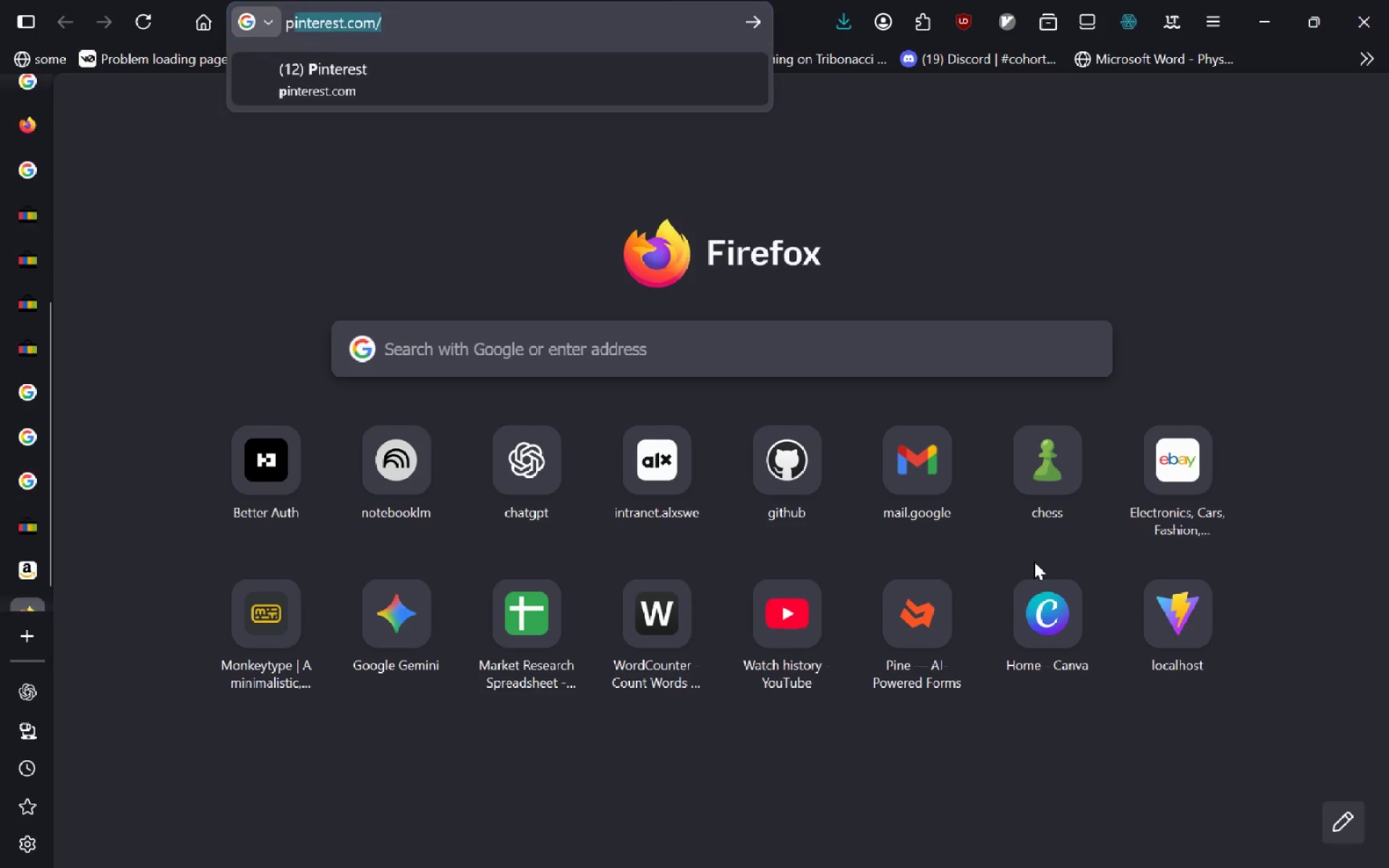 
type(pilate appartus rolles)
key(Backspace)
type(rs)
 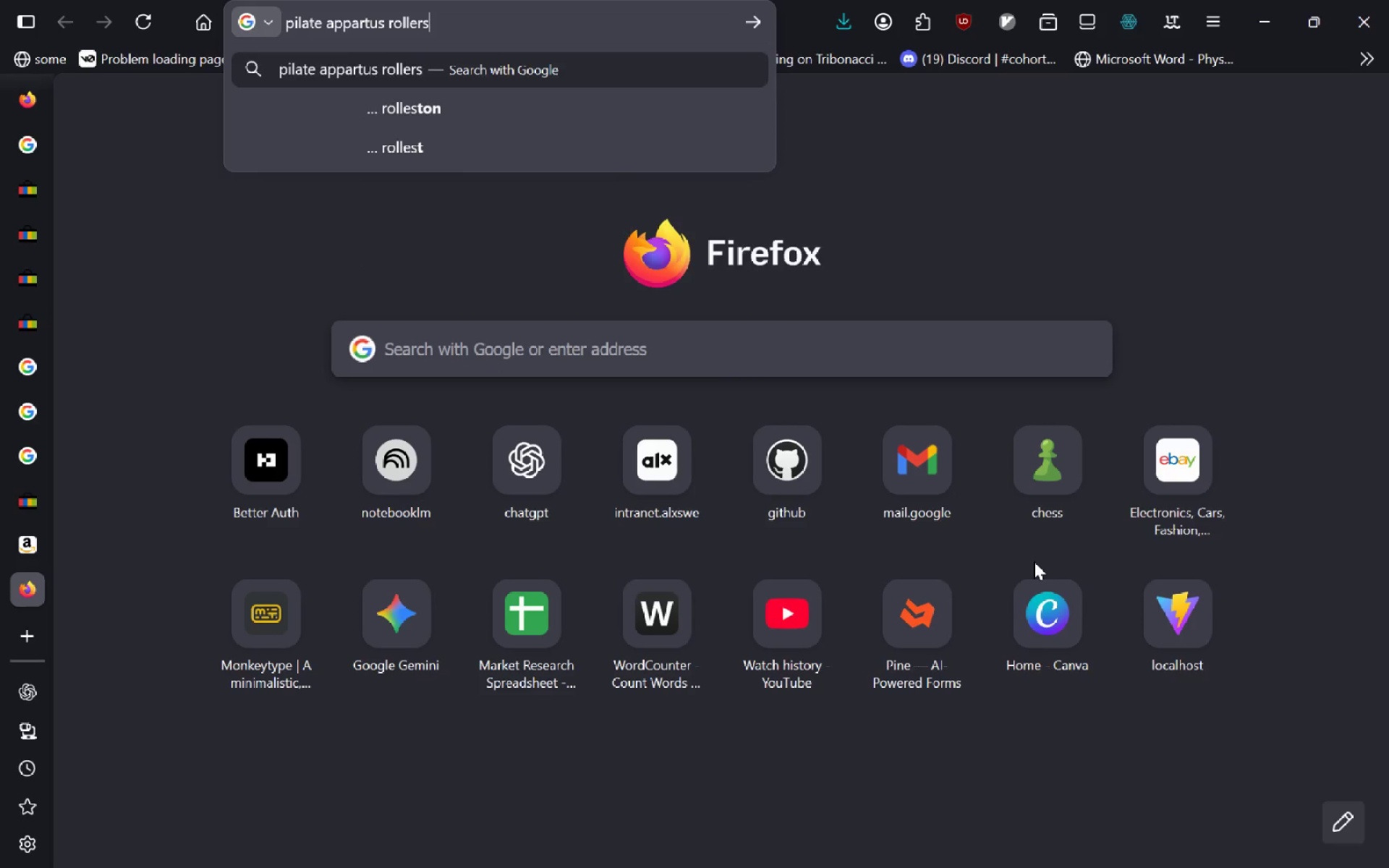 
key(Enter)
 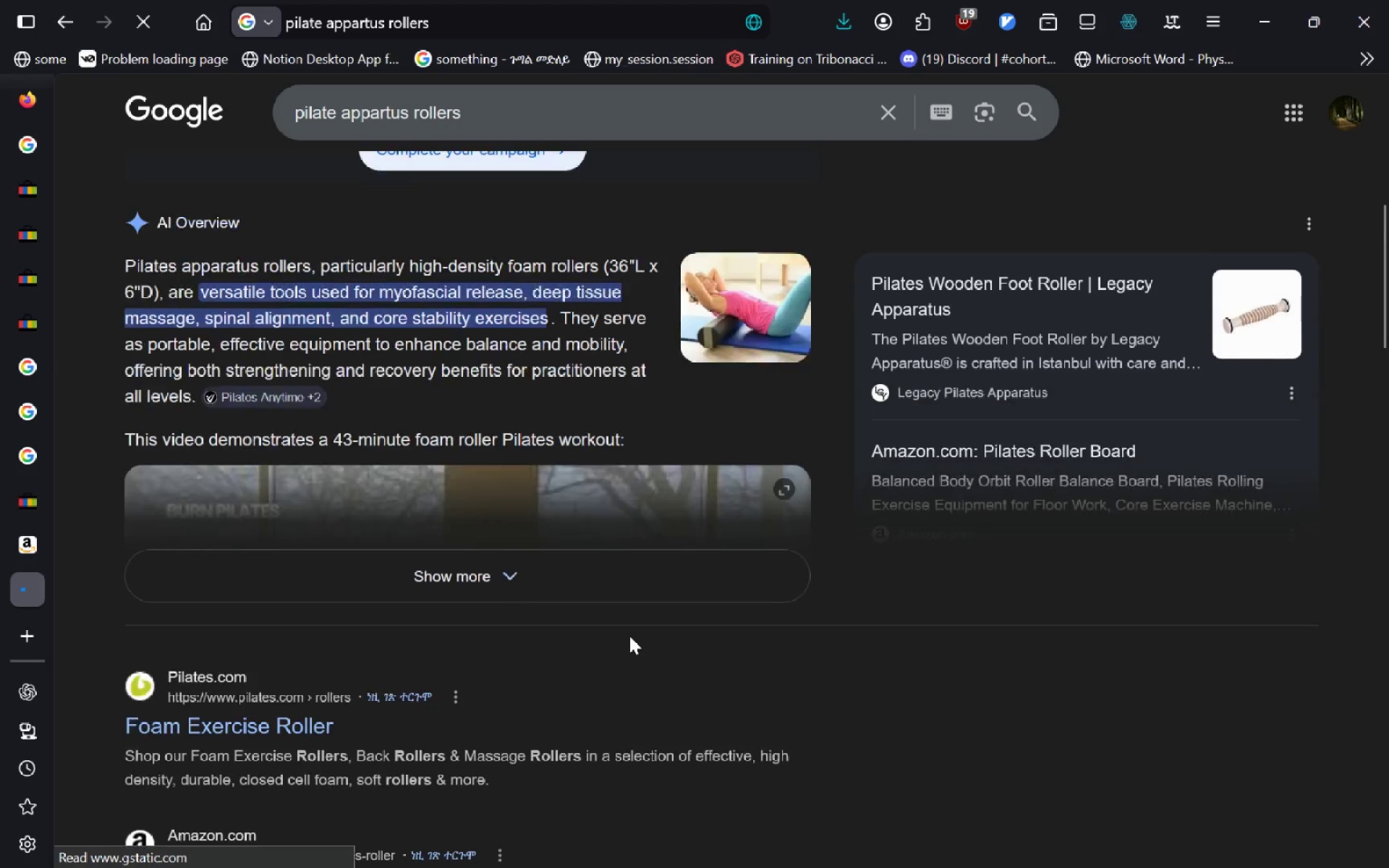 
left_click([556, 583])
 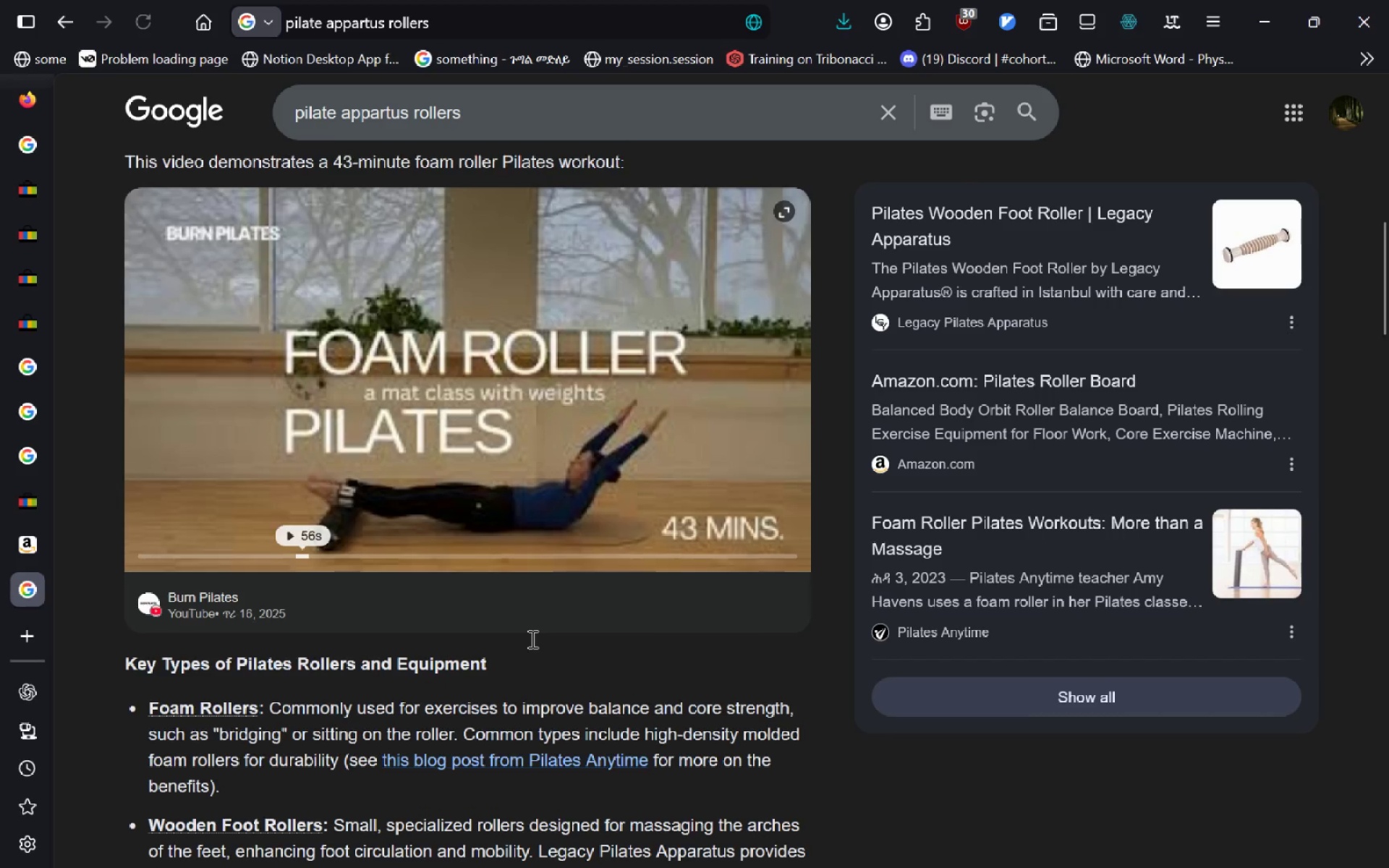 
left_click([514, 109])
 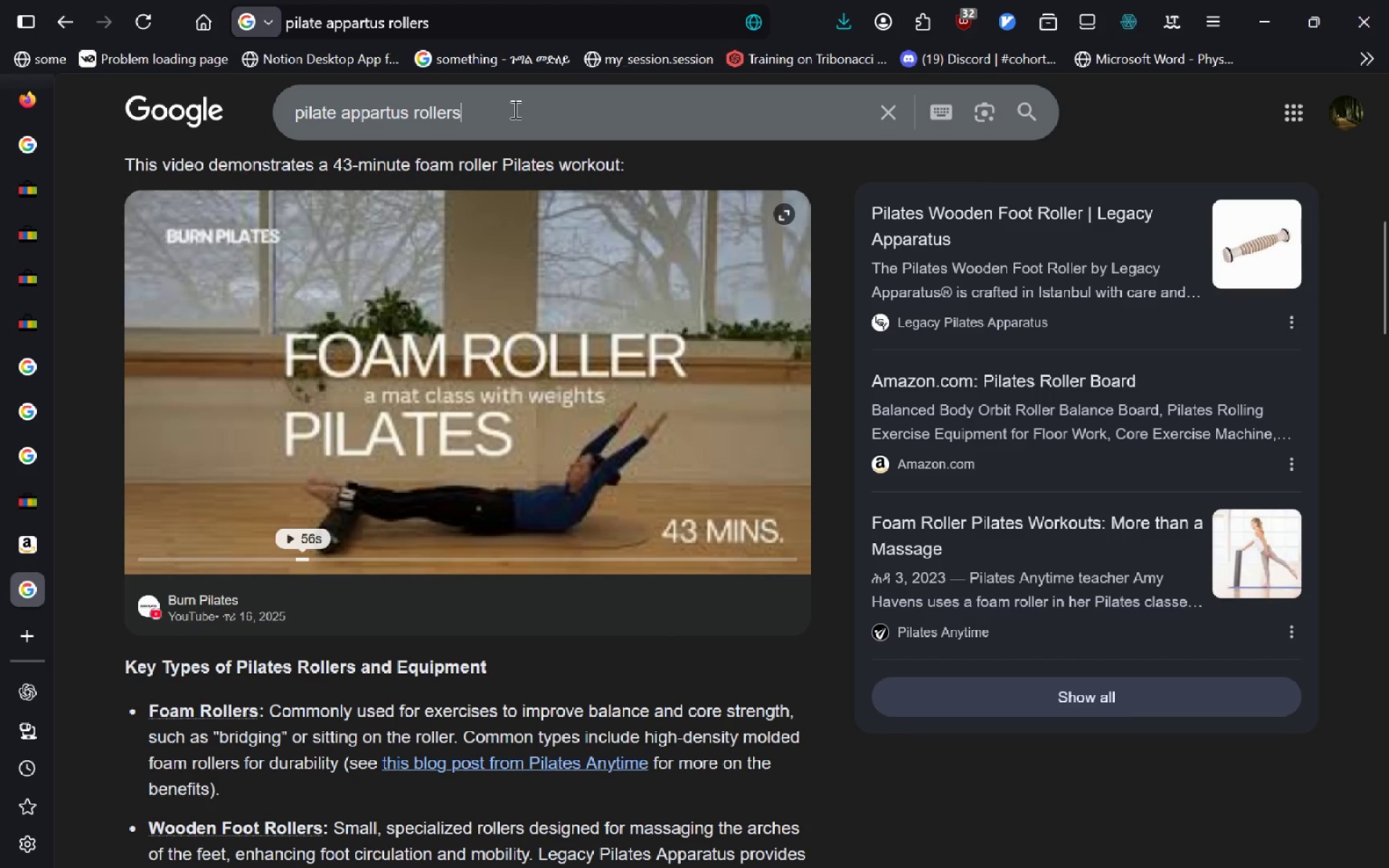 
key(Control+ArrowLeft)
 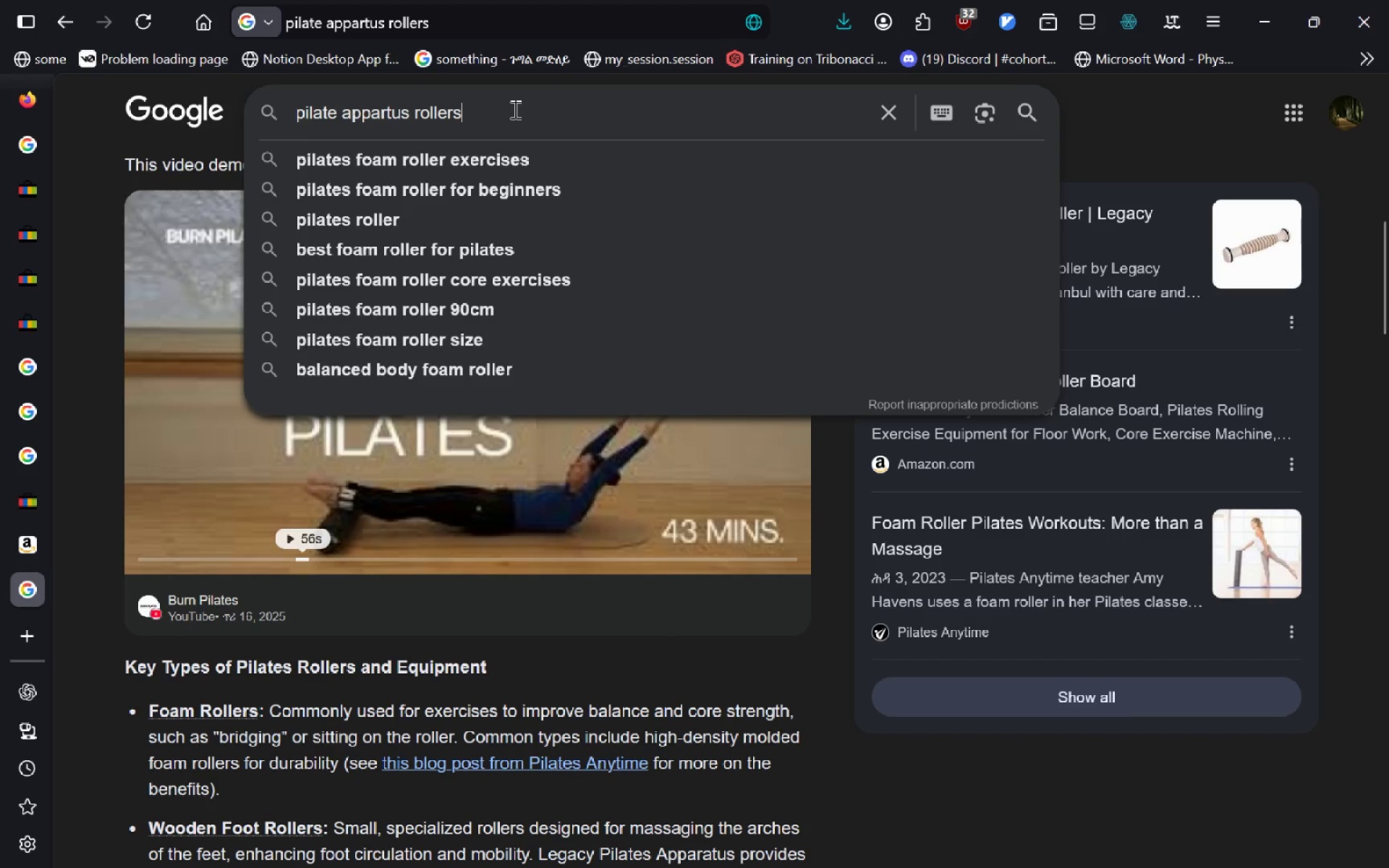 
type(springs &)
 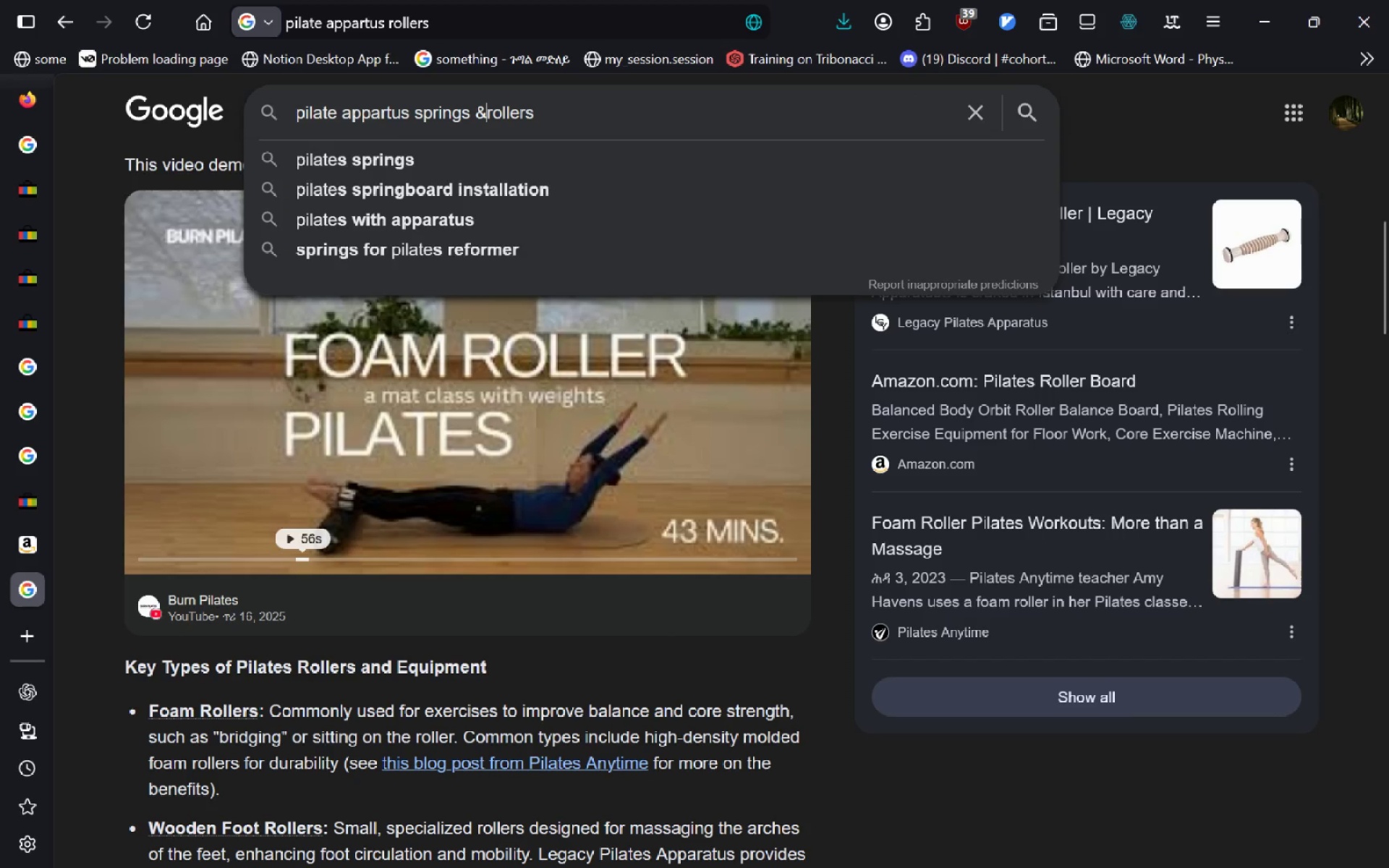 
key(Enter)
 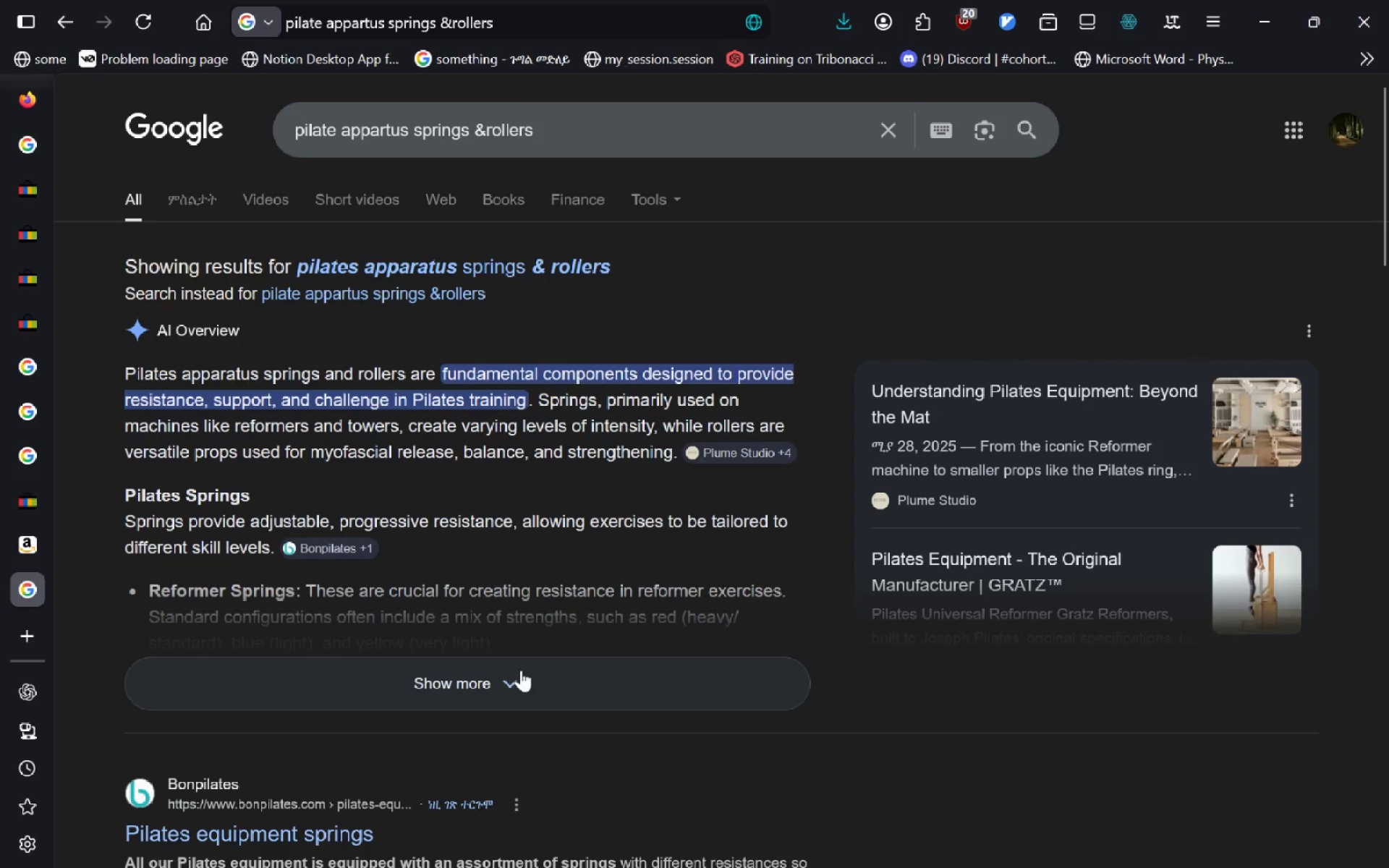 
wait(11.44)
 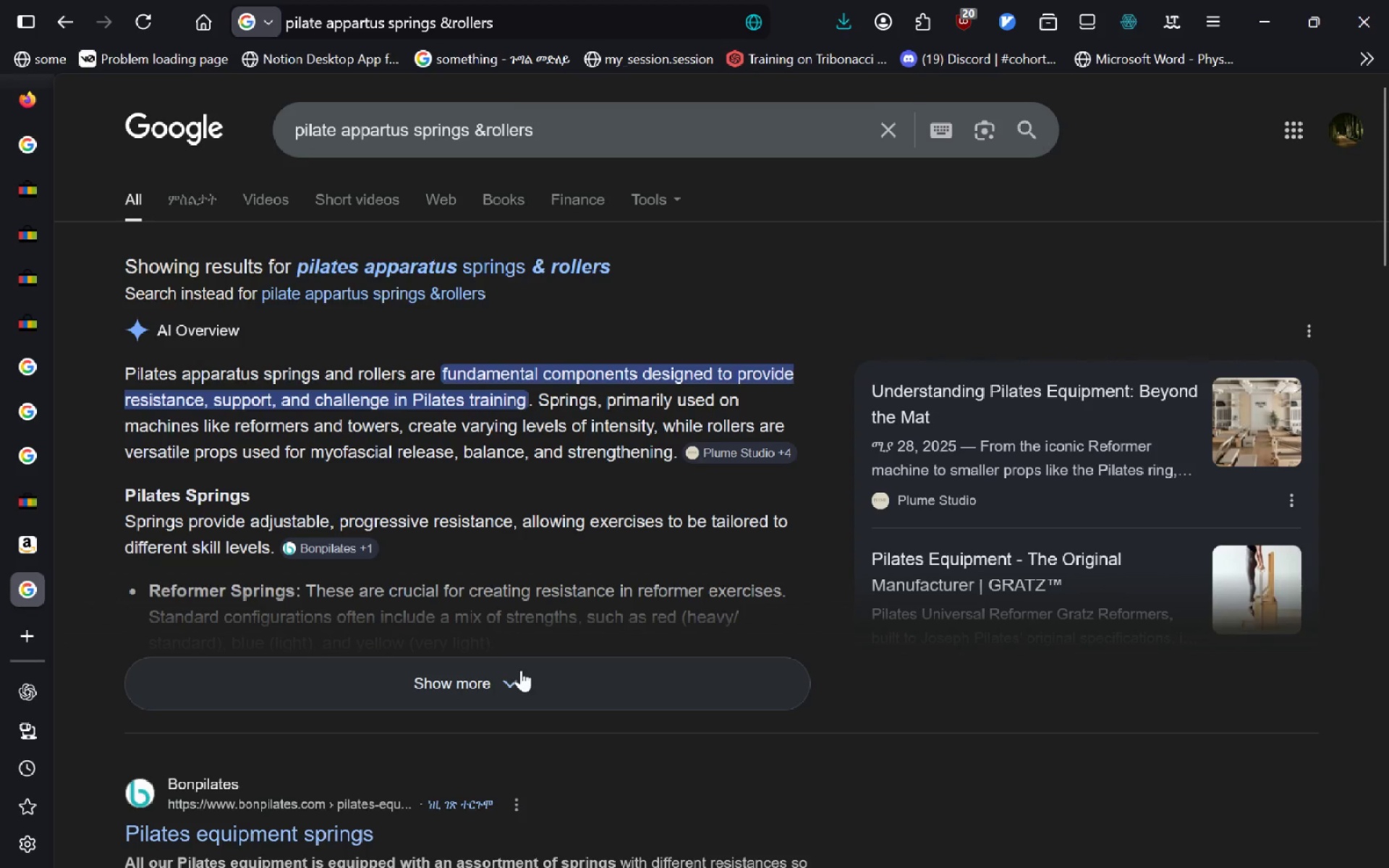 
left_click([521, 670])
 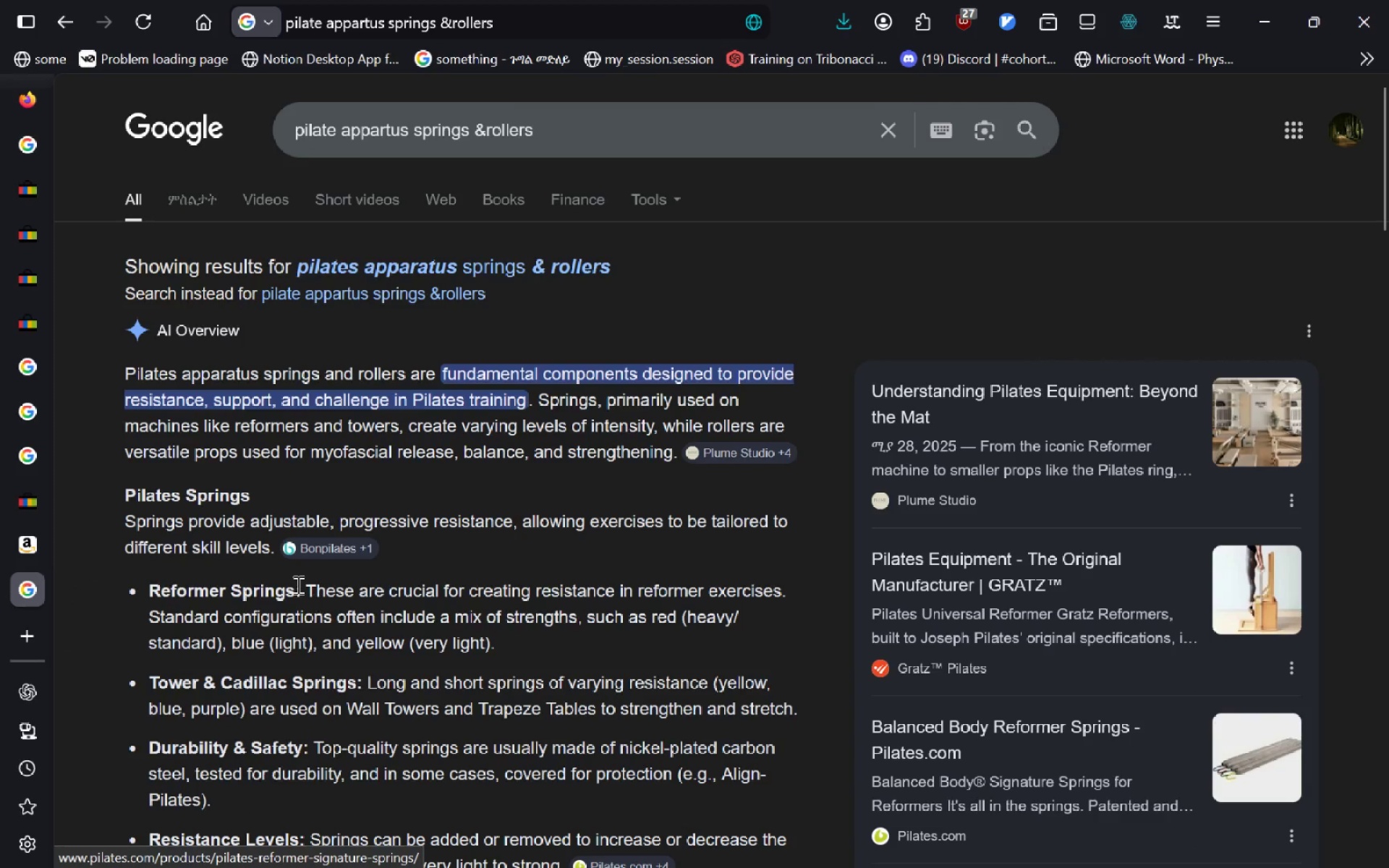 
left_click_drag(start_coordinate=[290, 584], to_coordinate=[301, 566])
 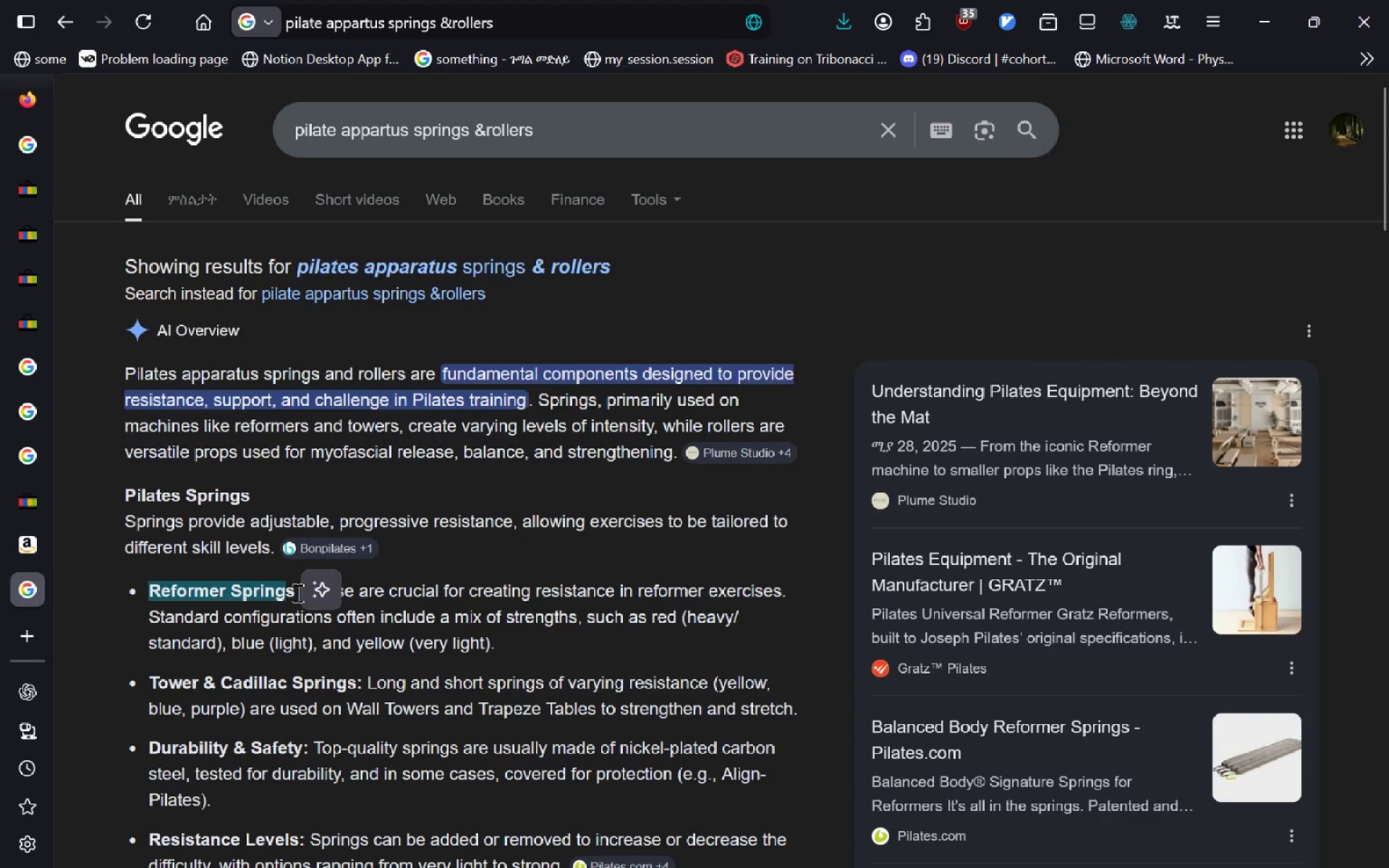 
left_click([297, 592])
 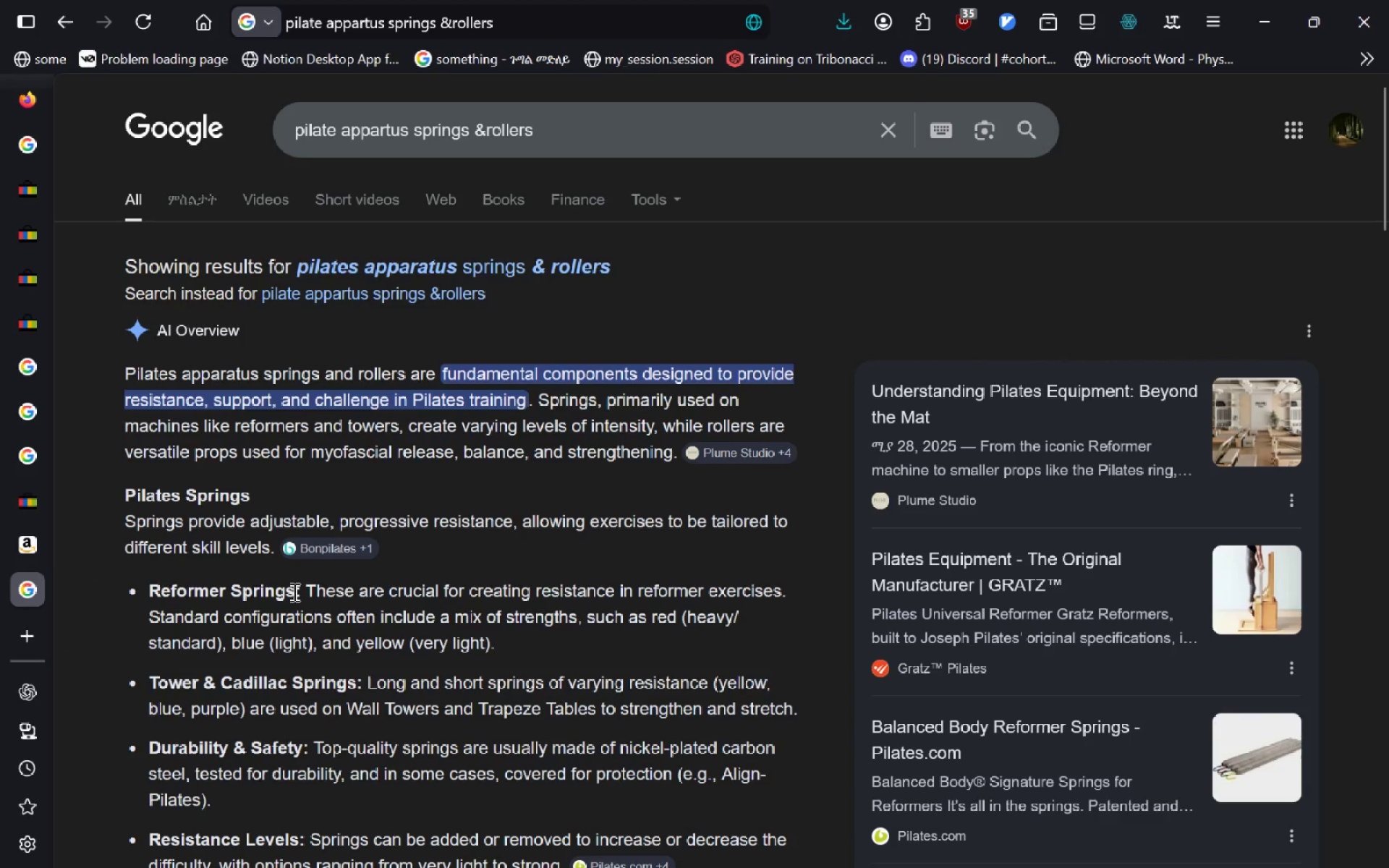 
left_click_drag(start_coordinate=[293, 592], to_coordinate=[143, 598])
 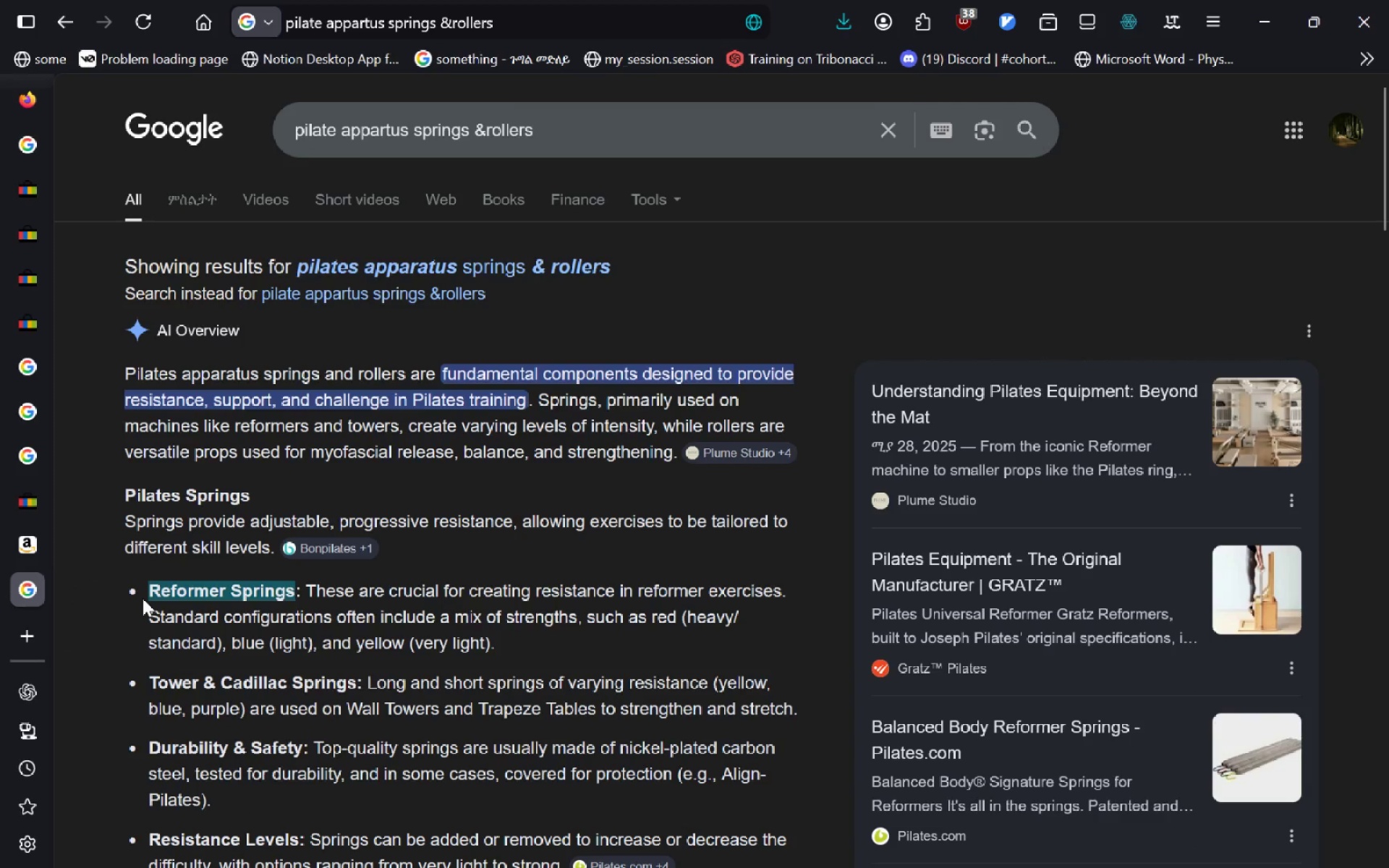 
key(Control+C)
 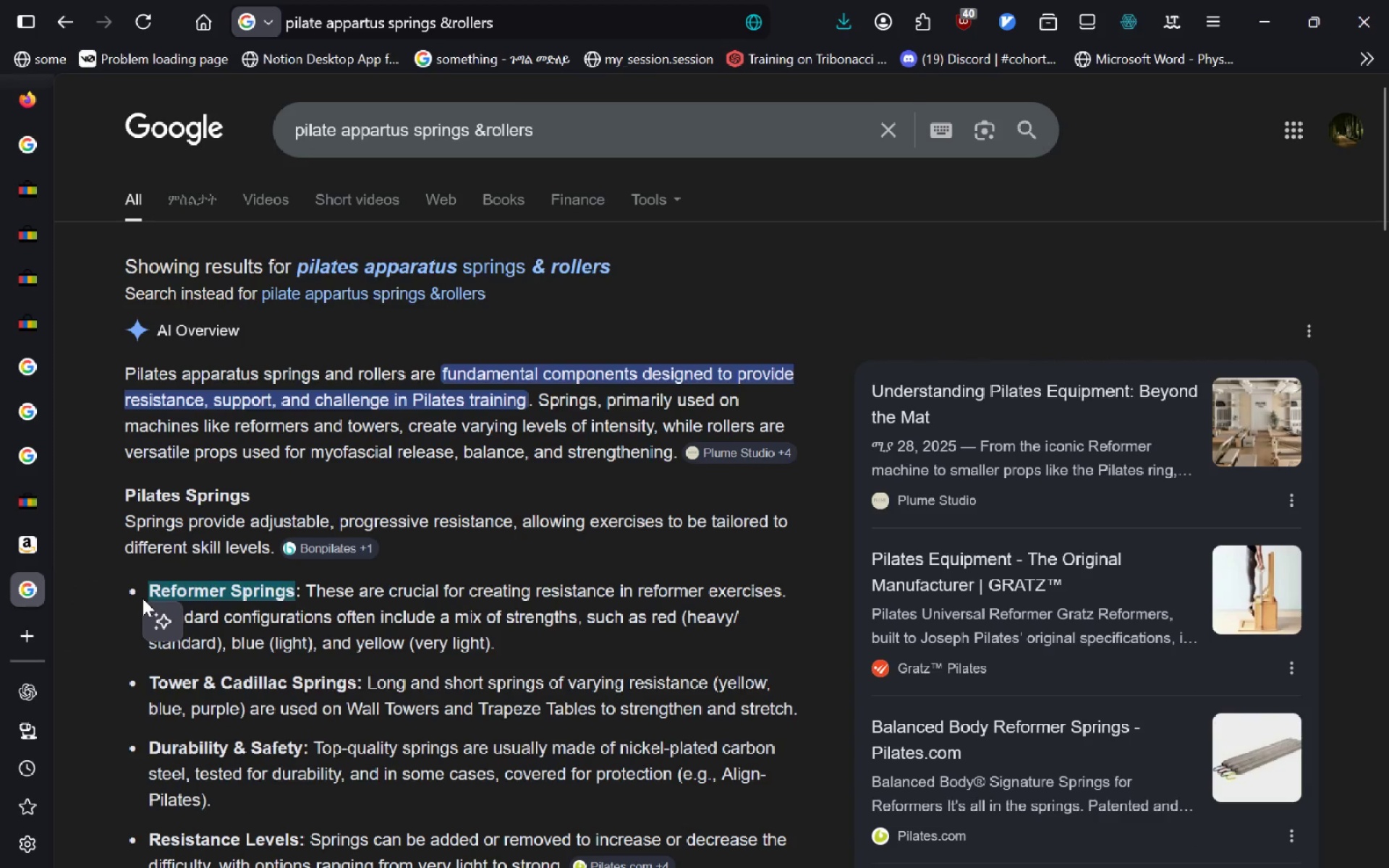 
key(Control+T)
 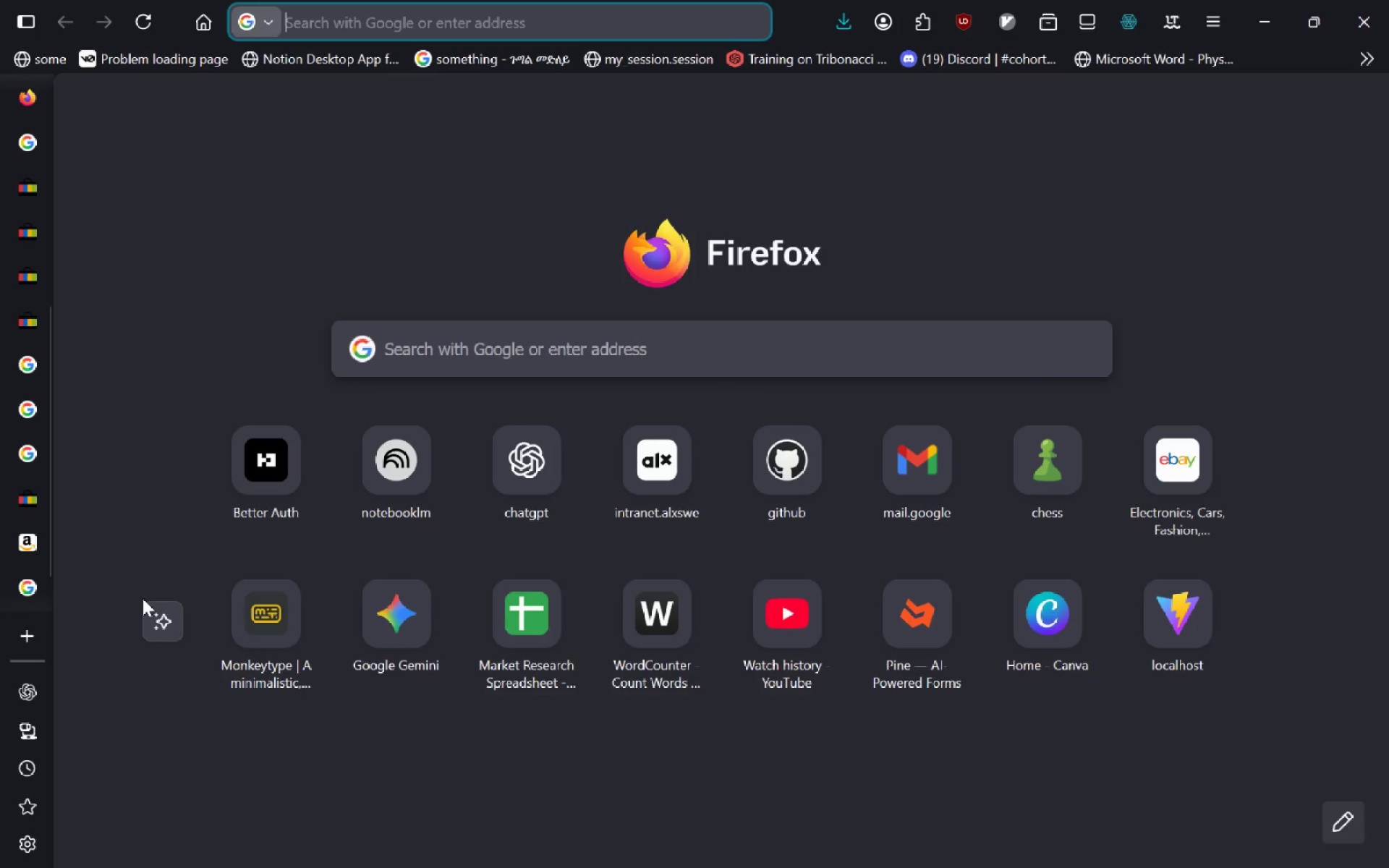 
key(Control+V)
 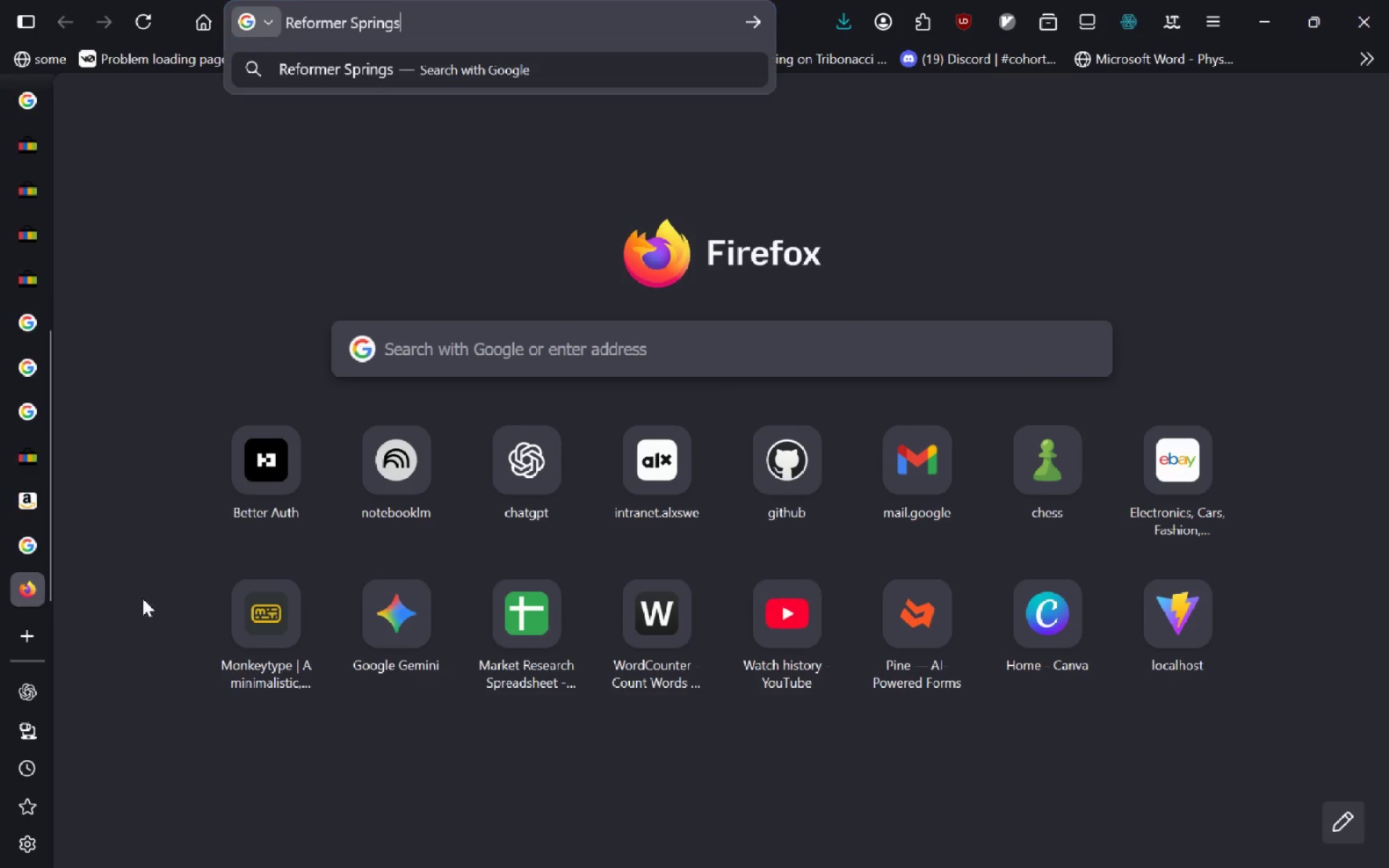 
key(Enter)
 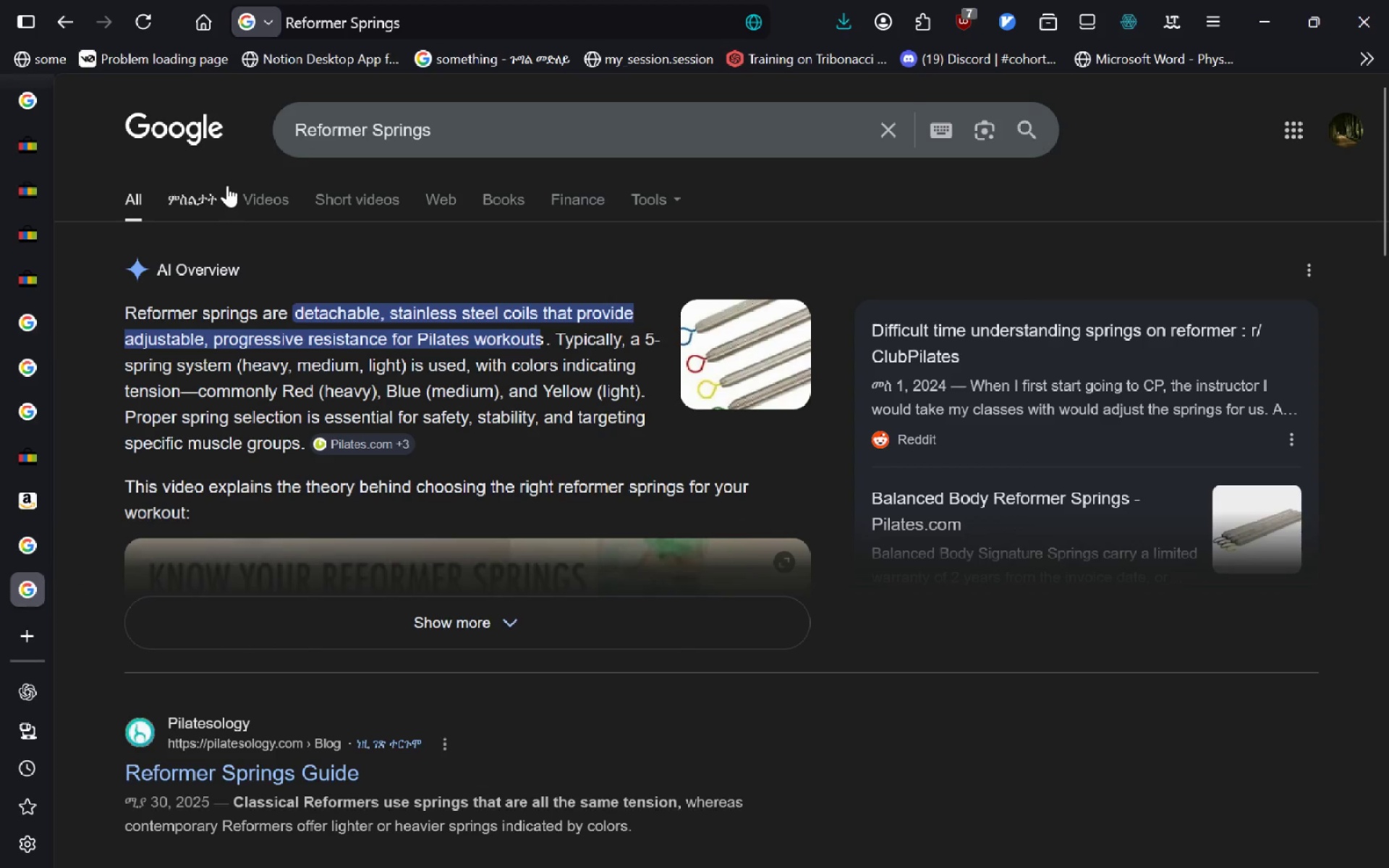 
left_click([179, 203])
 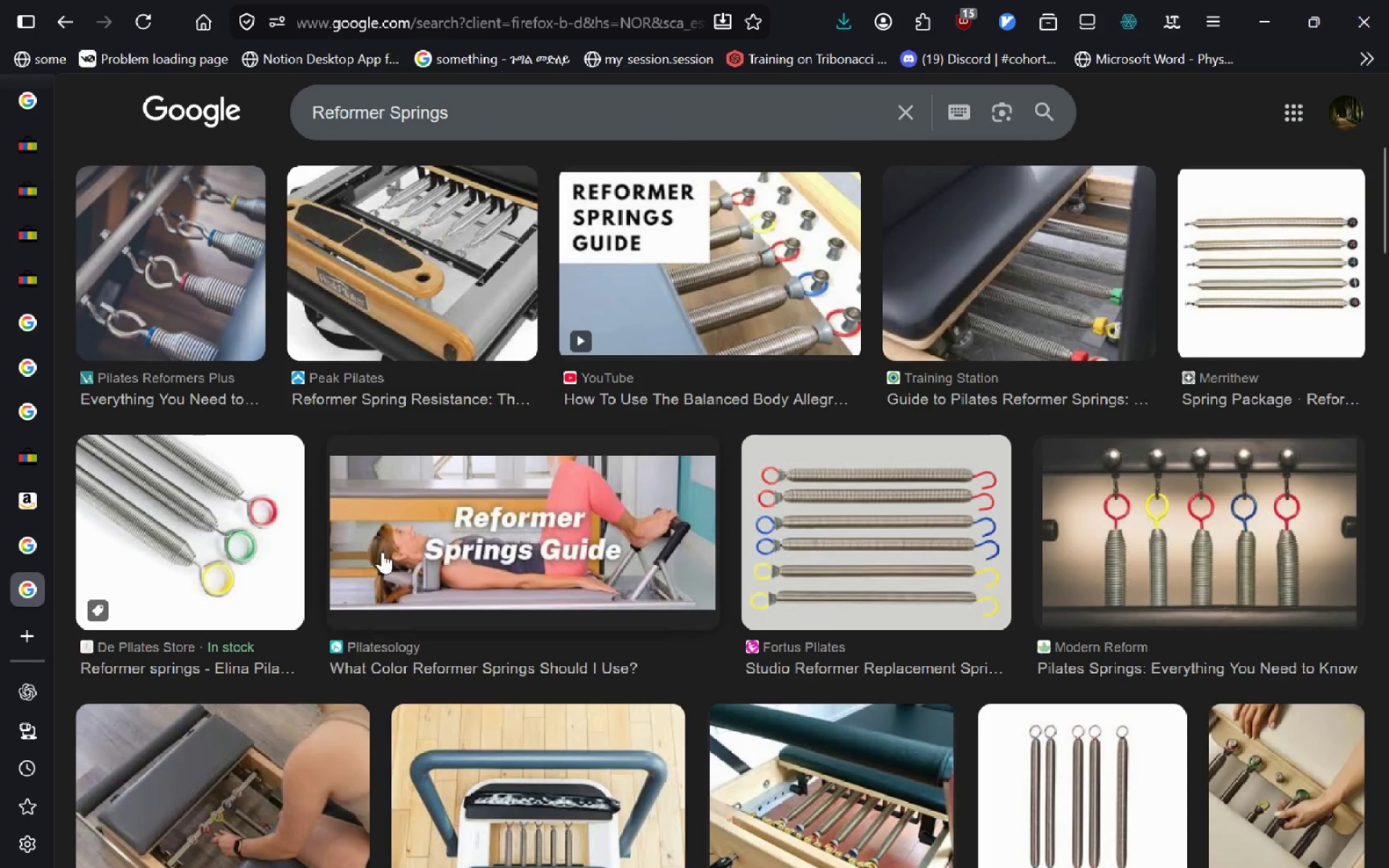 
wait(7.75)
 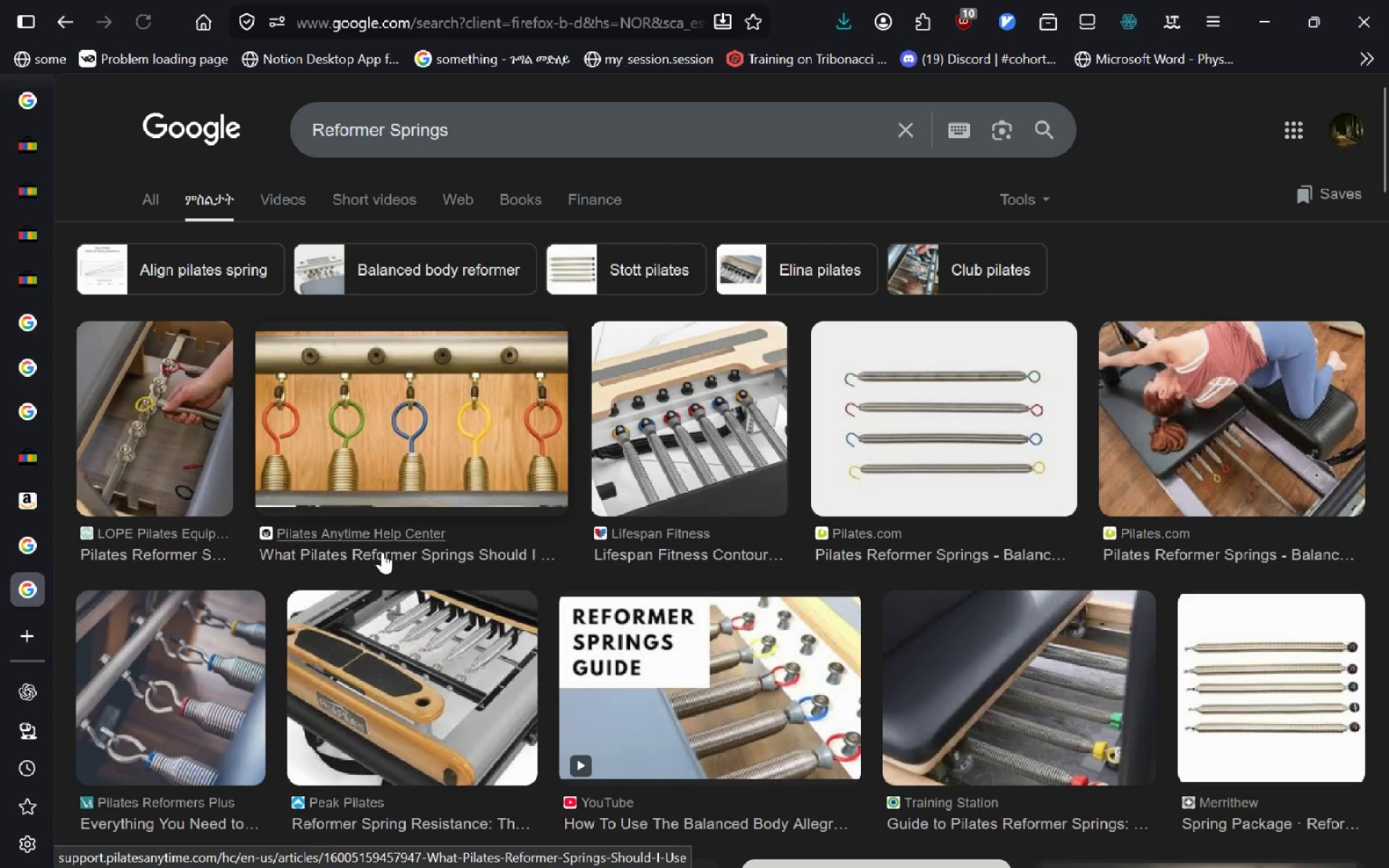 
left_click([29, 131])
 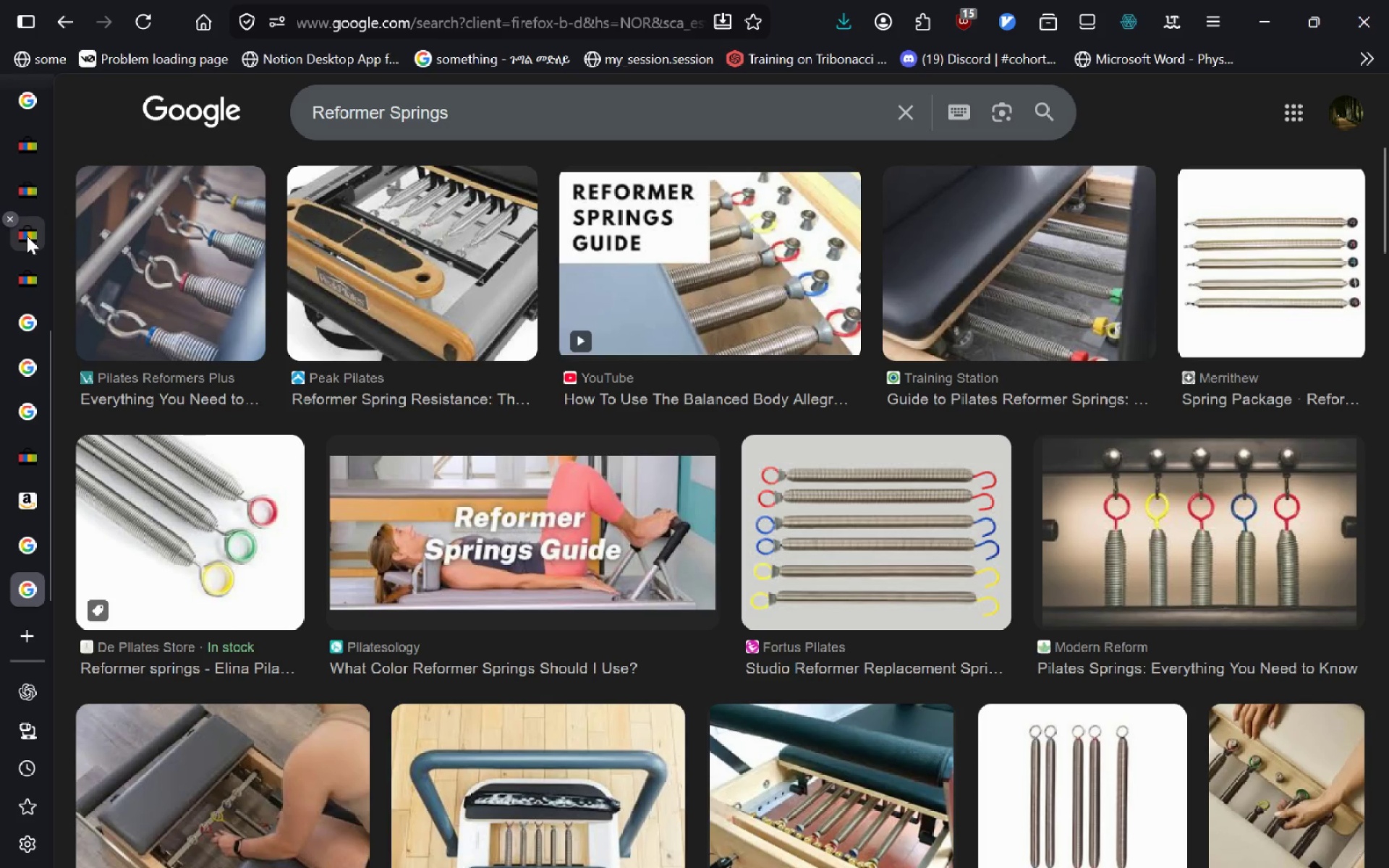 
mouse_move([538, 362])
 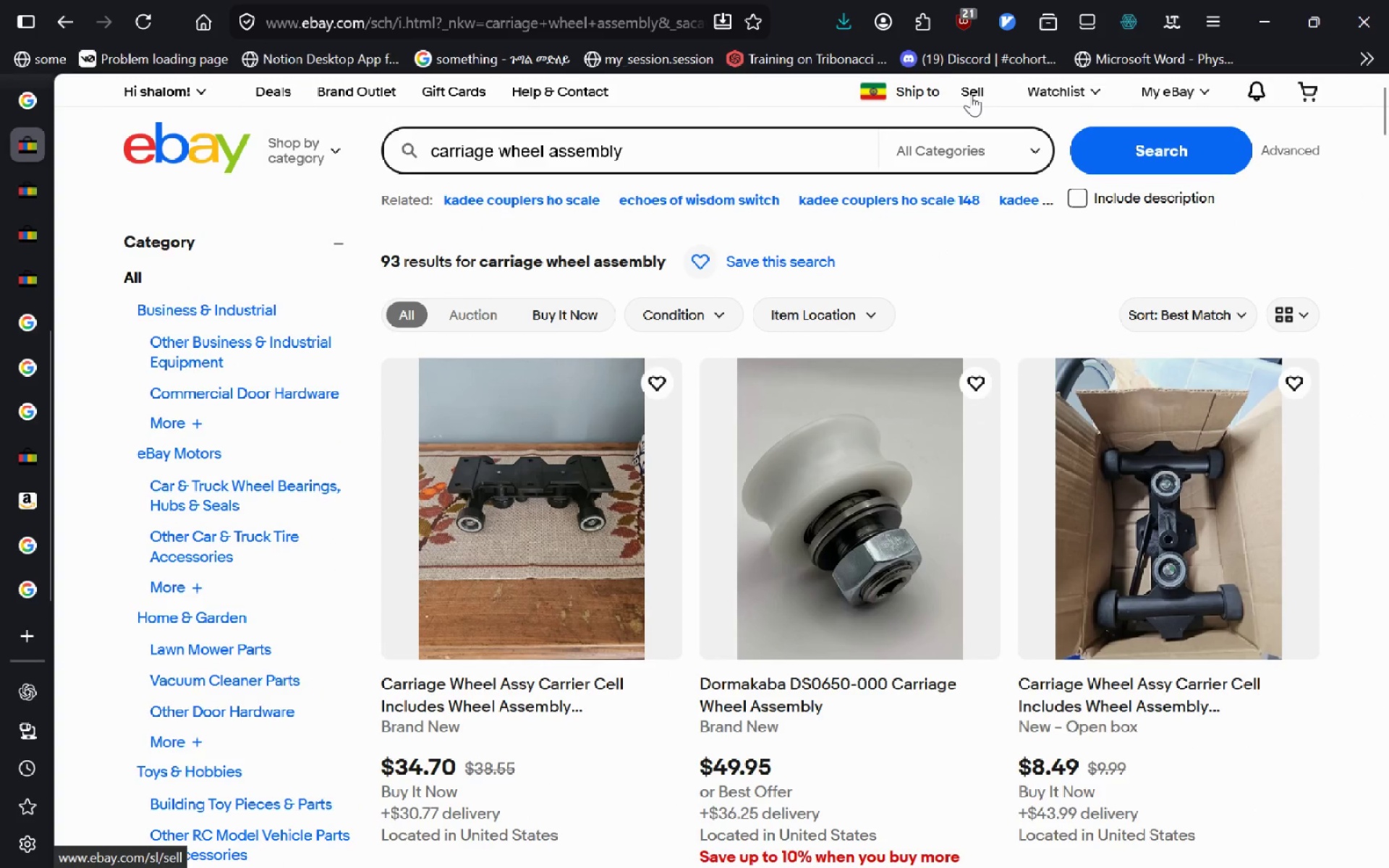 
left_click([971, 94])
 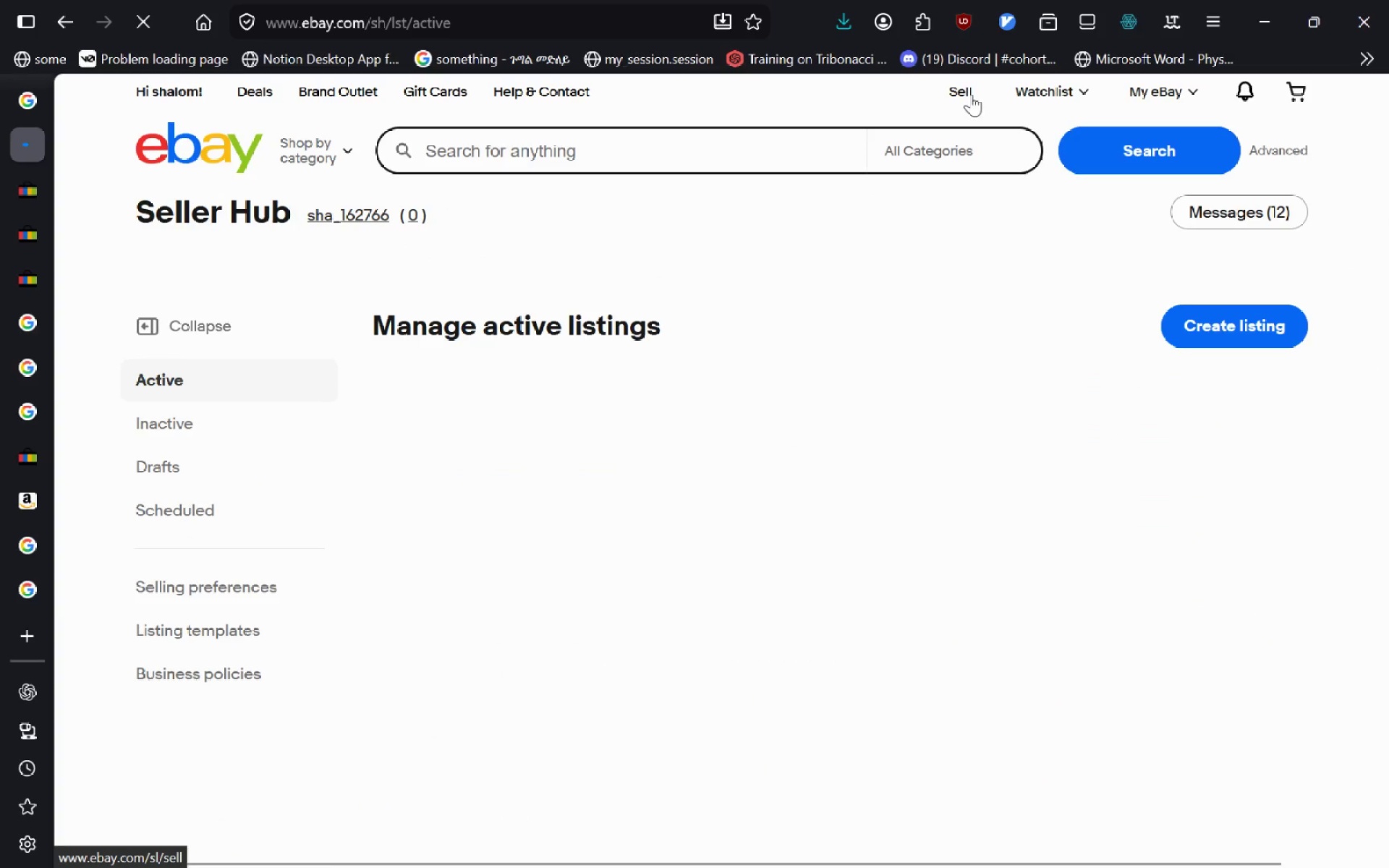 
left_click([216, 473])
 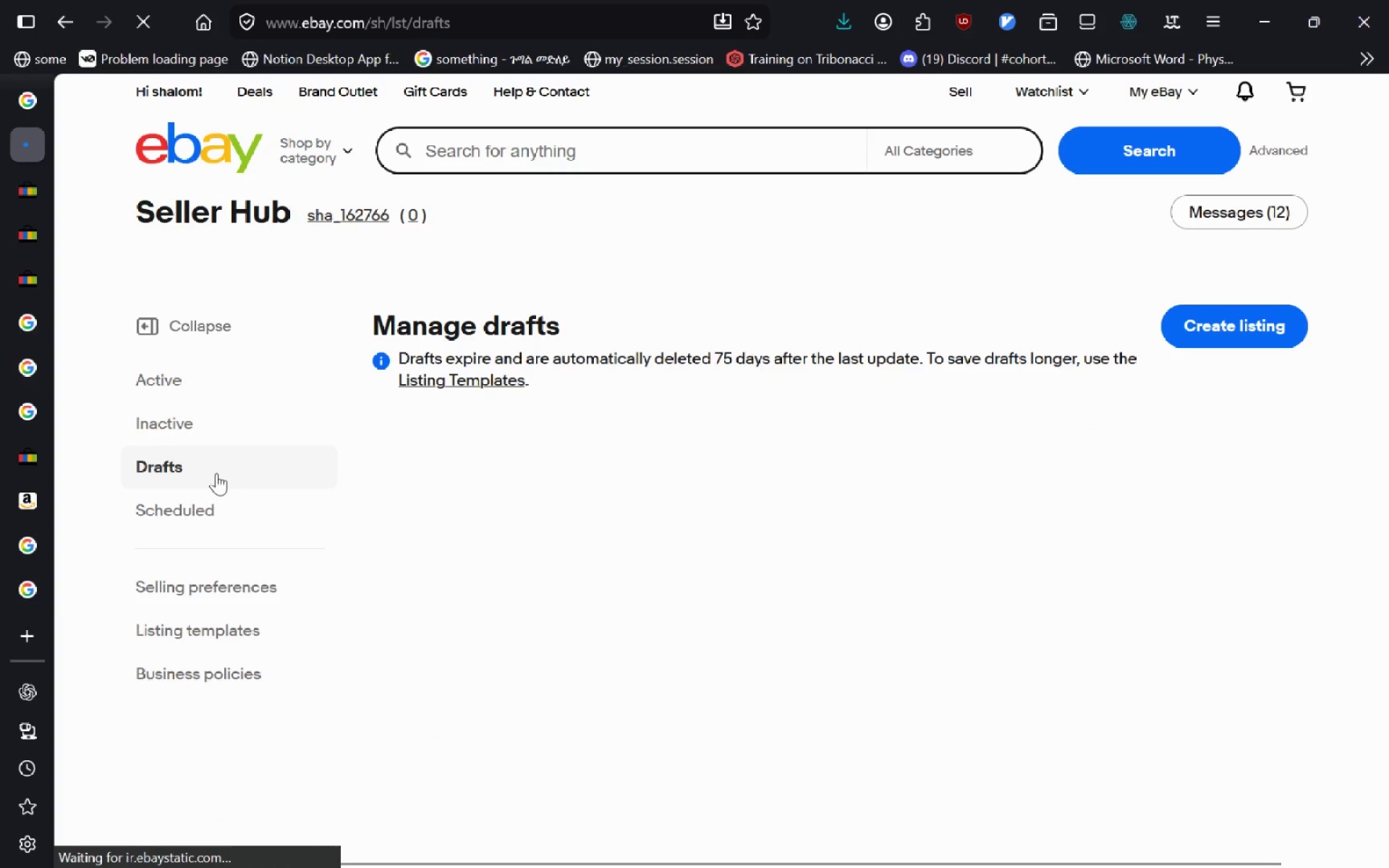 
mouse_move([527, 616])
 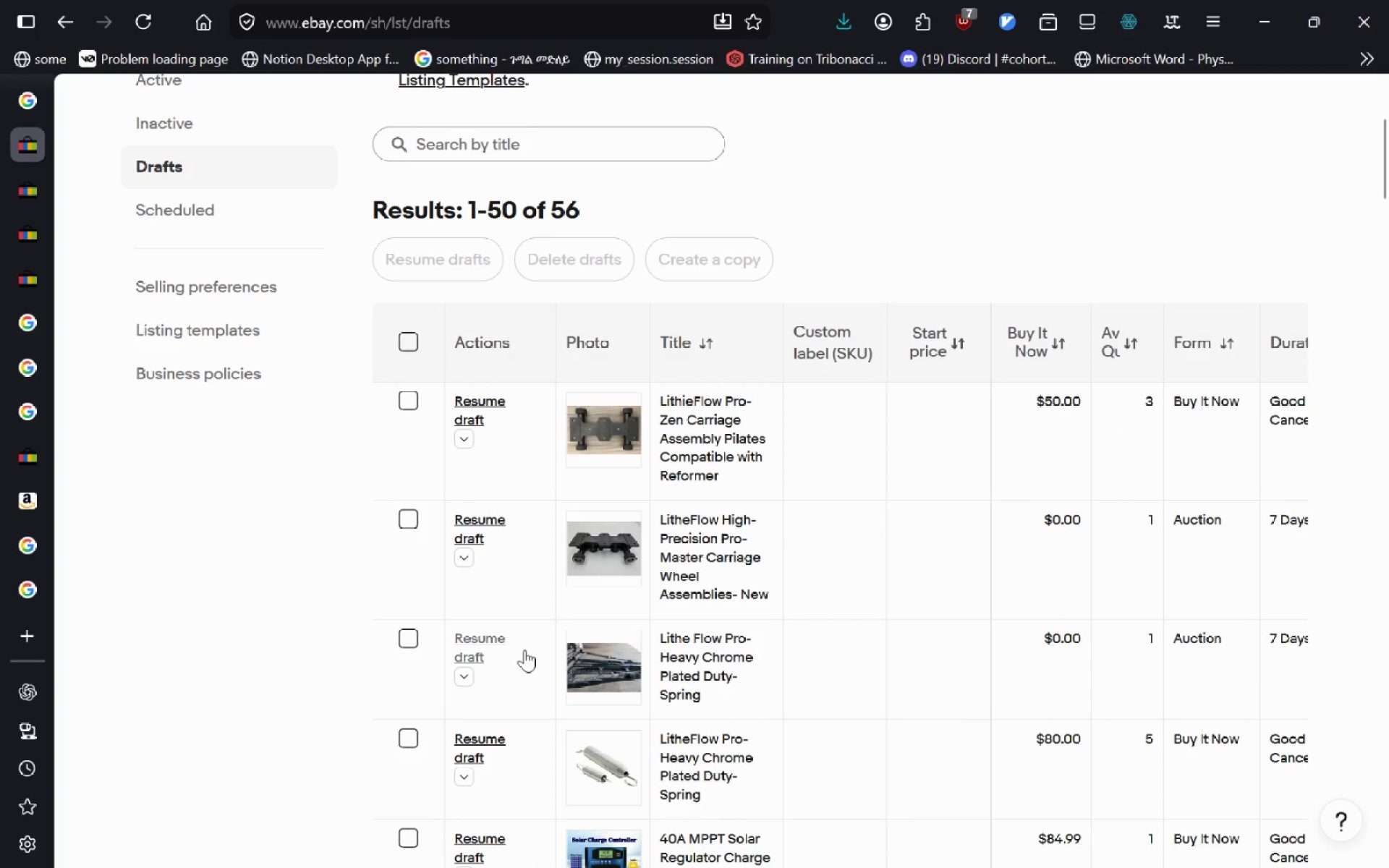 
left_click([477, 644])
 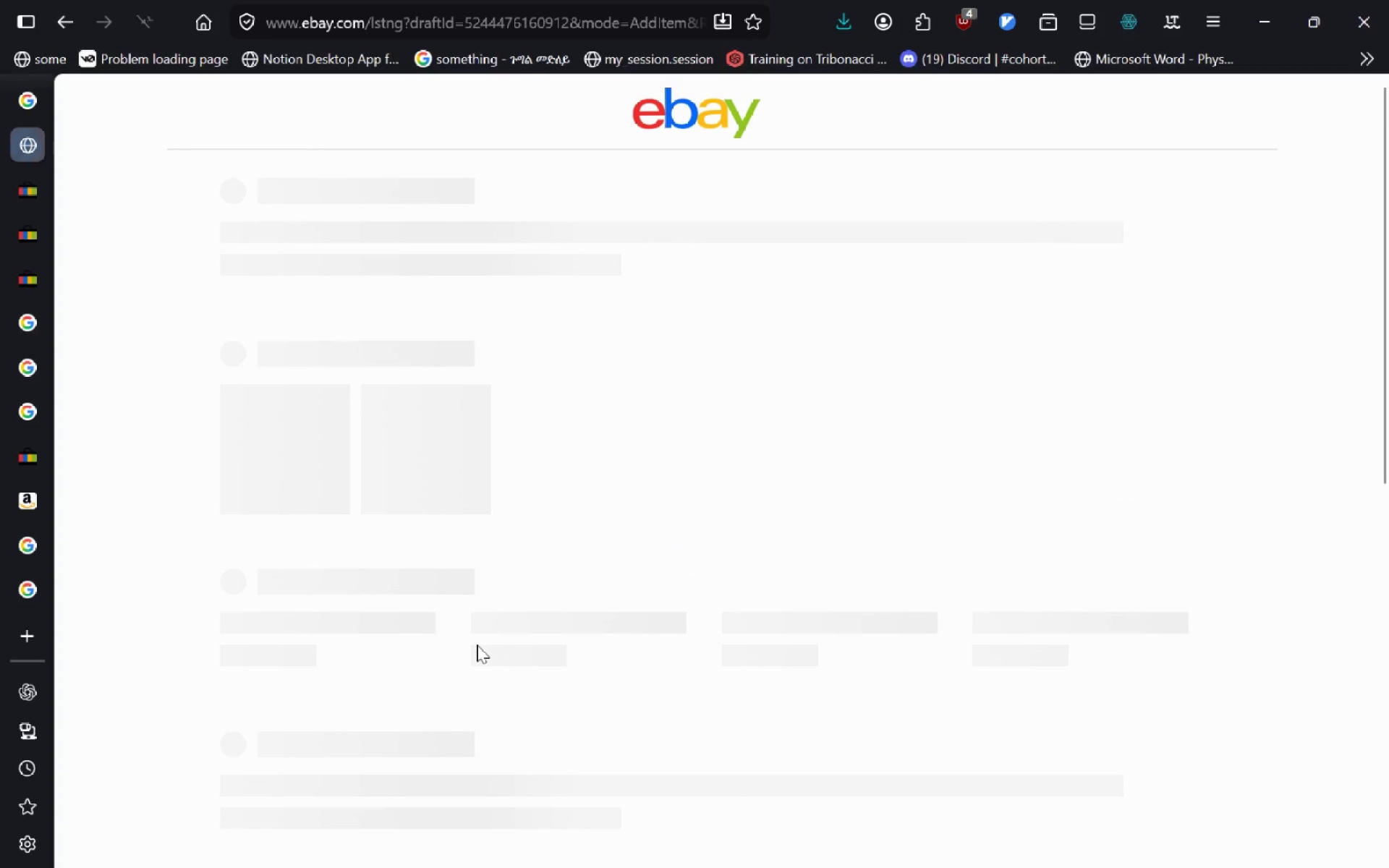 
mouse_move([660, 619])
 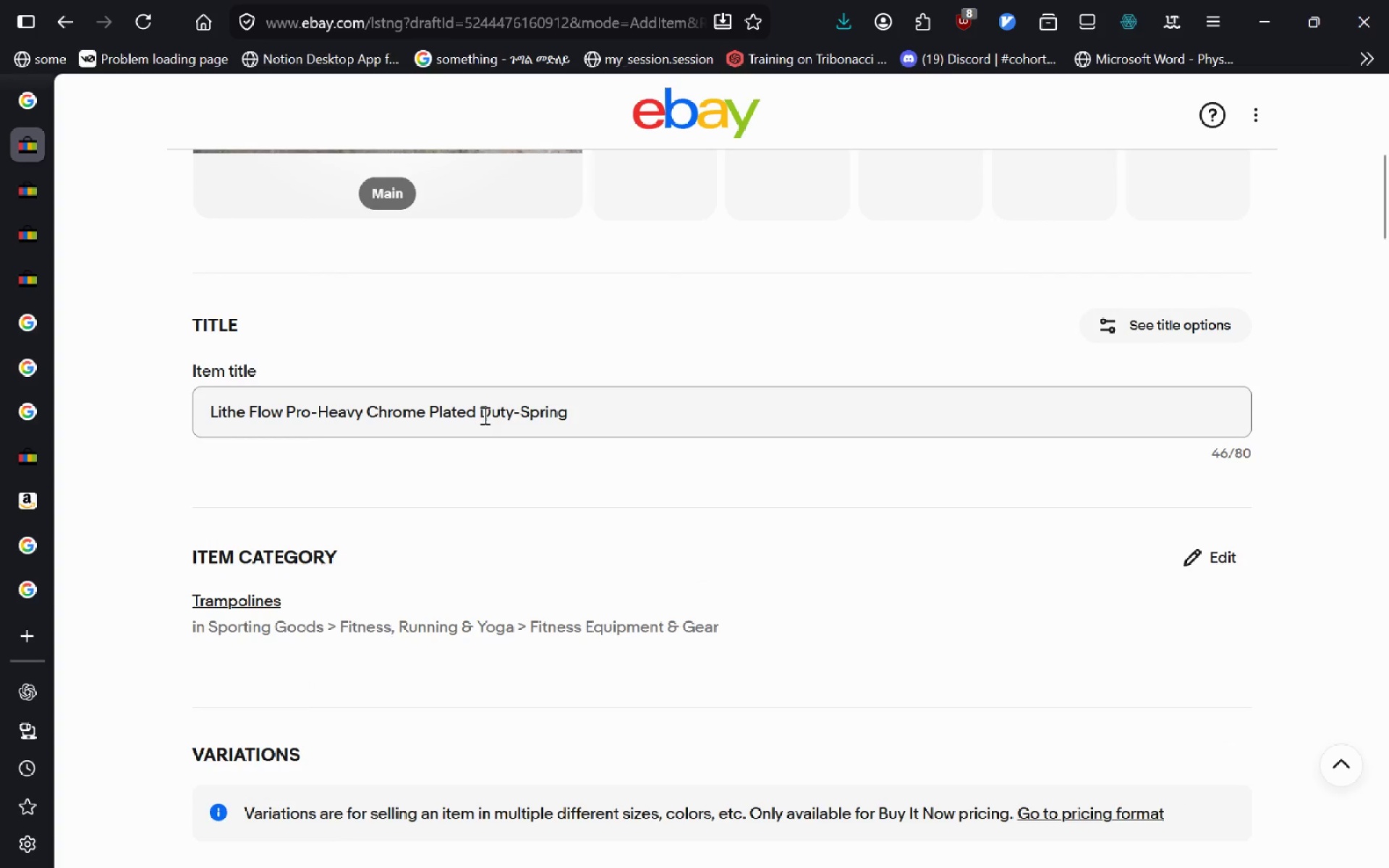 
left_click([481, 415])
 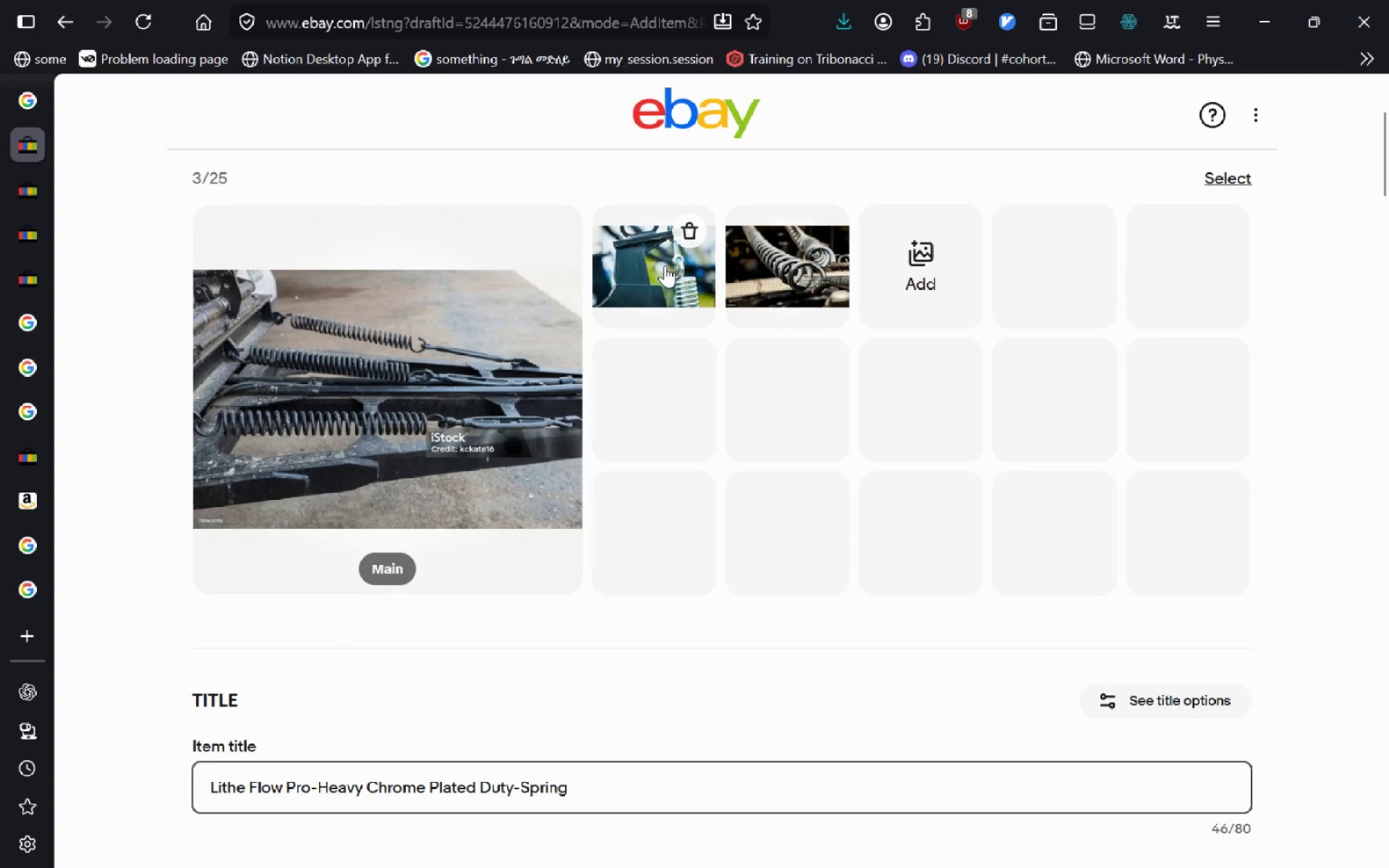 
hold_key(key=ControlLeft, duration=0.31)
 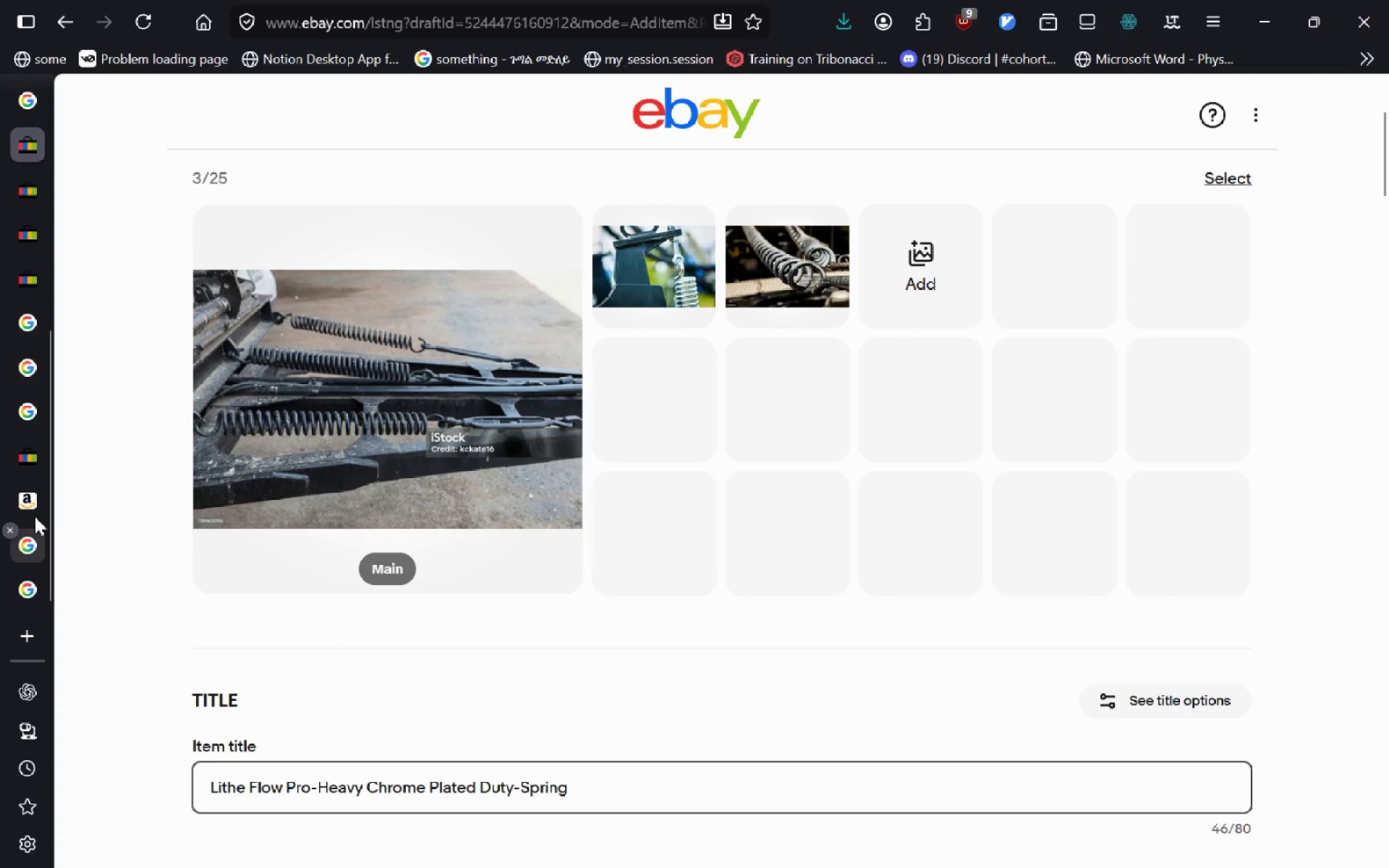 
left_click([20, 597])
 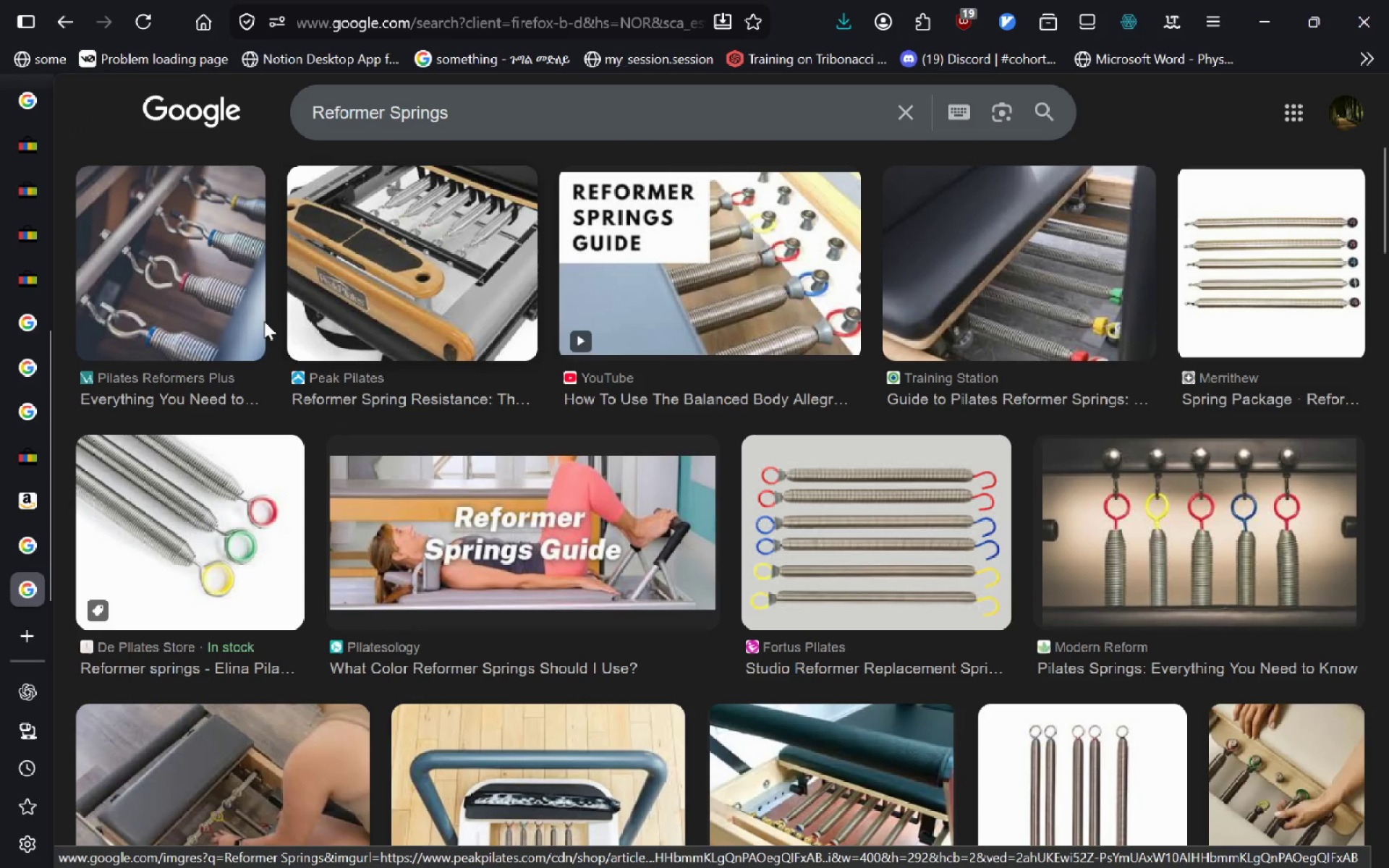 
right_click([252, 274])
 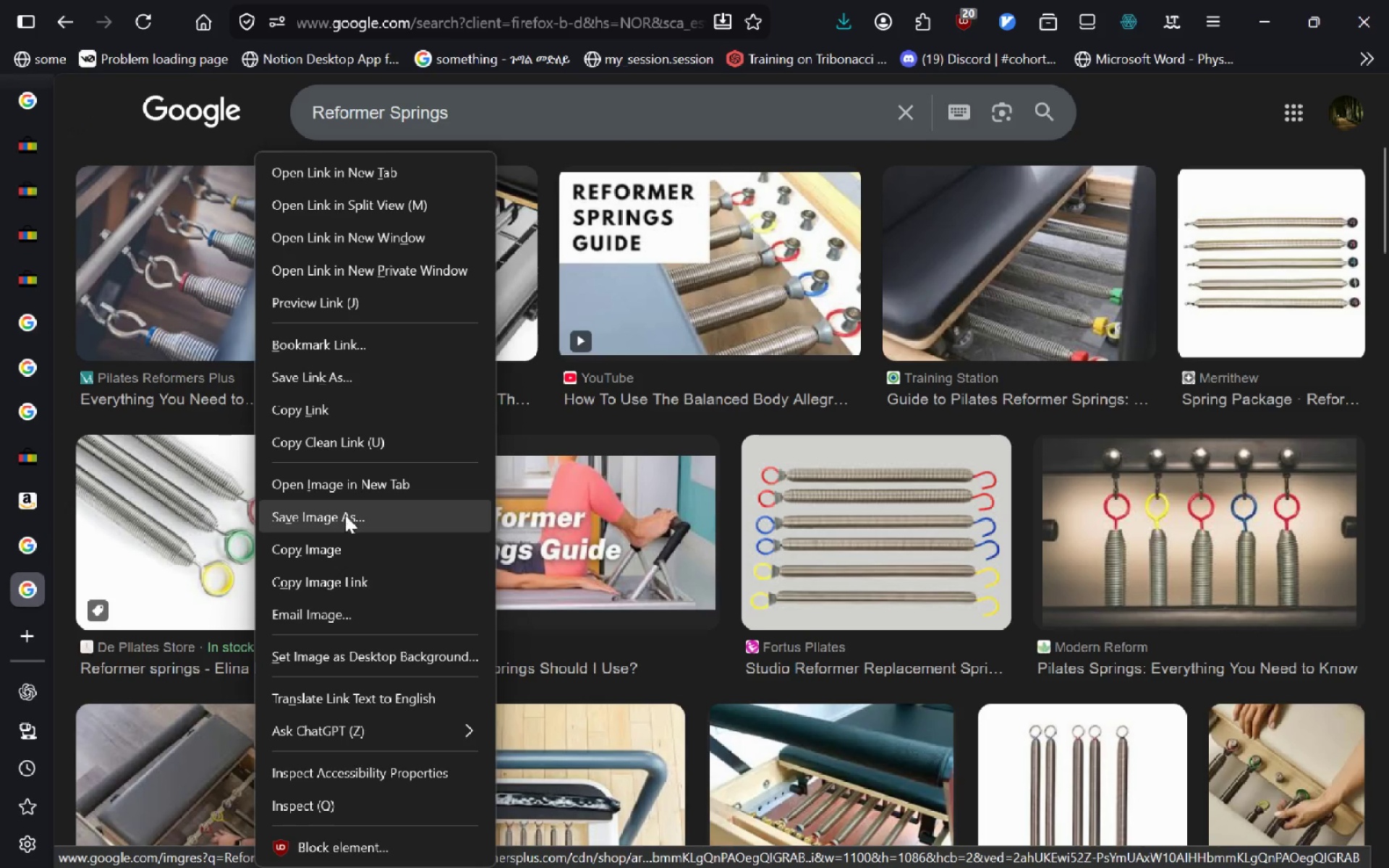 
left_click([345, 517])
 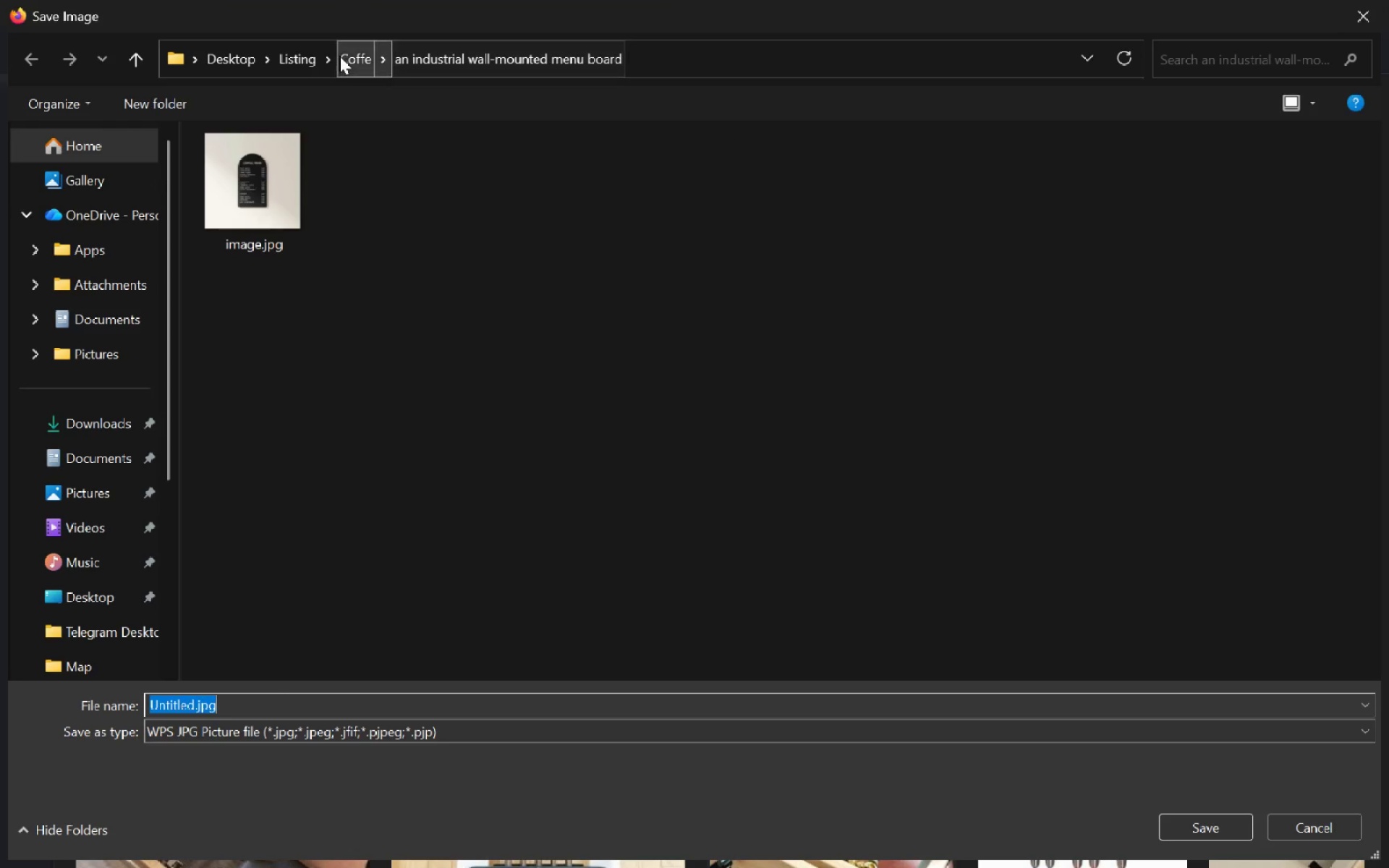 
left_click([306, 54])
 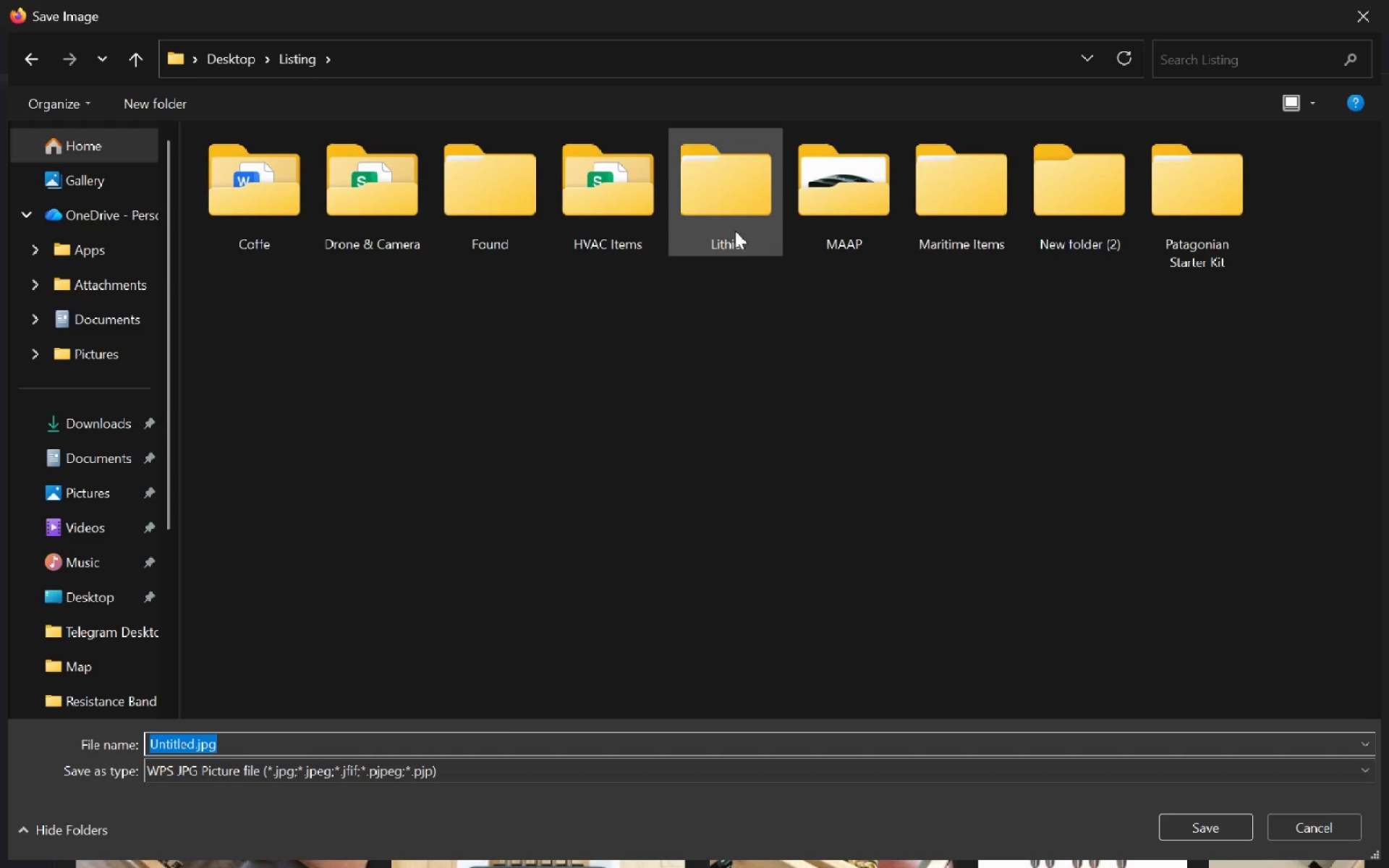 
double_click([724, 230])
 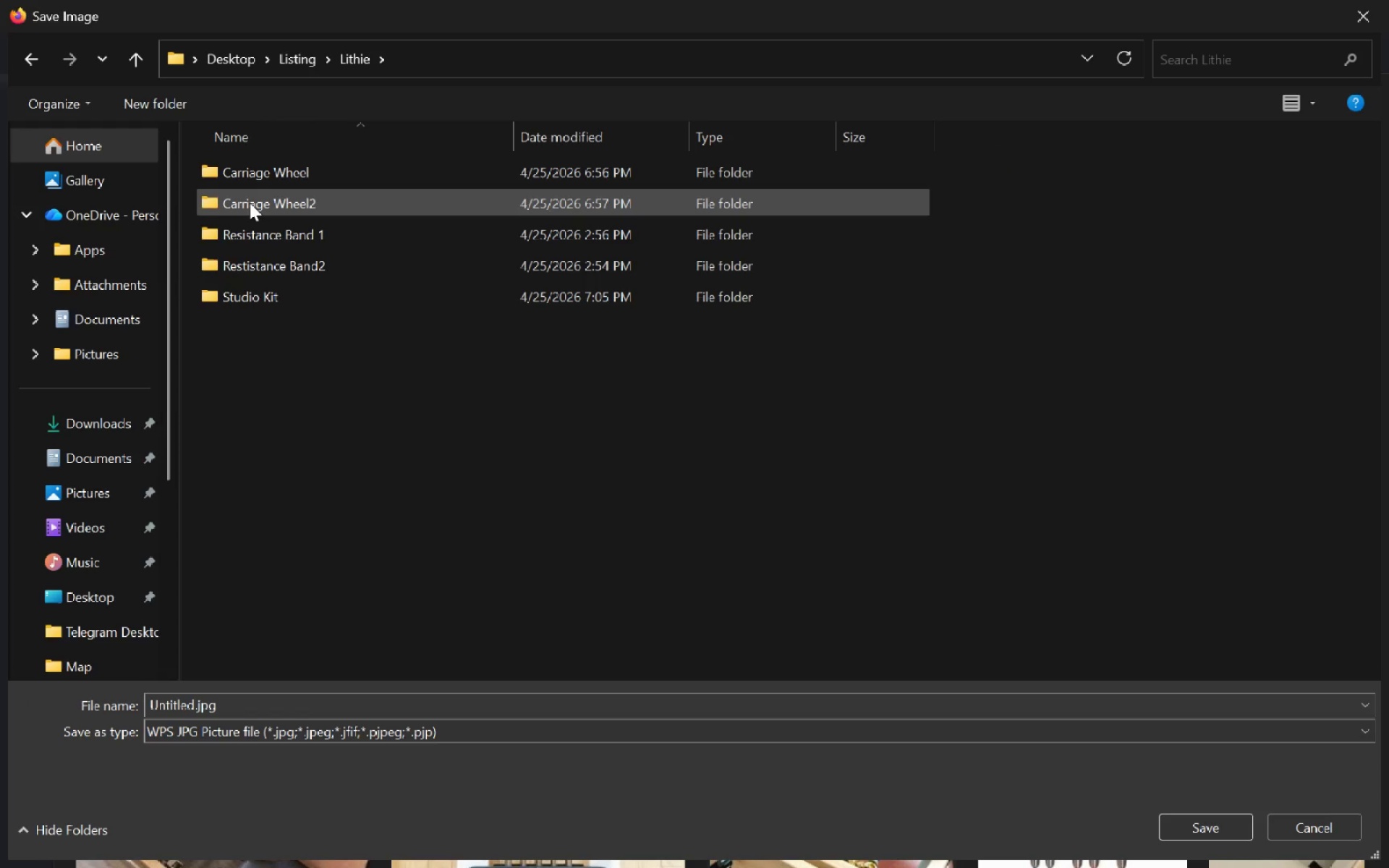 
double_click([250, 203])
 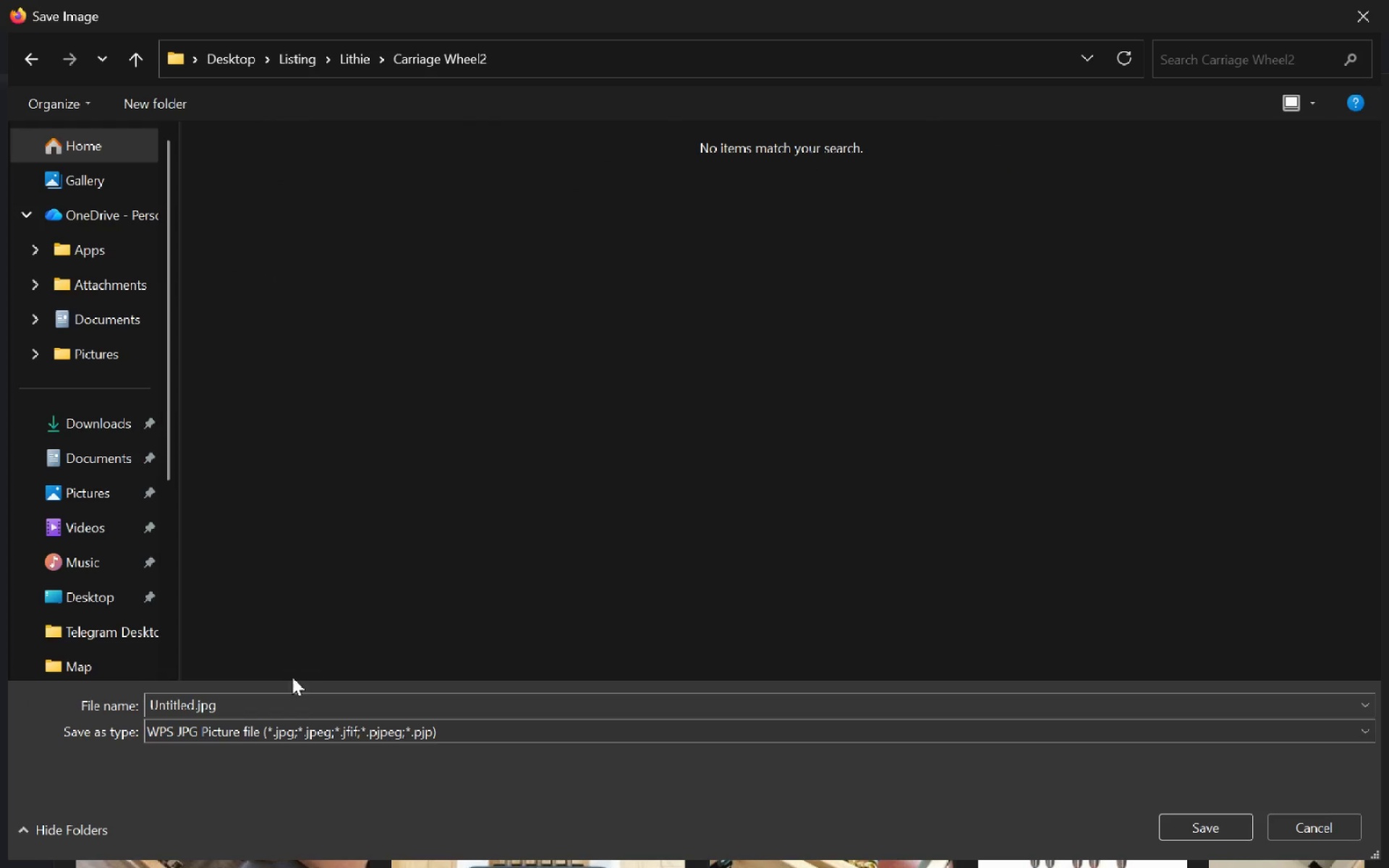 
left_click([274, 707])
 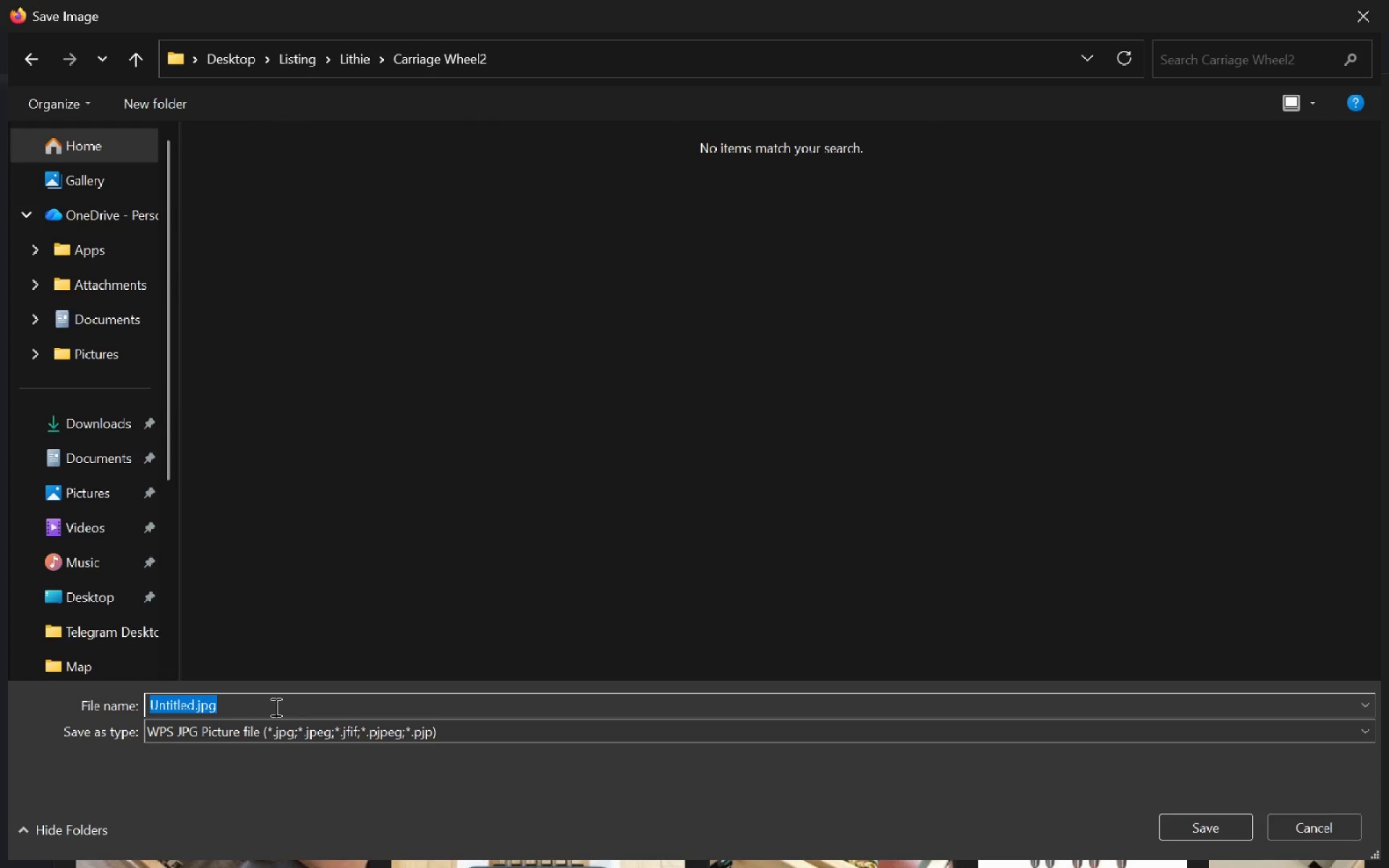 
type(image1)
 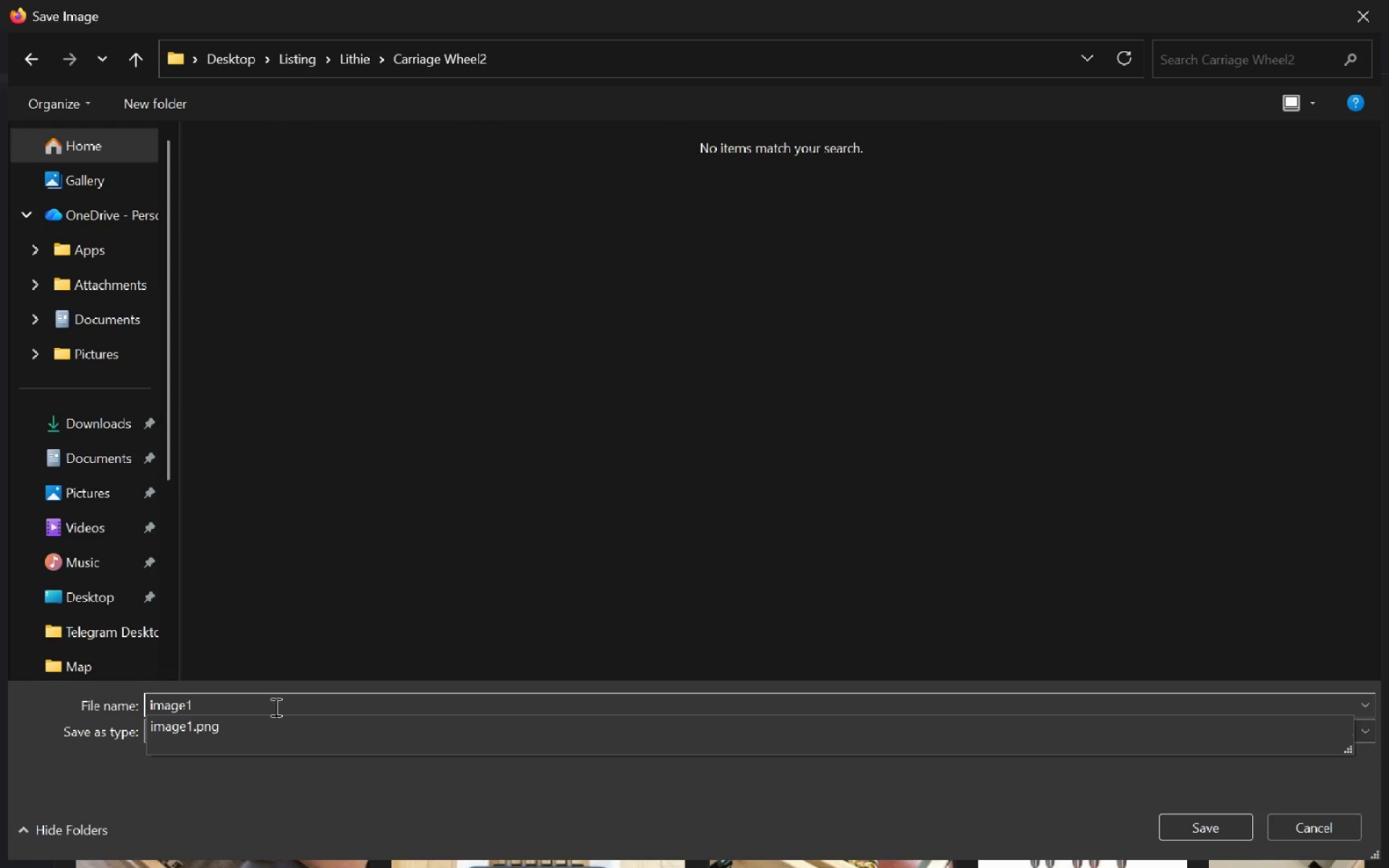 
key(ArrowDown)
 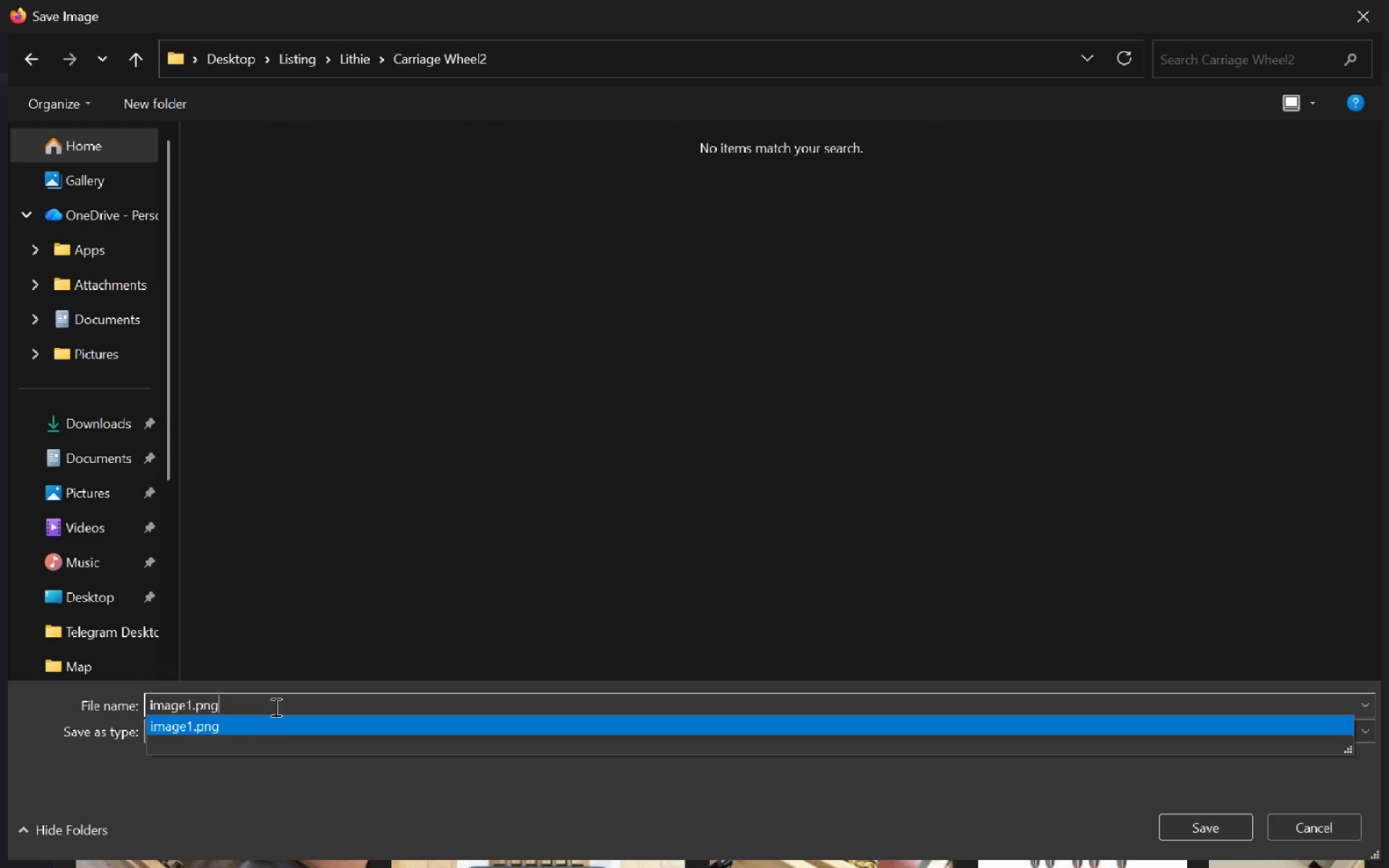 
key(Enter)
 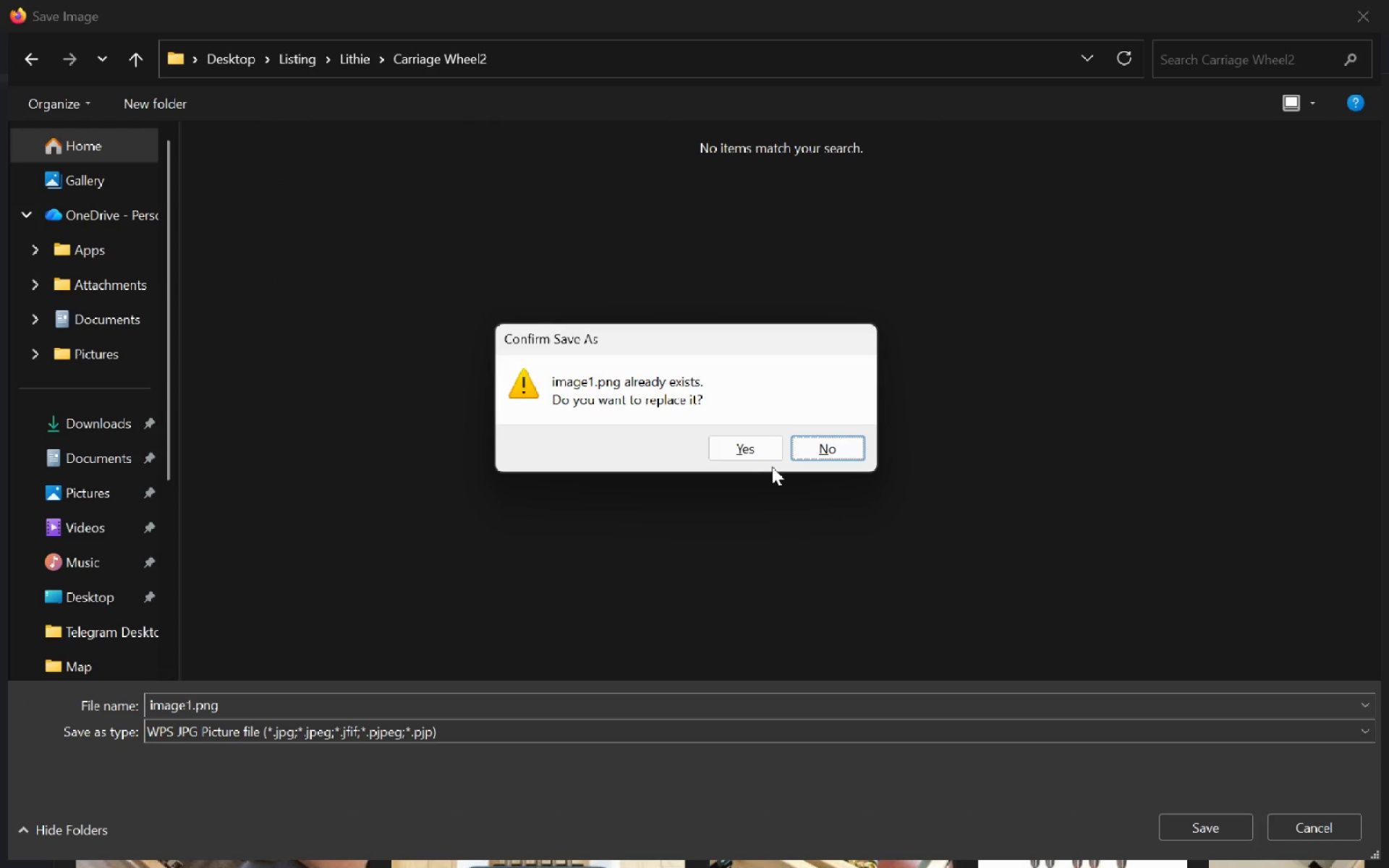 
left_click([777, 460])
 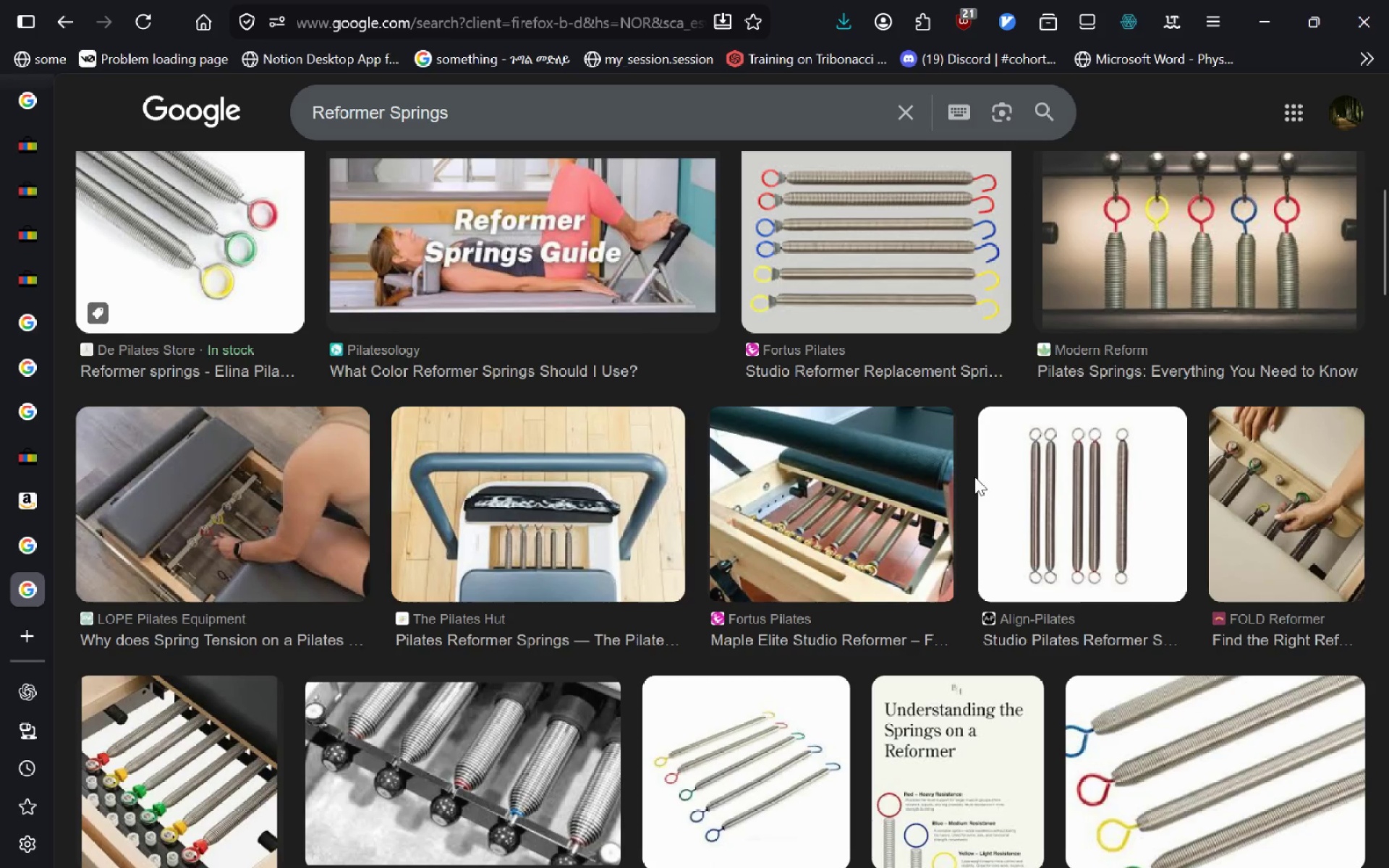 
right_click([874, 496])
 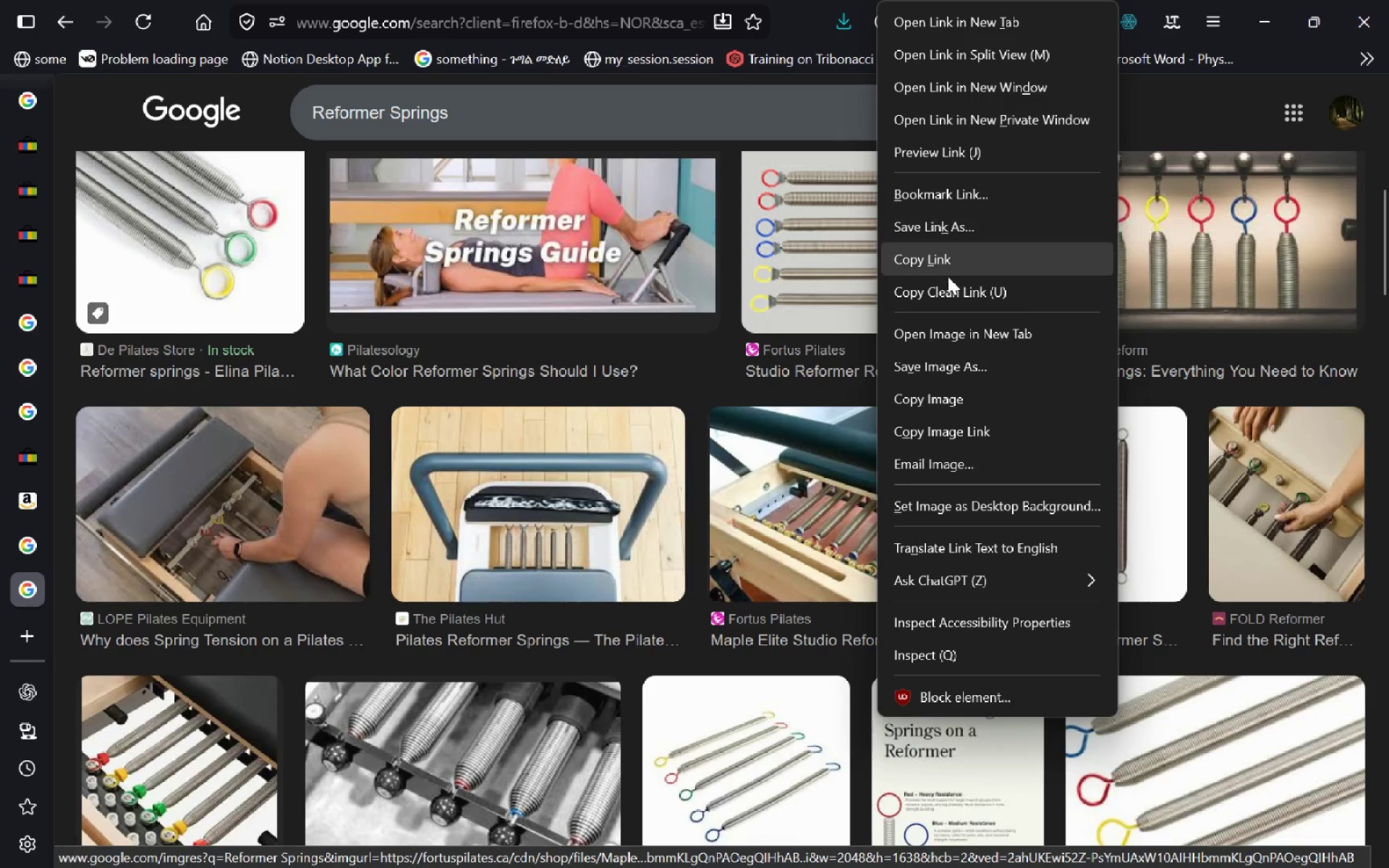 
left_click([955, 357])
 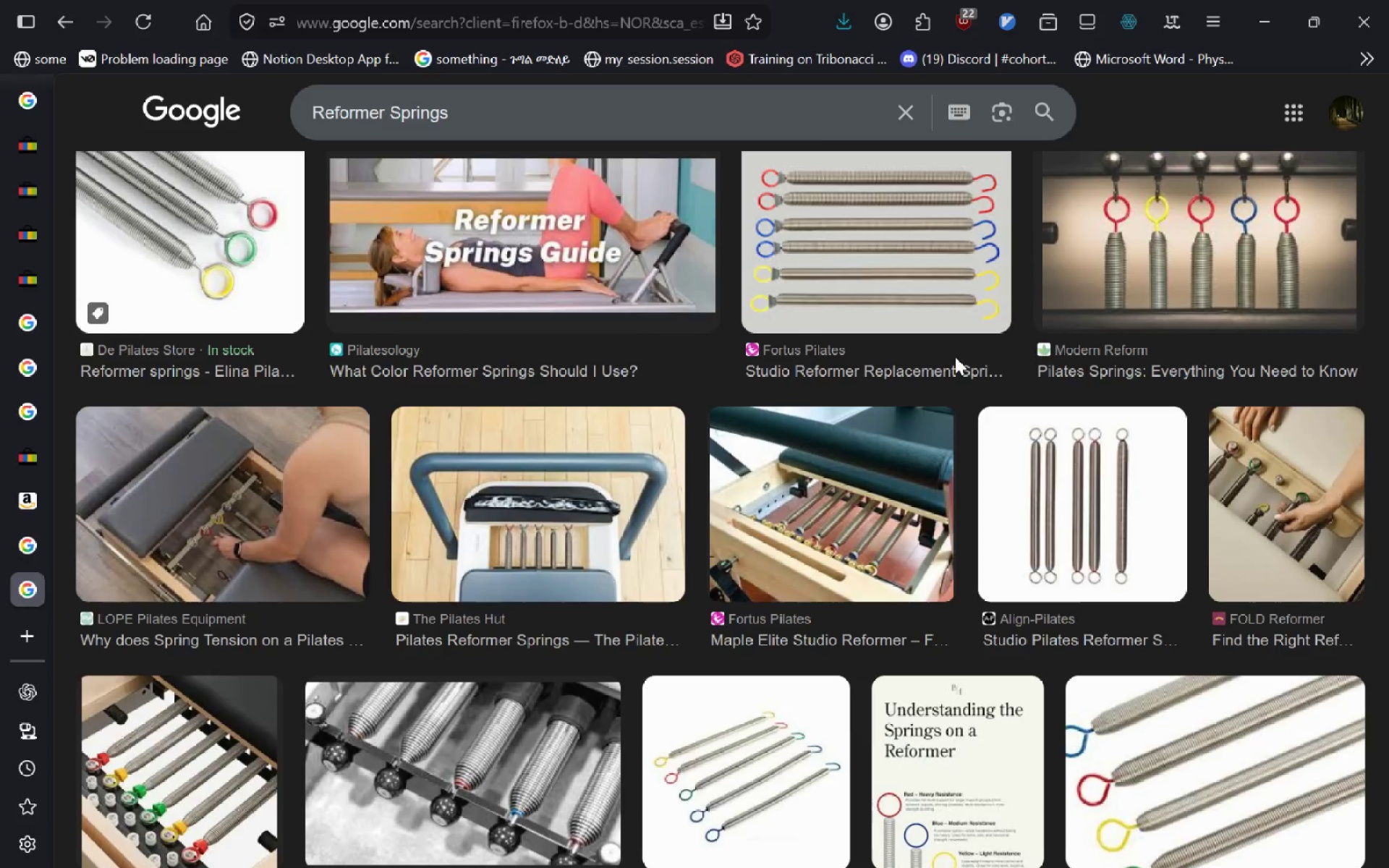 
type(image2)
 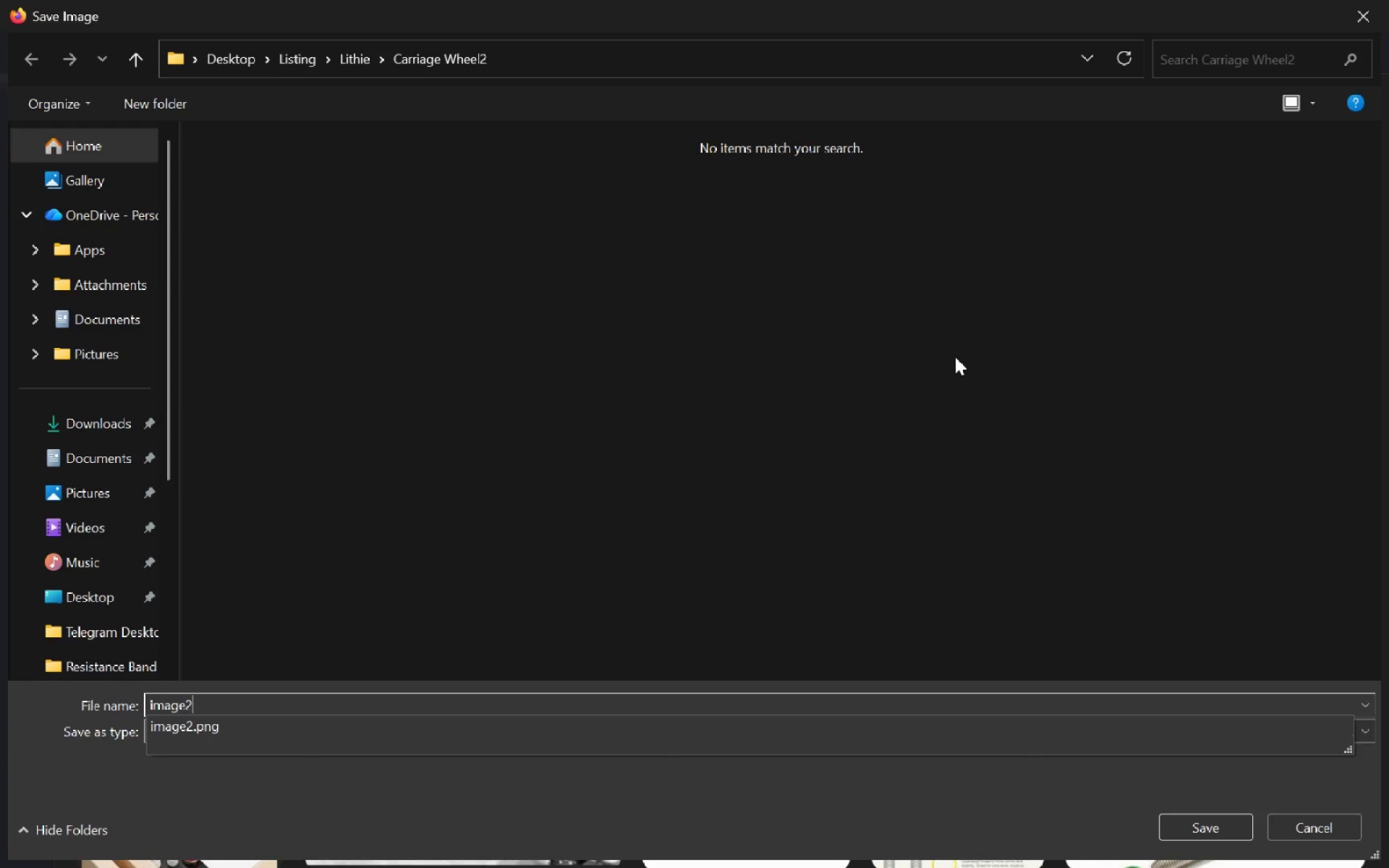 
key(Enter)
 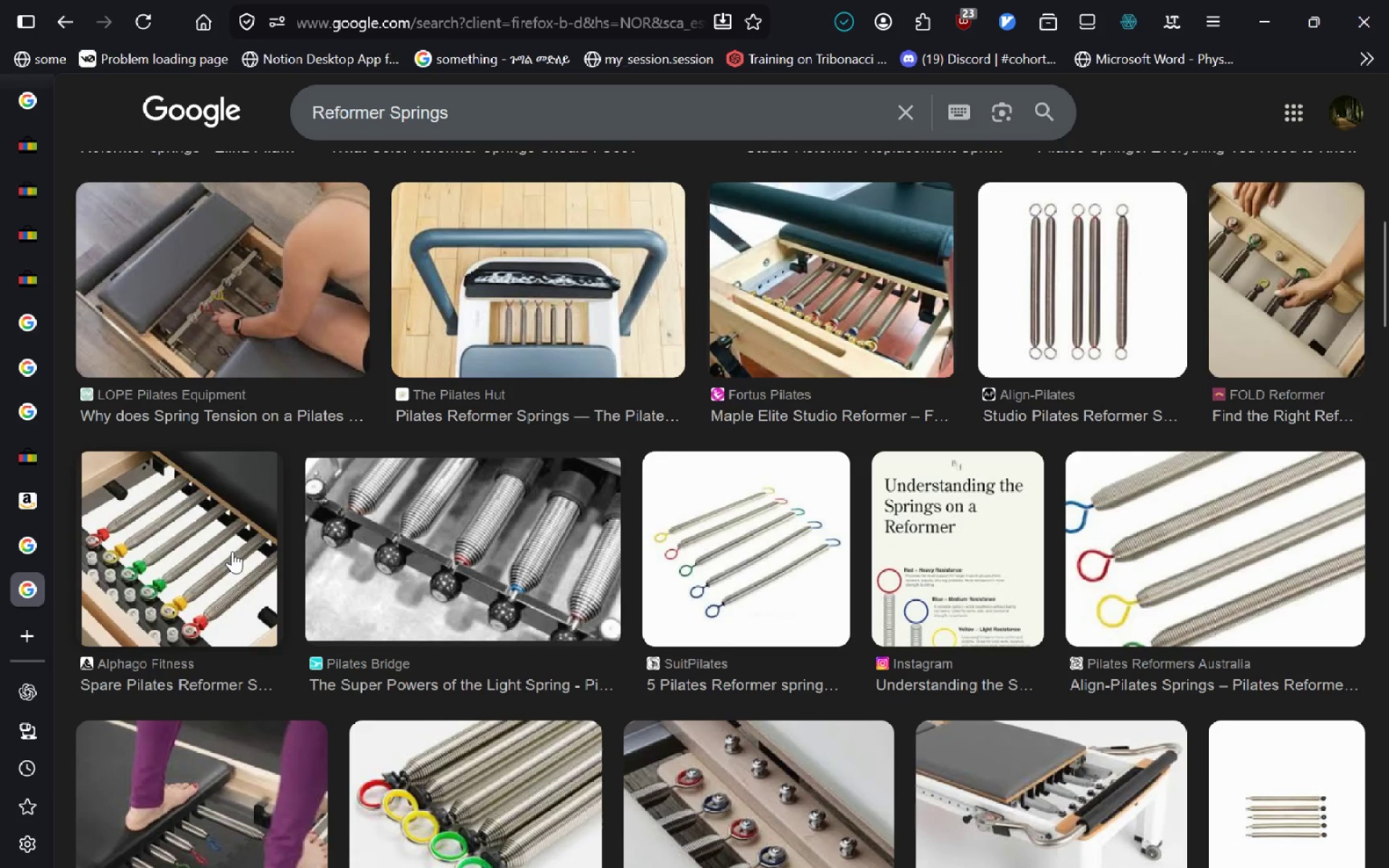 
right_click([232, 551])
 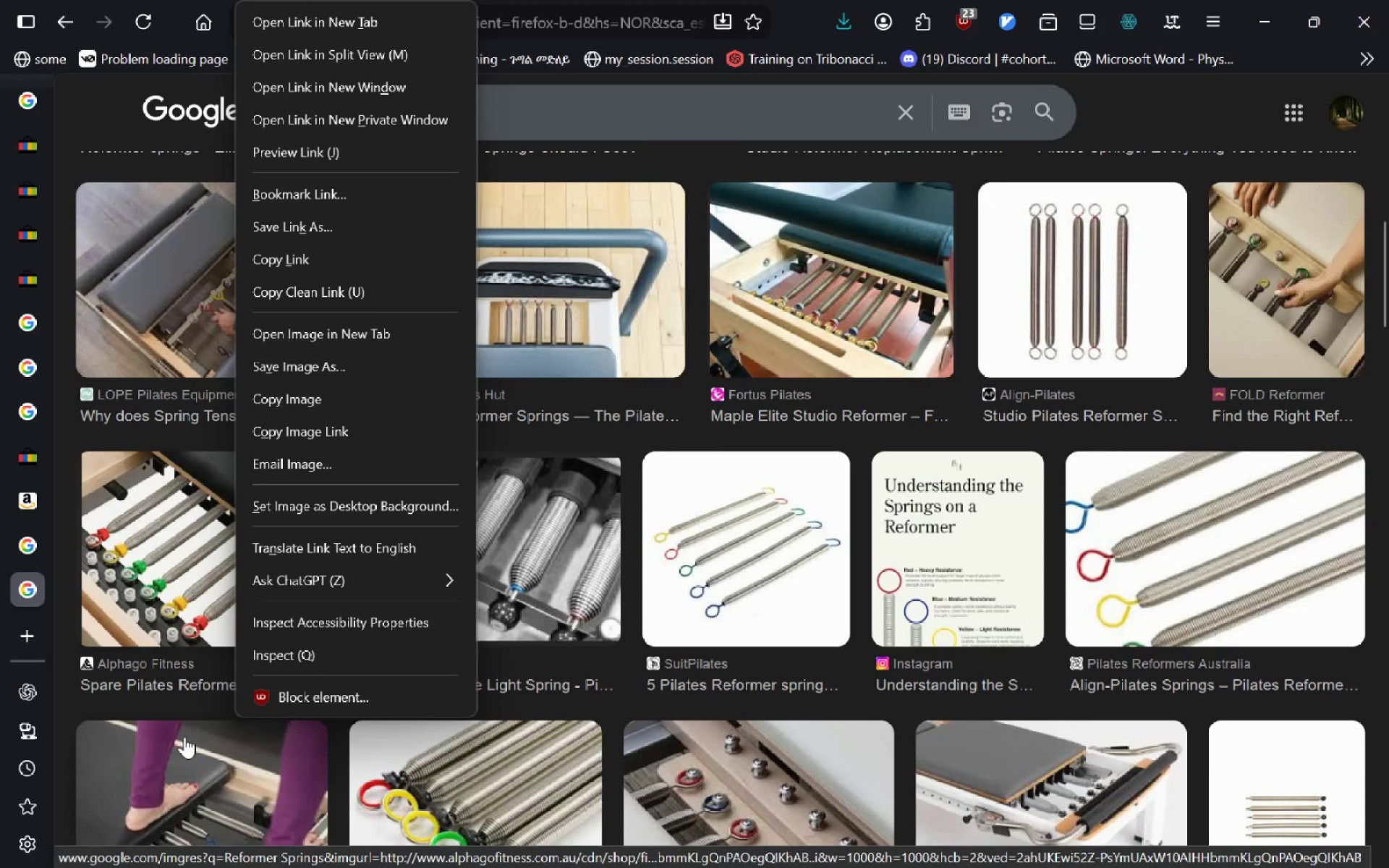 
right_click([184, 736])
 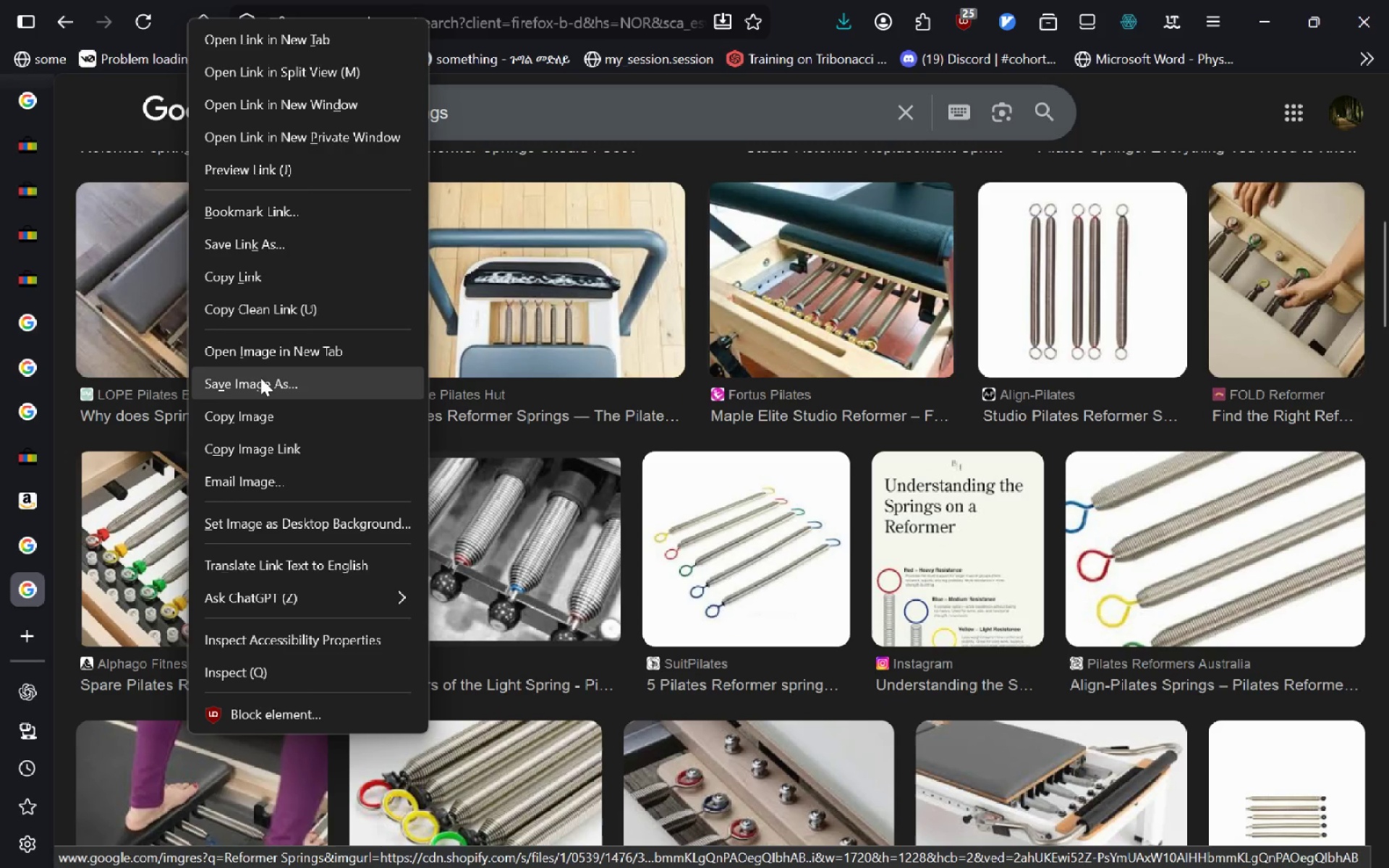 
left_click([260, 380])
 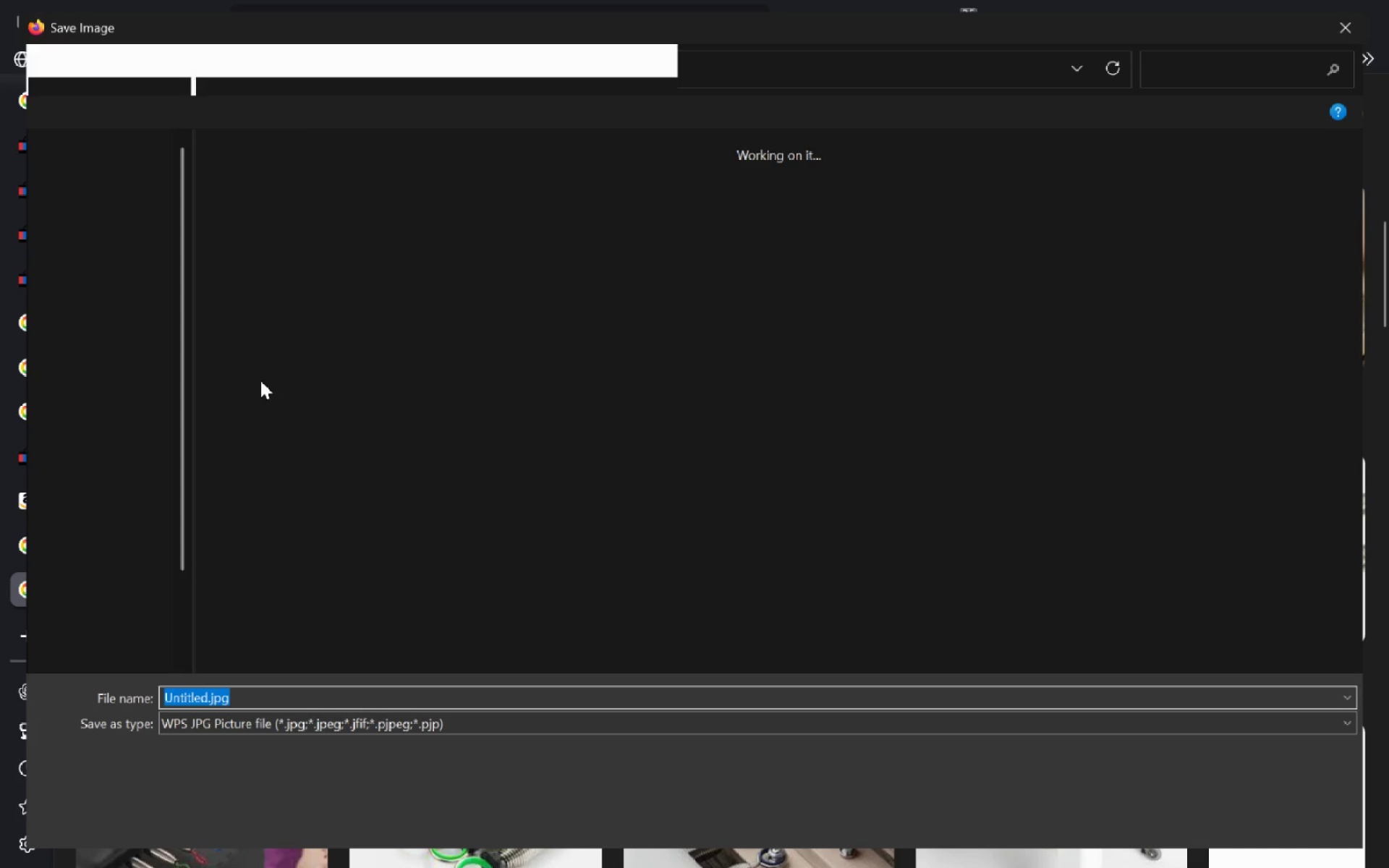 
type(image3)
 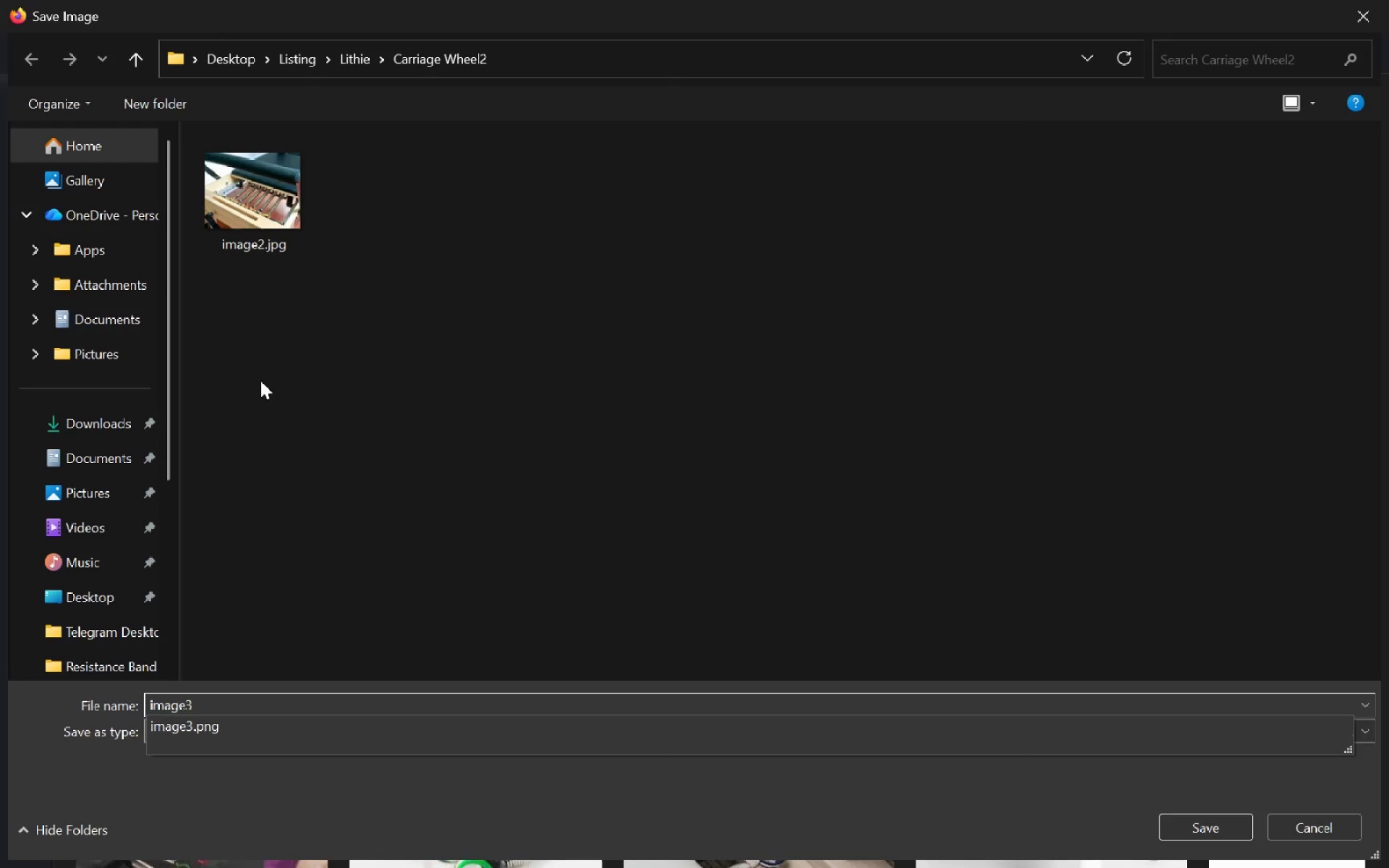 
key(Enter)
 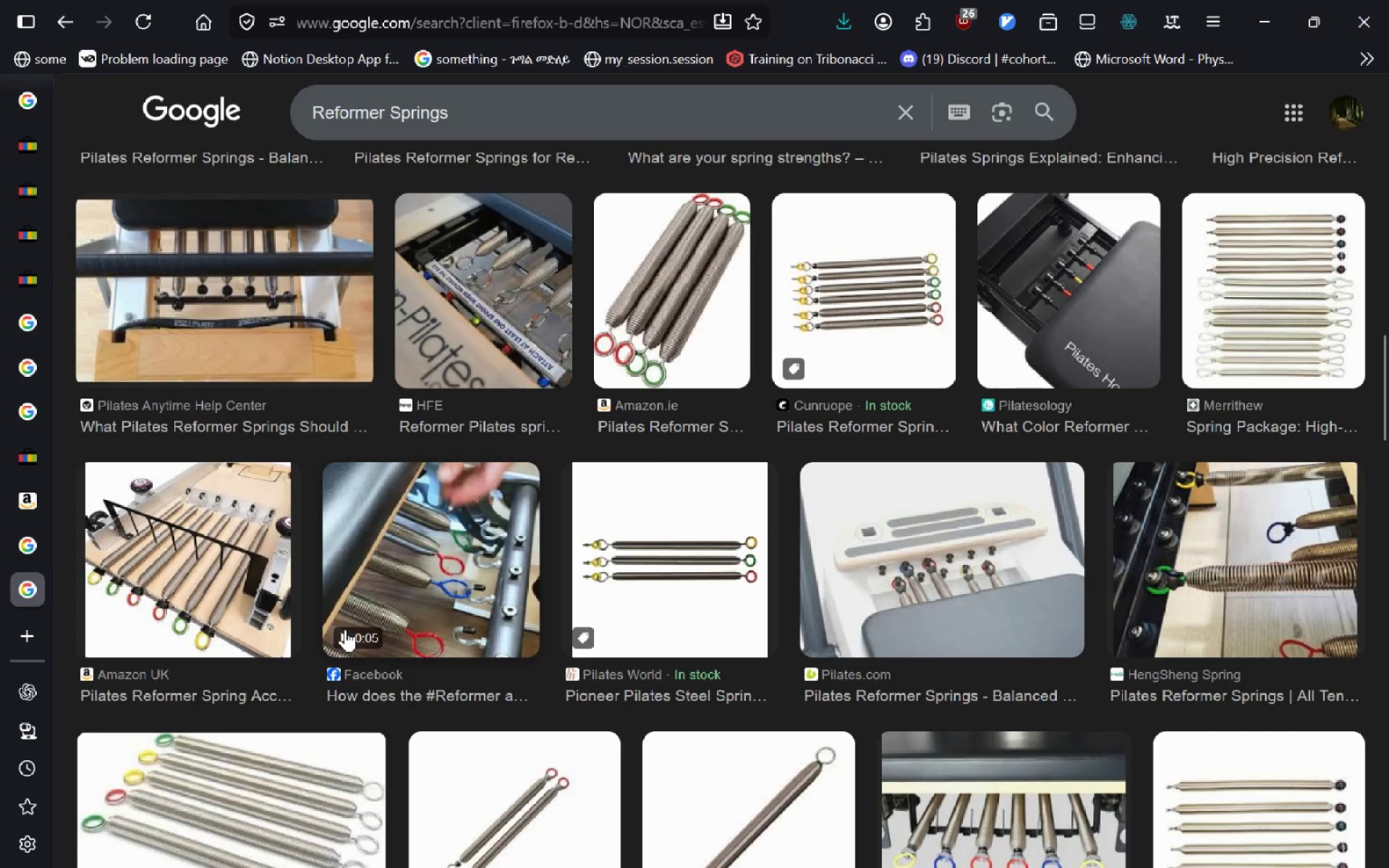 
wait(7.52)
 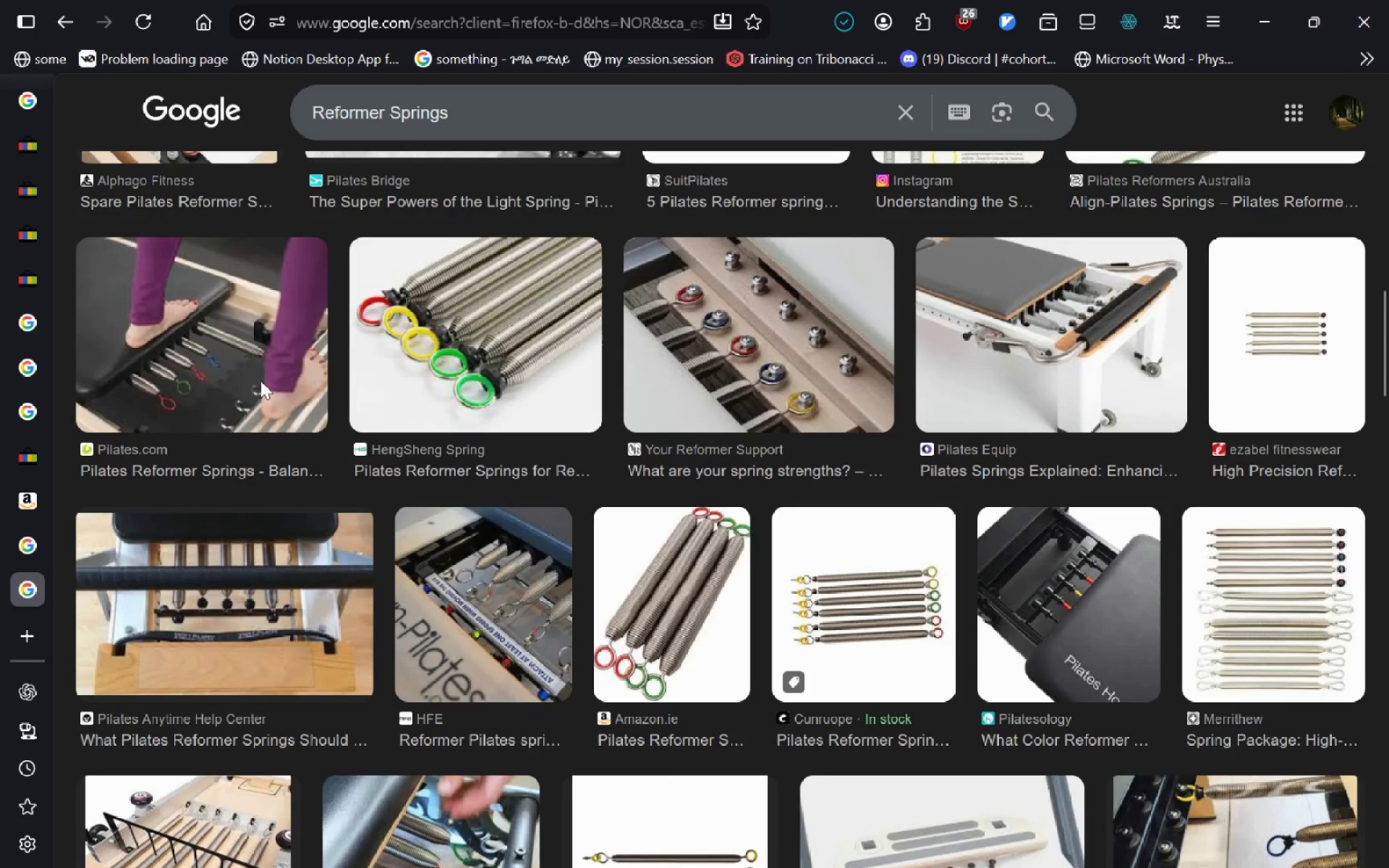 
right_click([215, 482])
 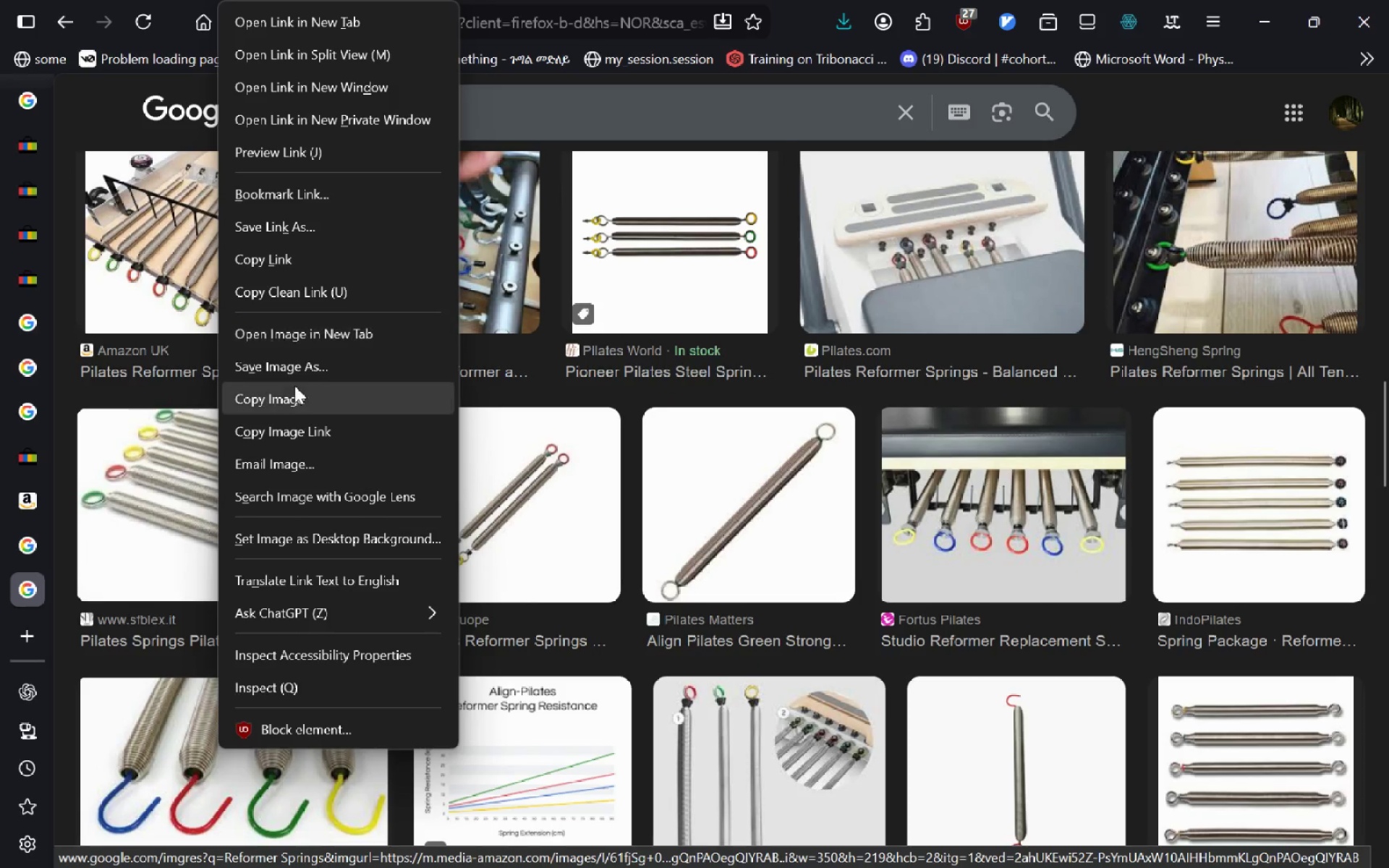 
left_click([294, 370])
 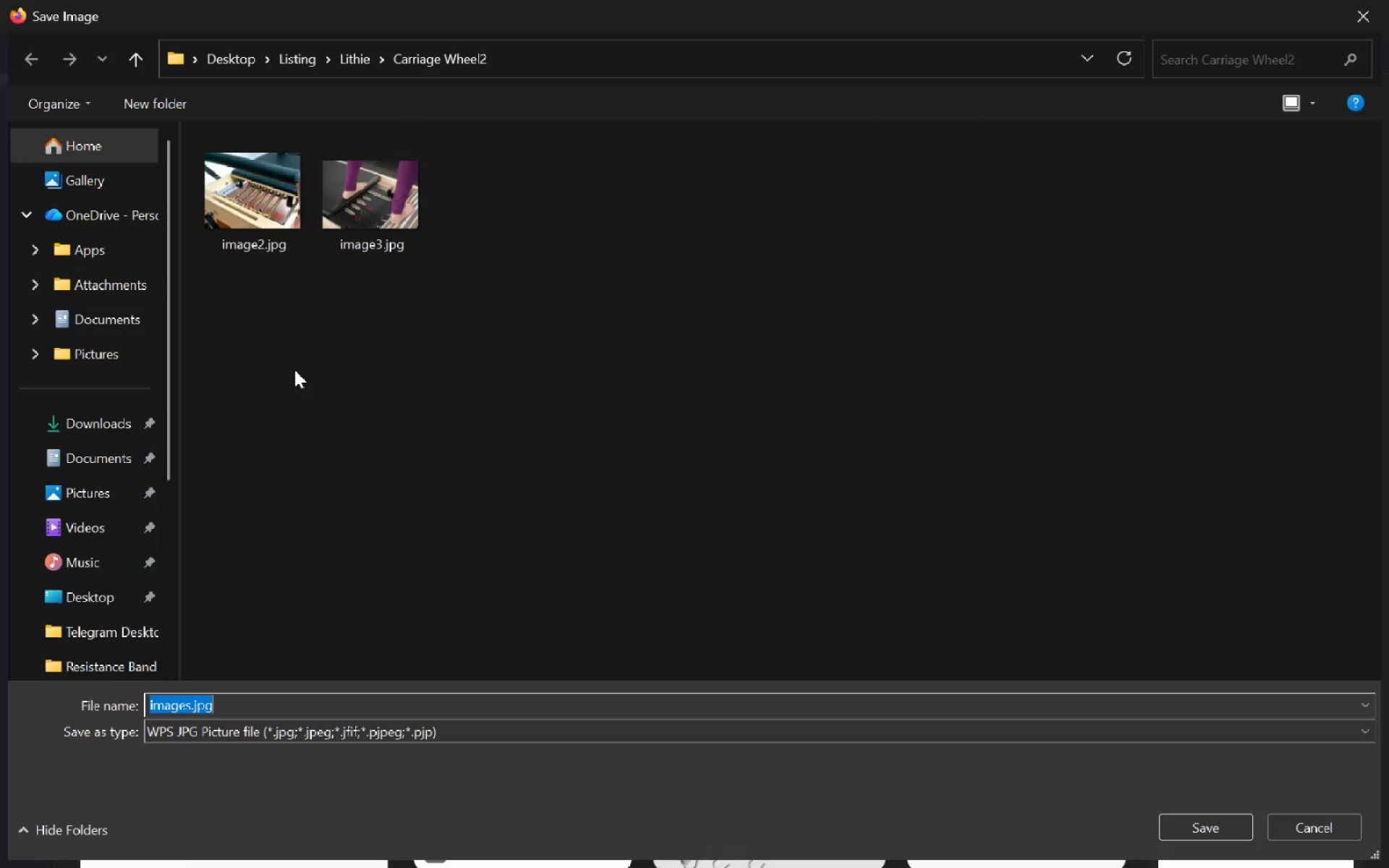 
type(image4)
 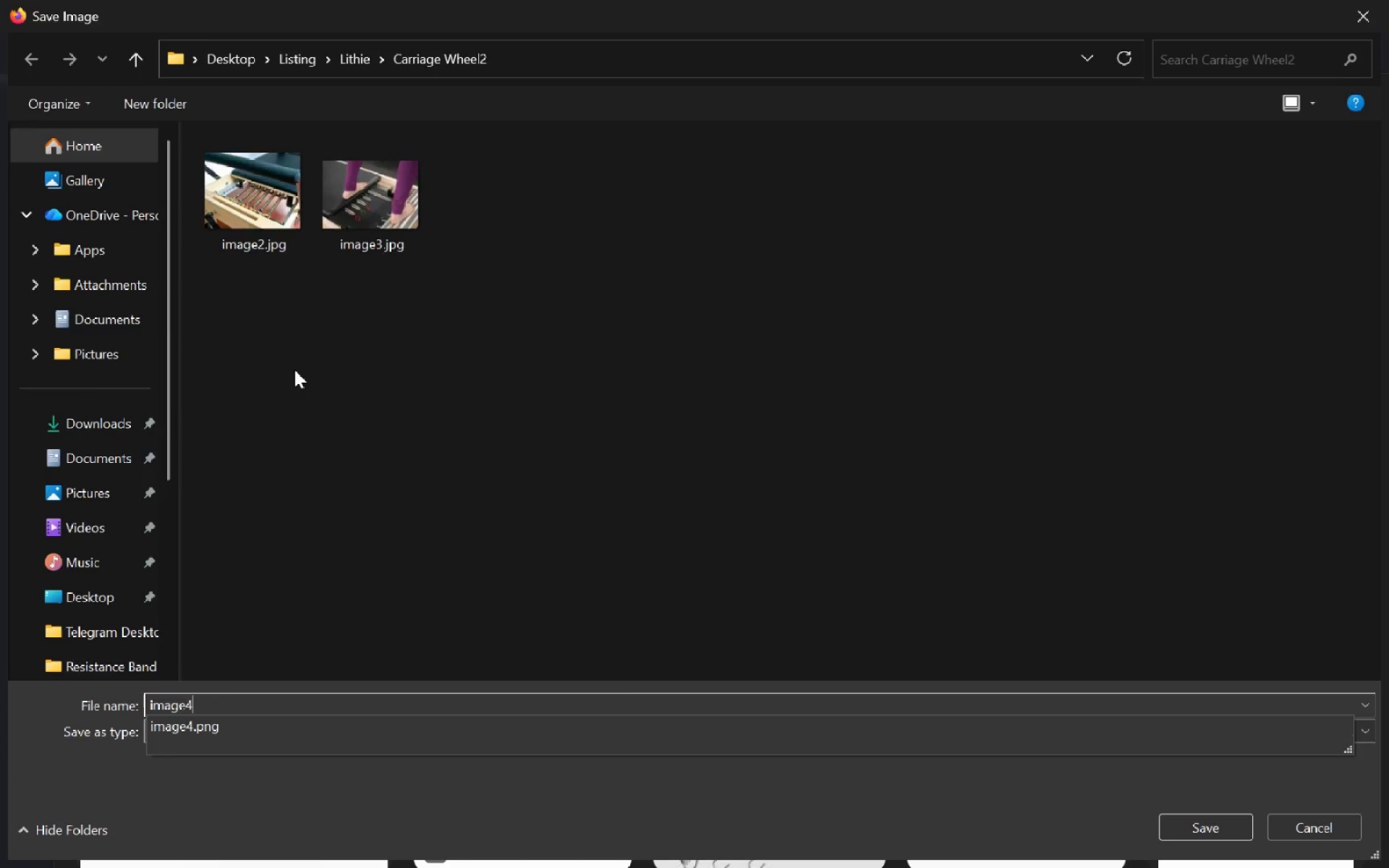 
key(Enter)
 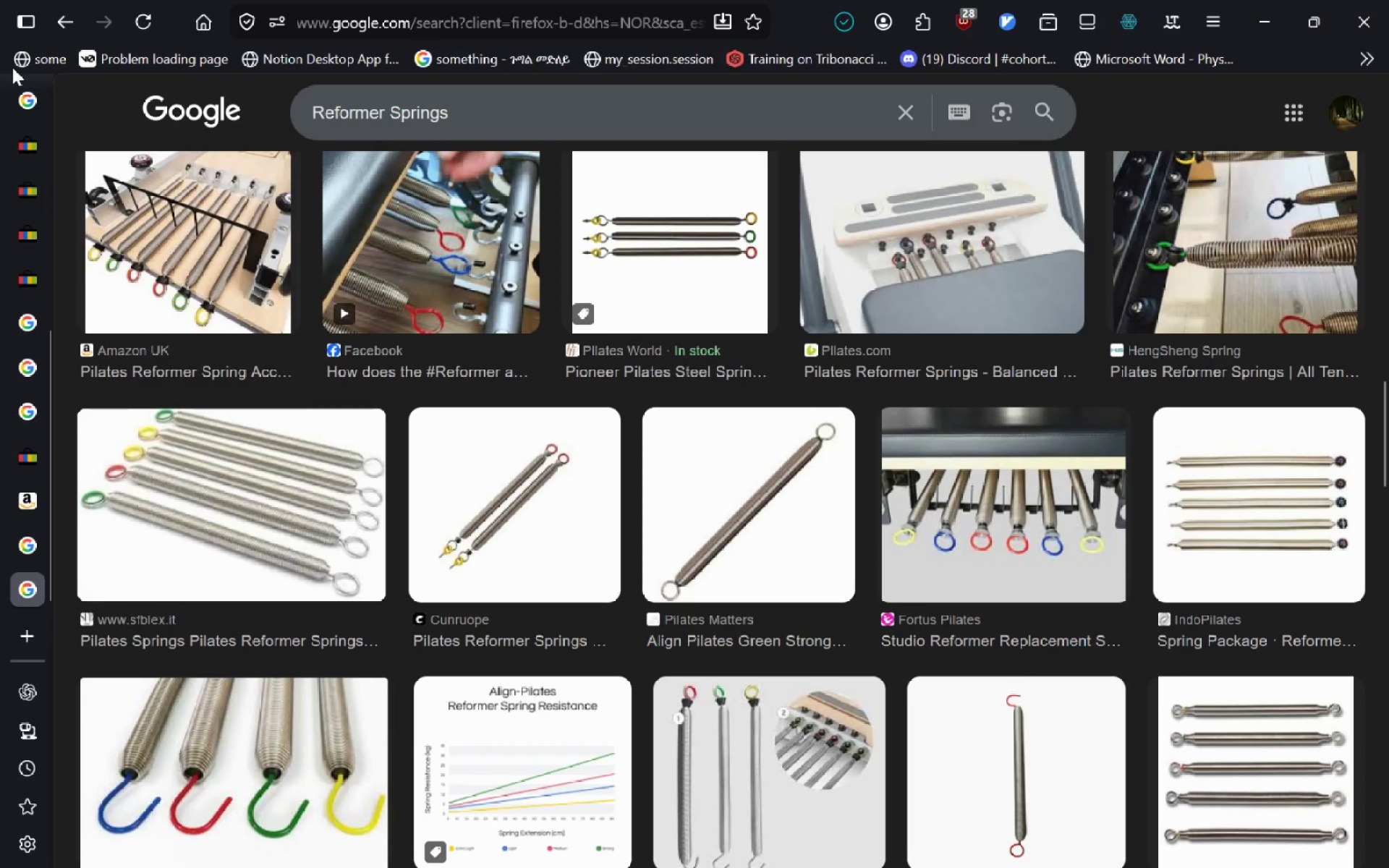 
left_click([33, 153])
 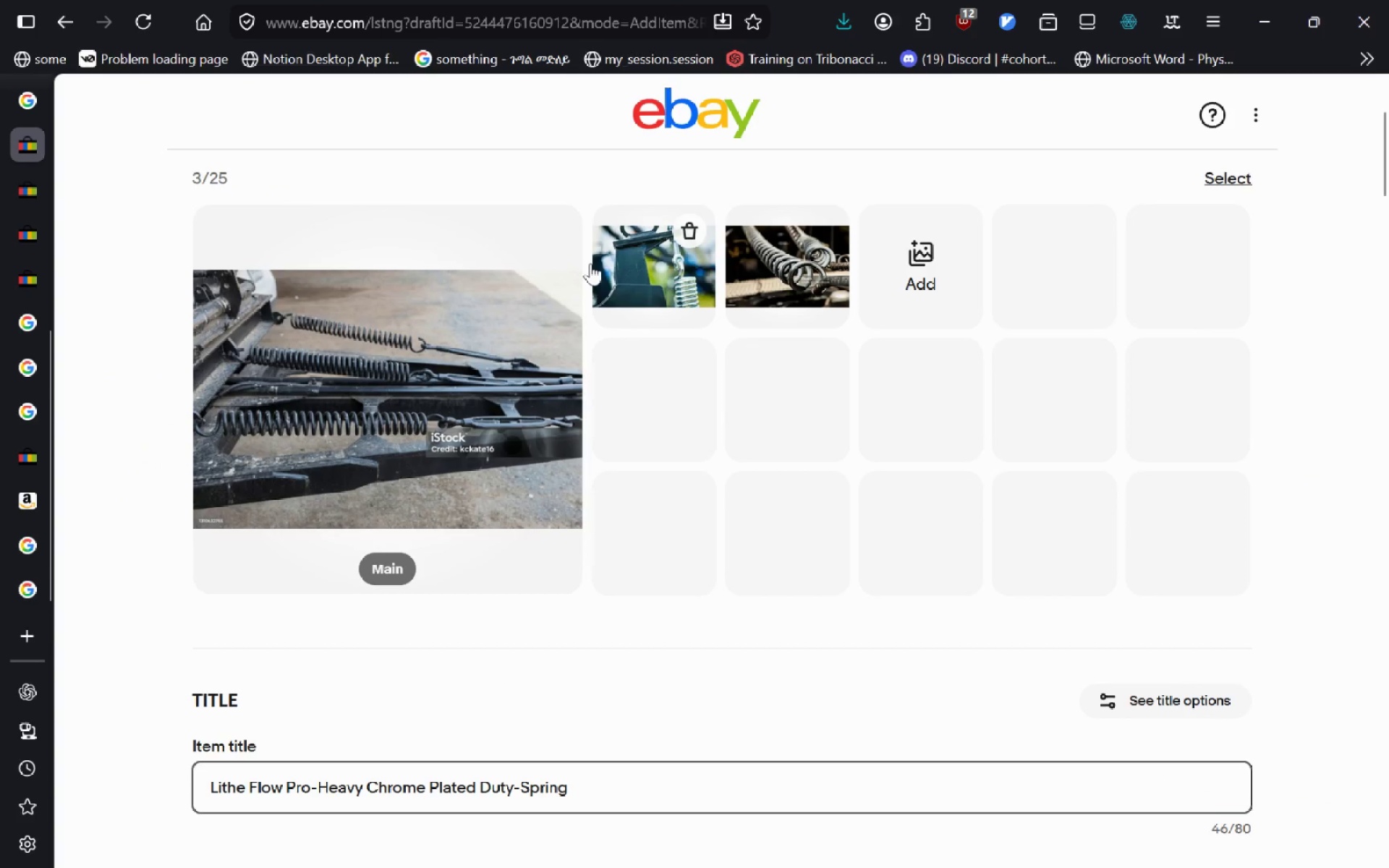 
left_click([553, 234])
 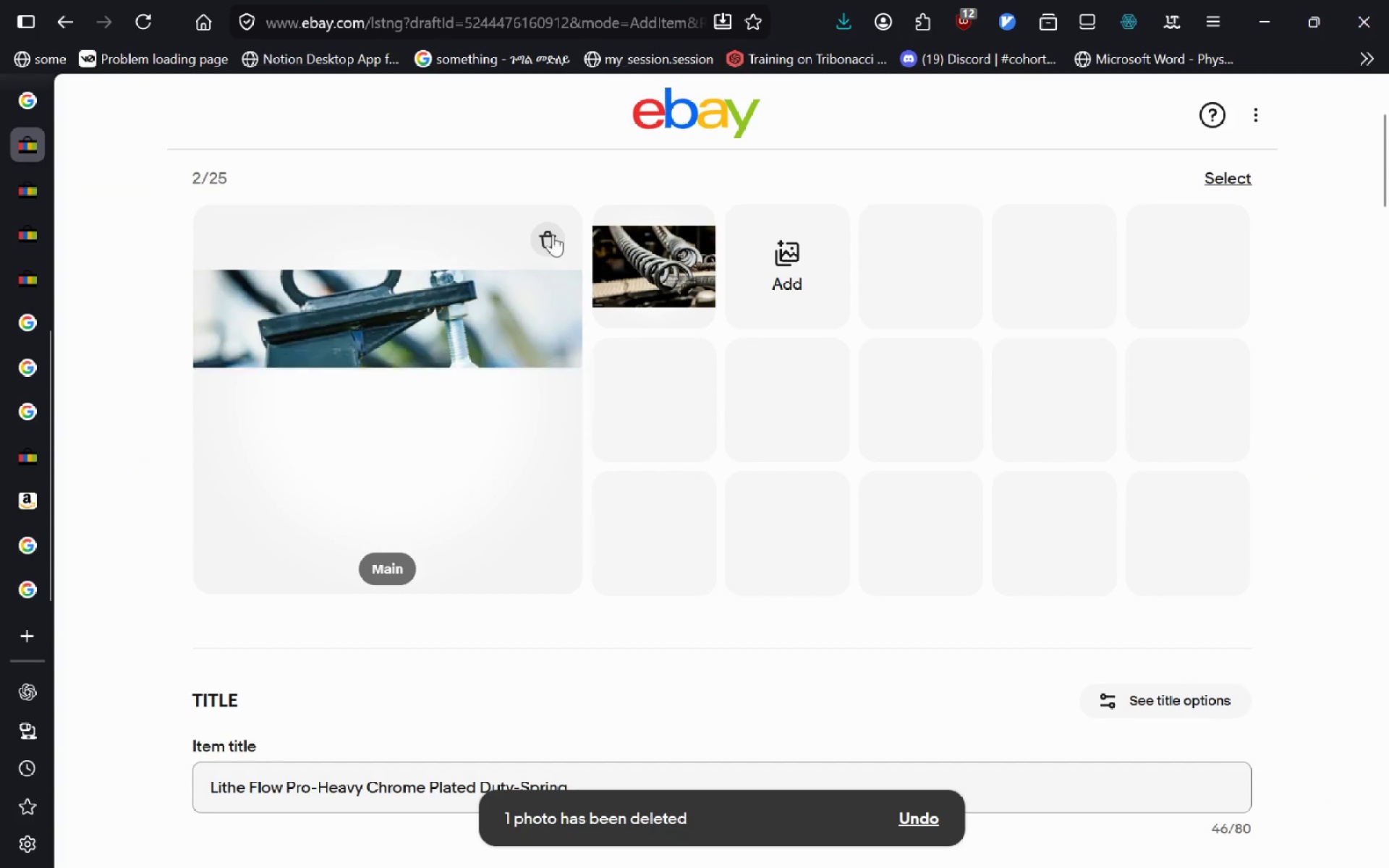 
left_click([553, 234])
 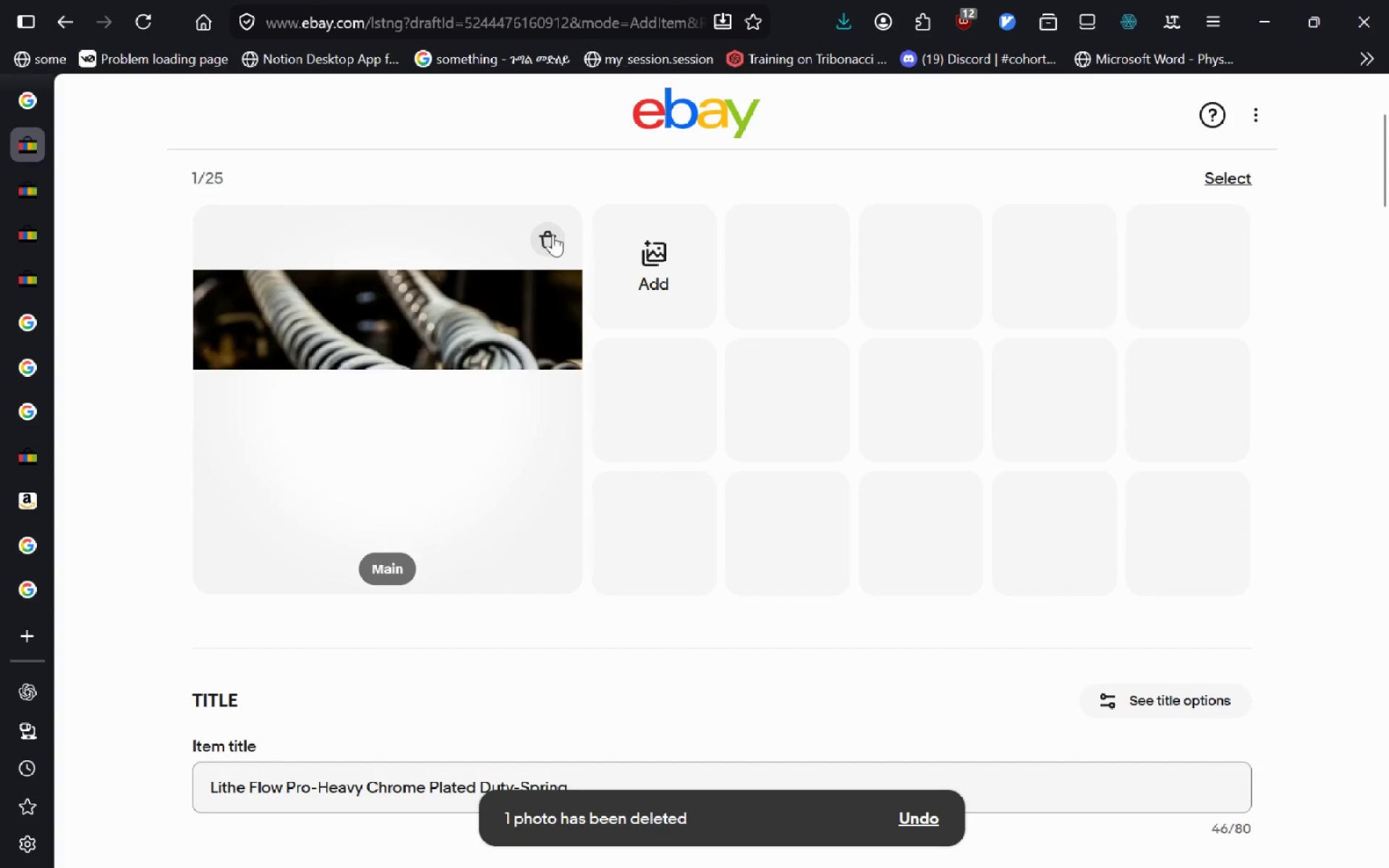 
left_click([553, 234])
 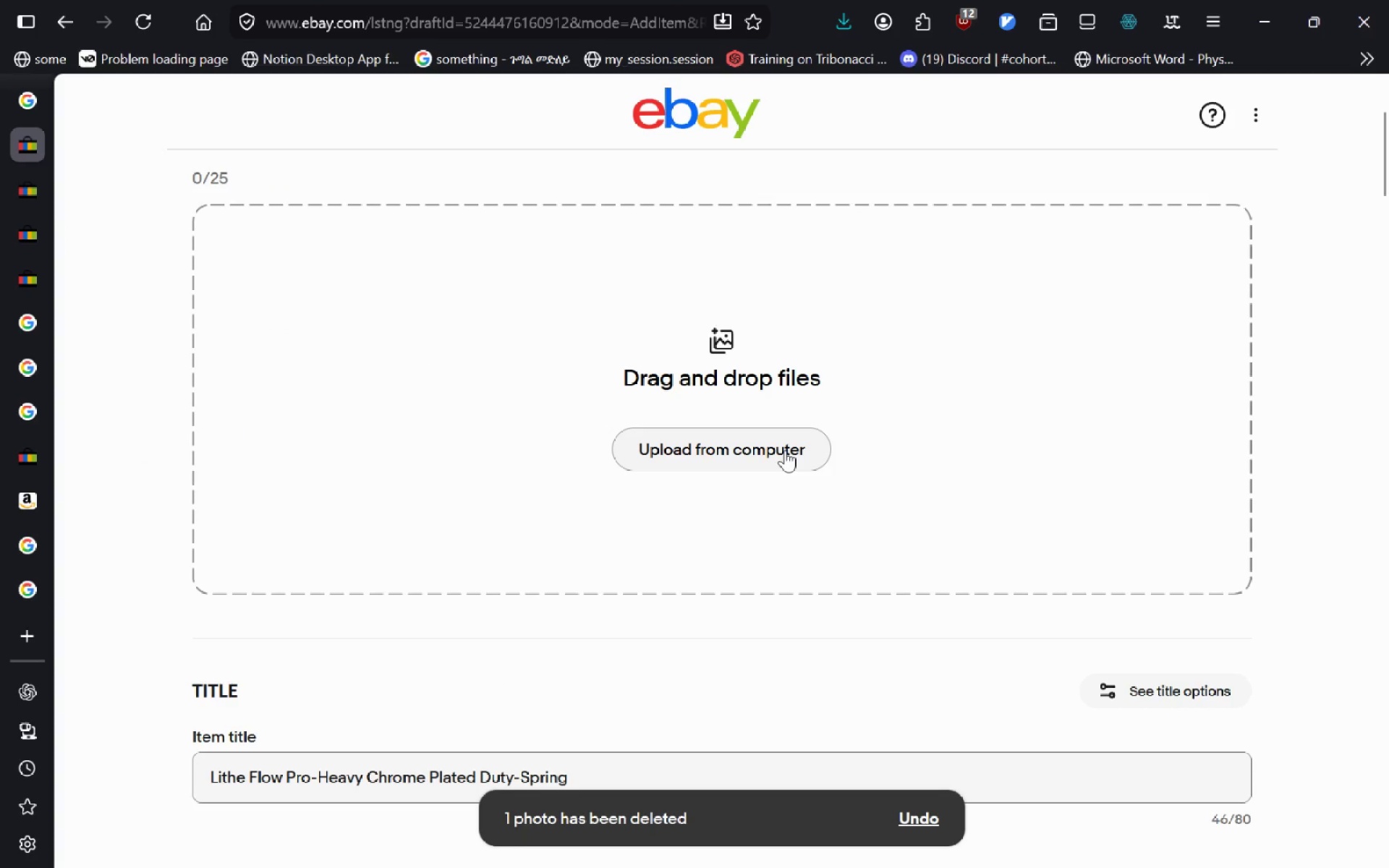 
key(Alt+Tab)
 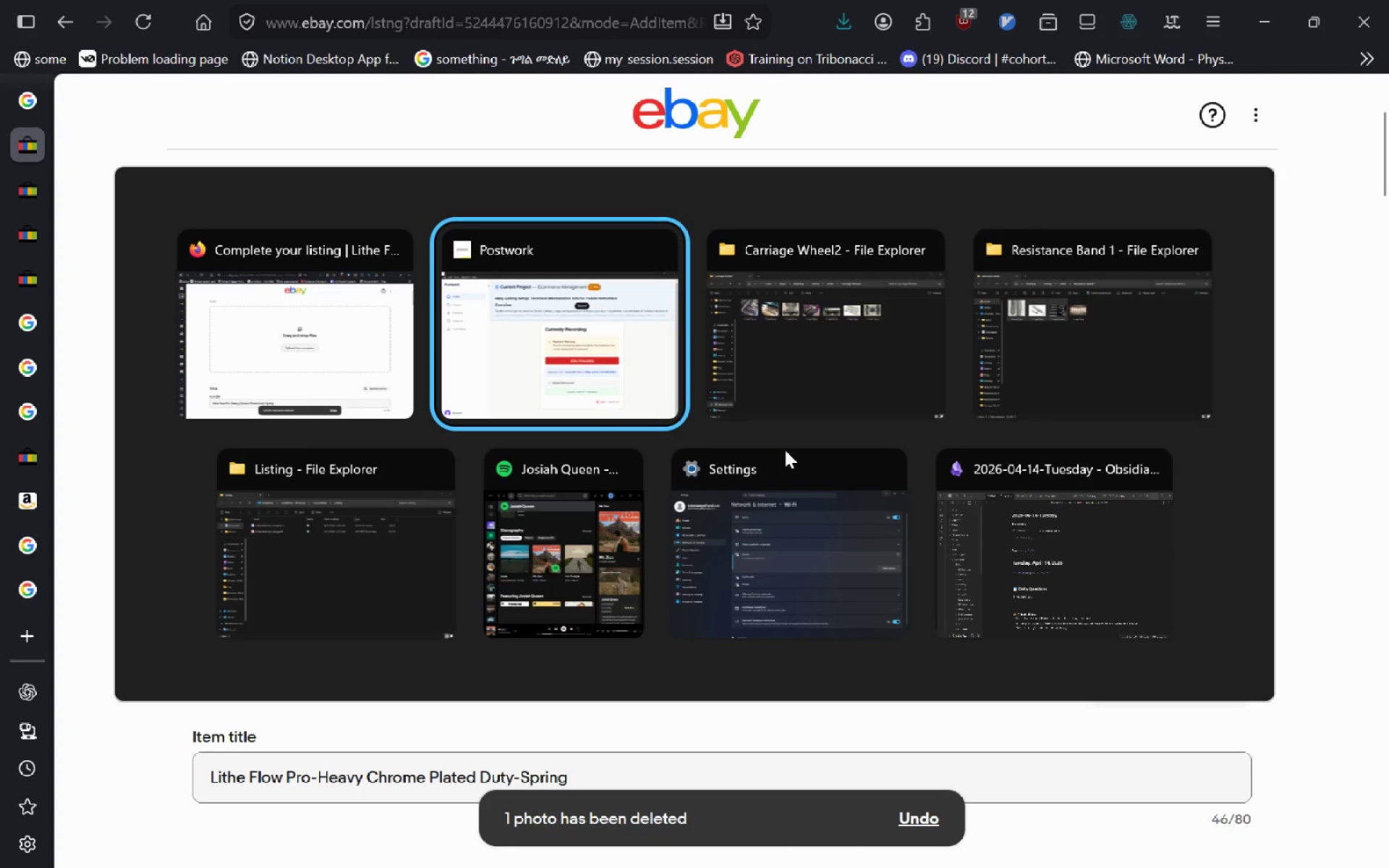 
key(Alt+Tab)
 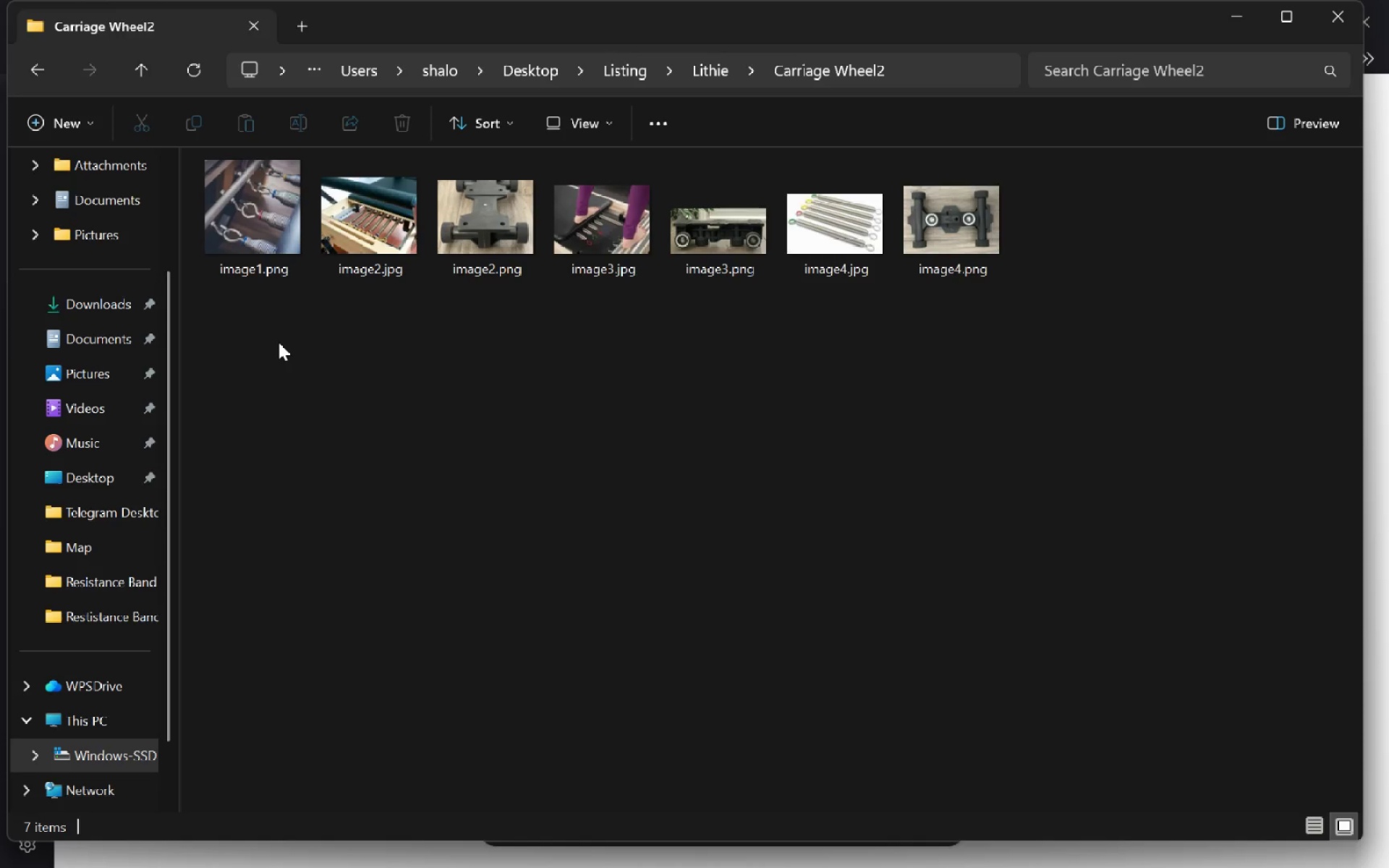 
left_click([213, 235])
 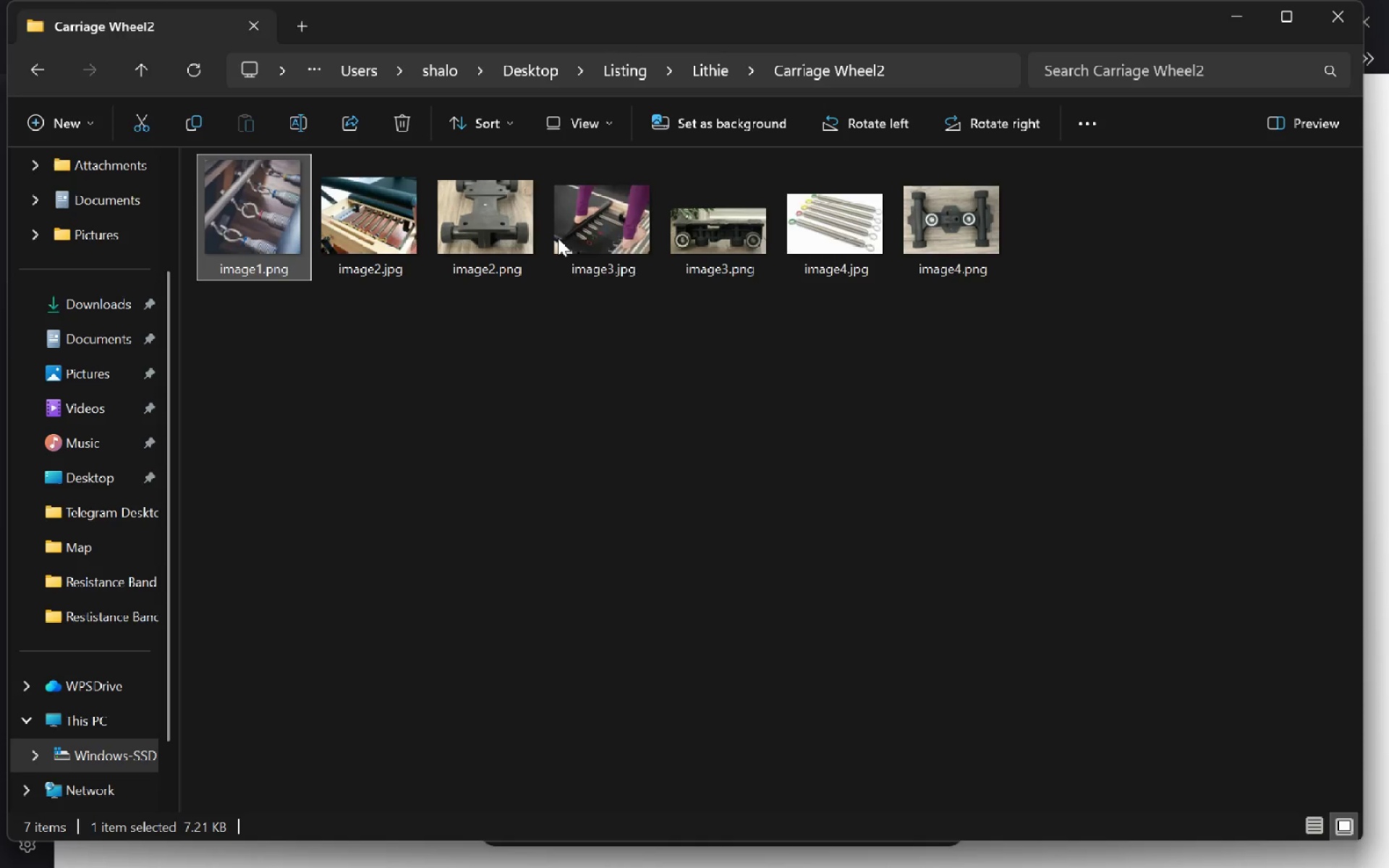 
hold_key(key=ShiftLeft, duration=0.42)
 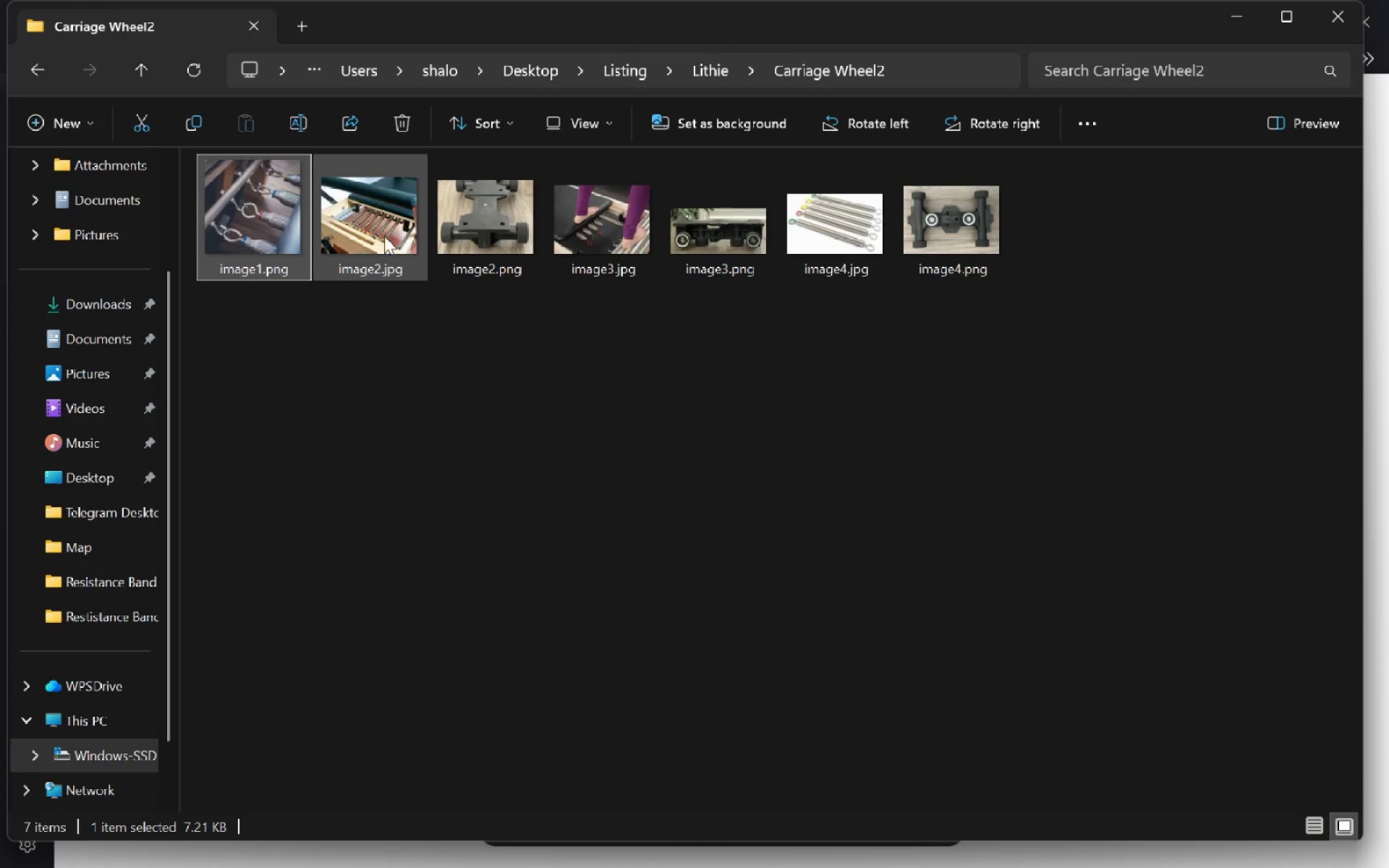 
hold_key(key=ShiftLeft, duration=1.62)
left_click([384, 236])
 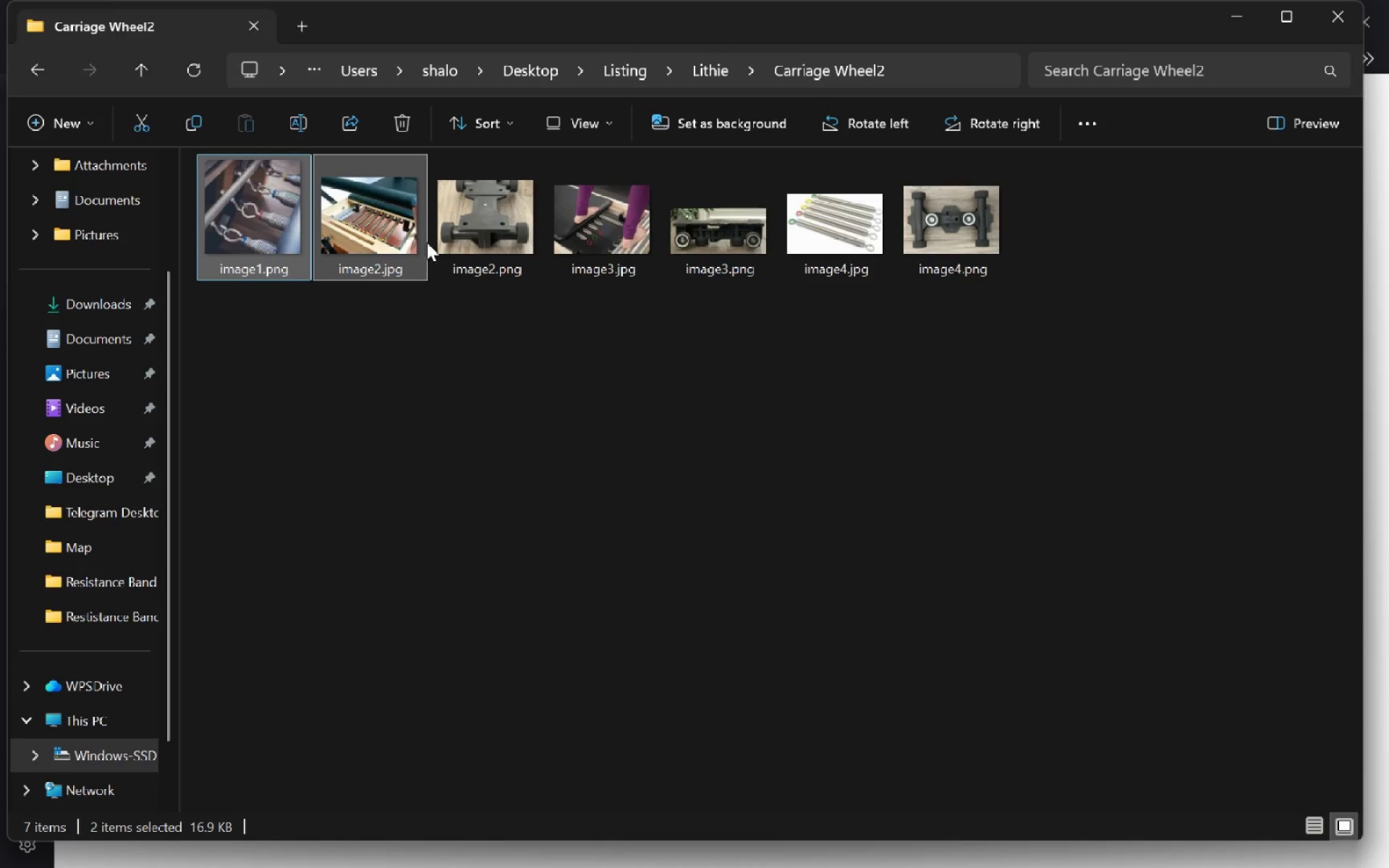 
hold_key(key=ControlLeft, duration=1.36)
left_click([598, 254])
 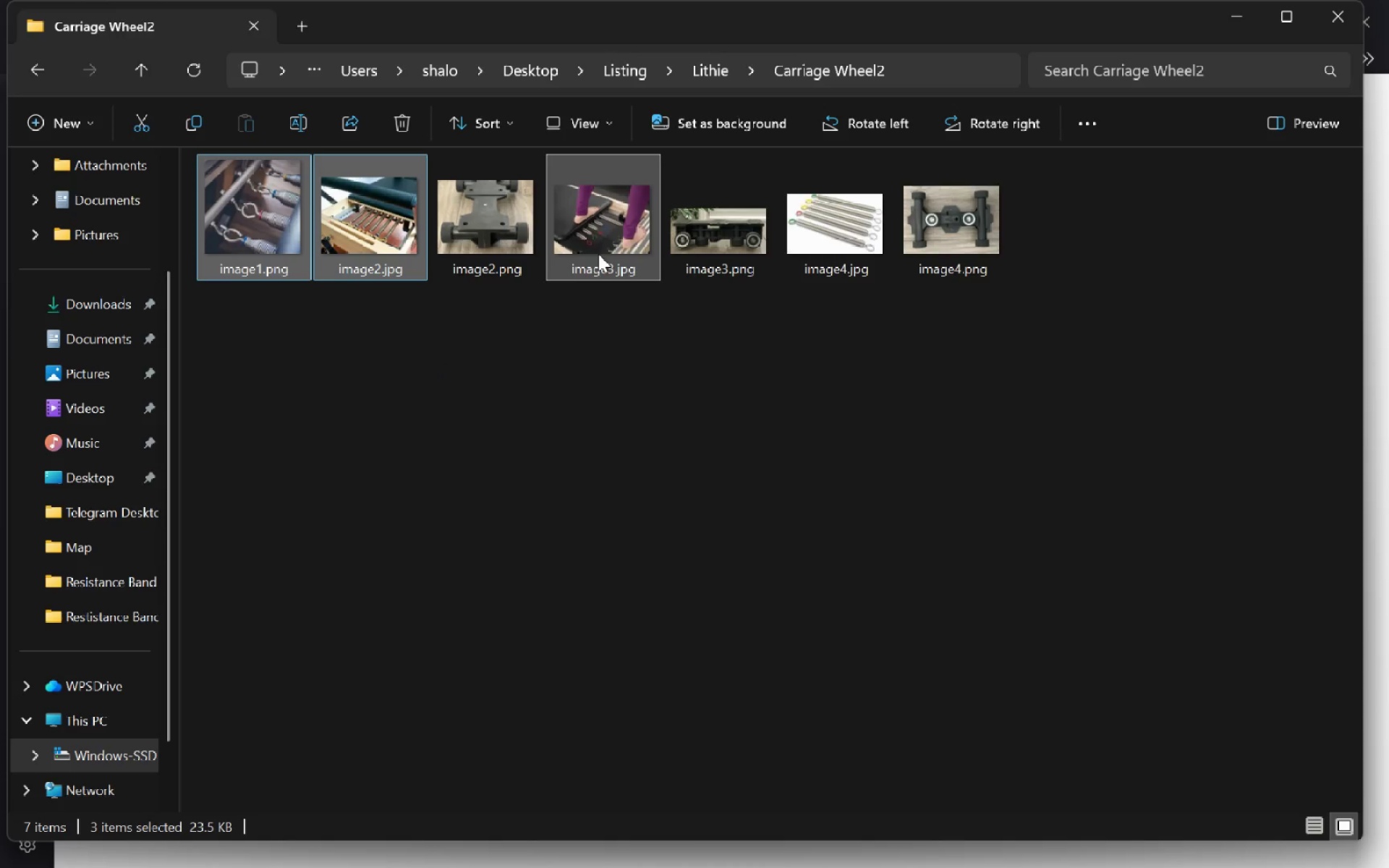 
hold_key(key=ControlLeft, duration=0.69)
left_click([851, 243])
 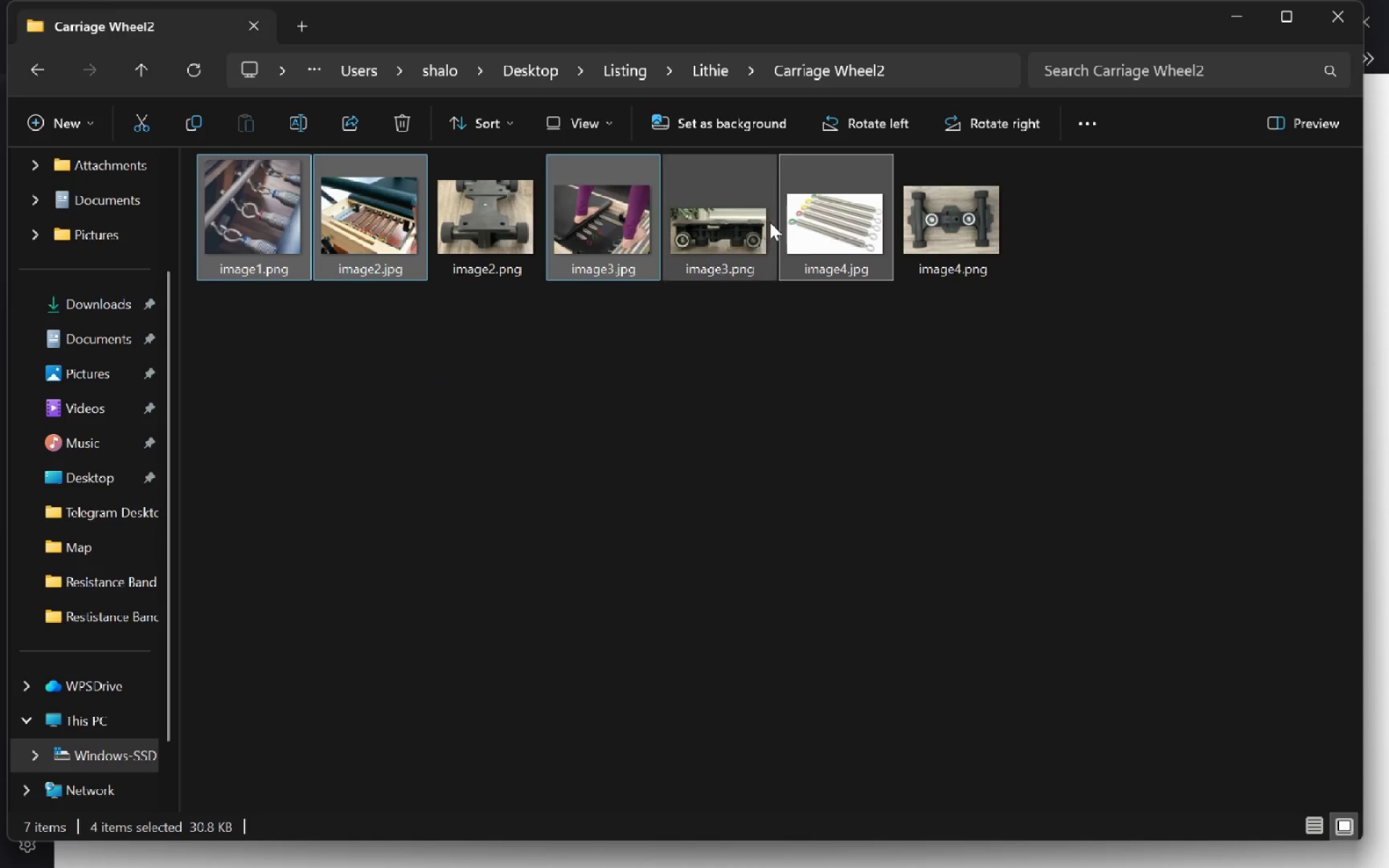 
left_click_drag(start_coordinate=[770, 220], to_coordinate=[838, 302])
 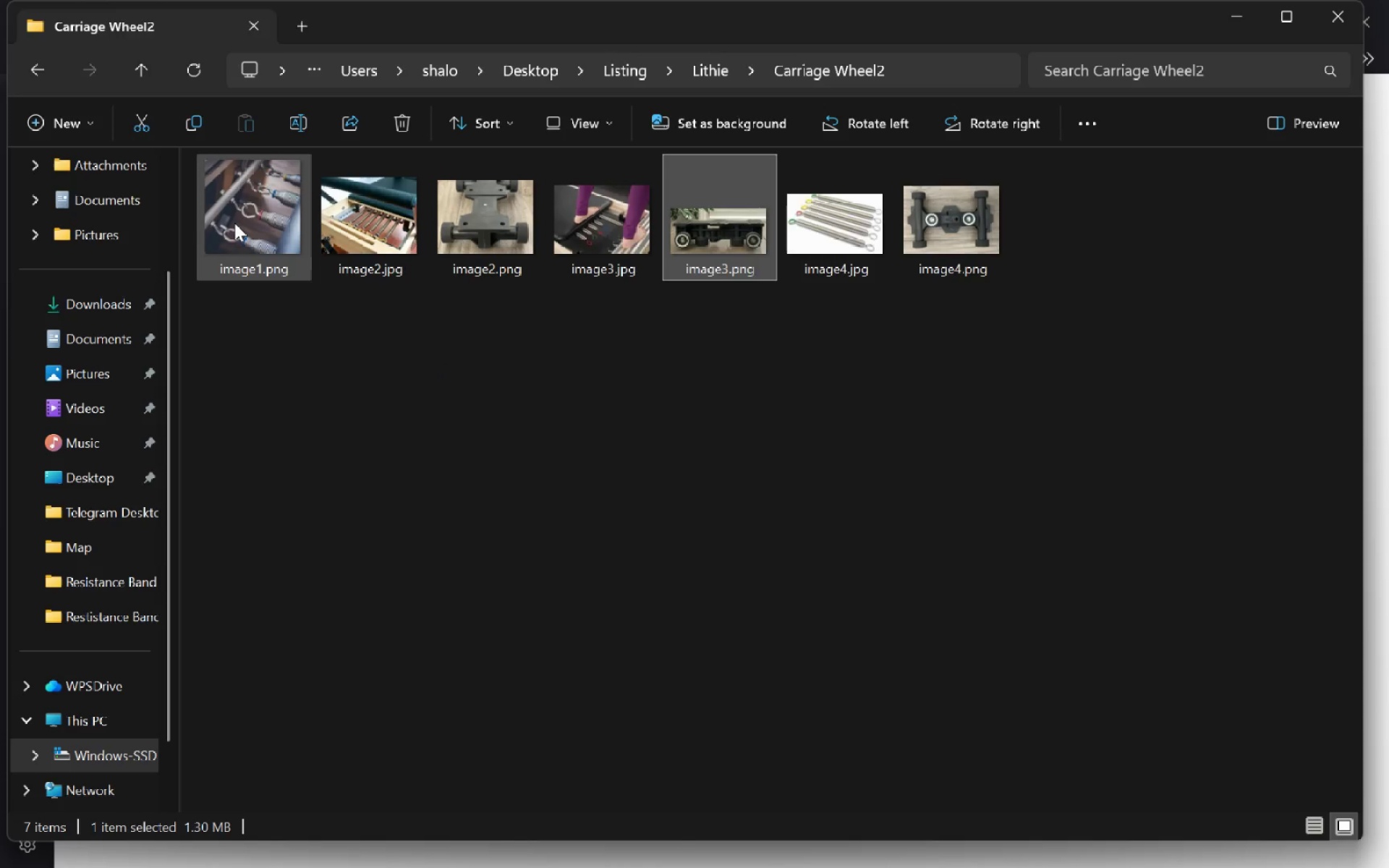 
left_click([234, 223])
 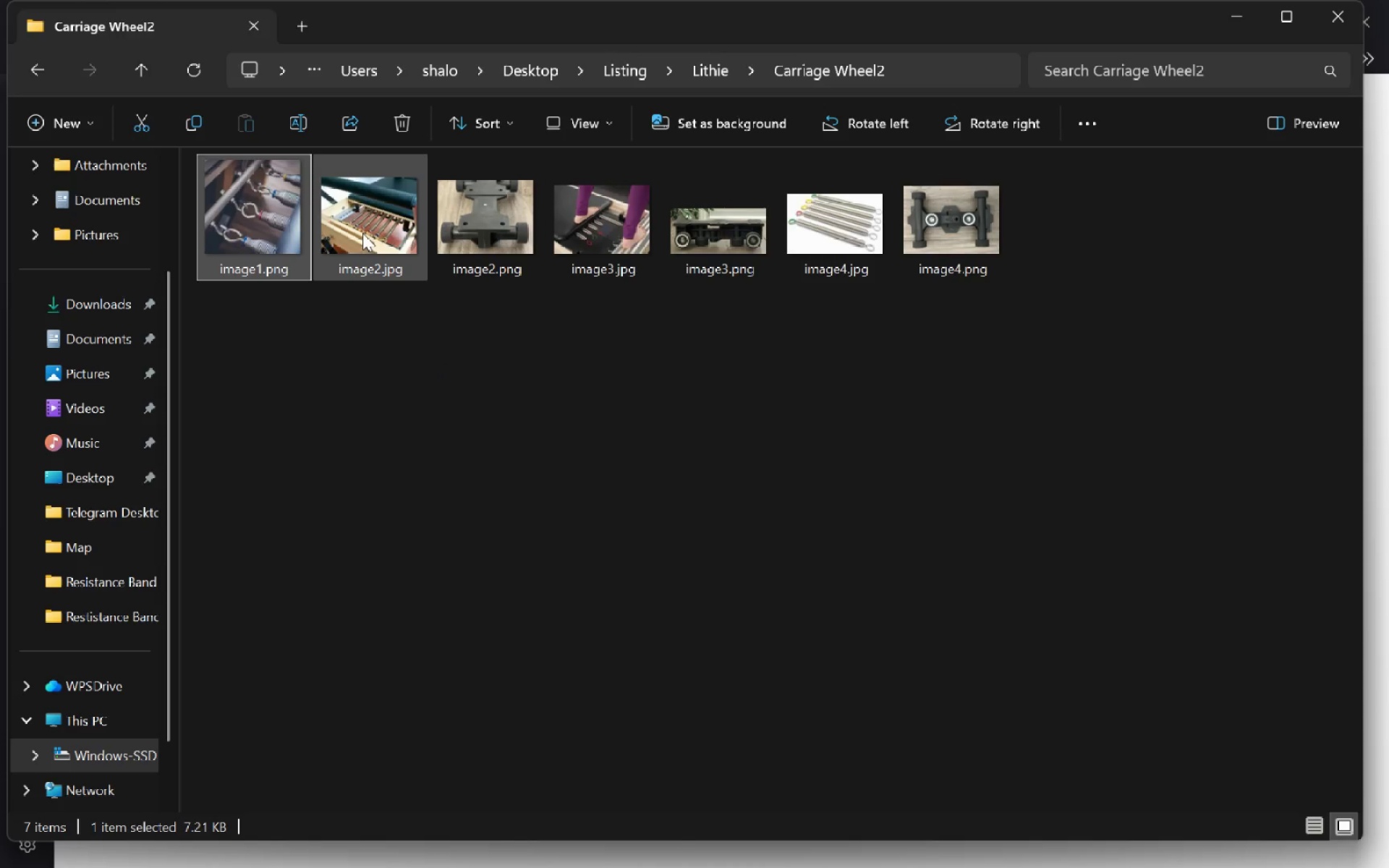 
hold_key(key=ControlLeft, duration=2.39)
left_click([362, 233])
 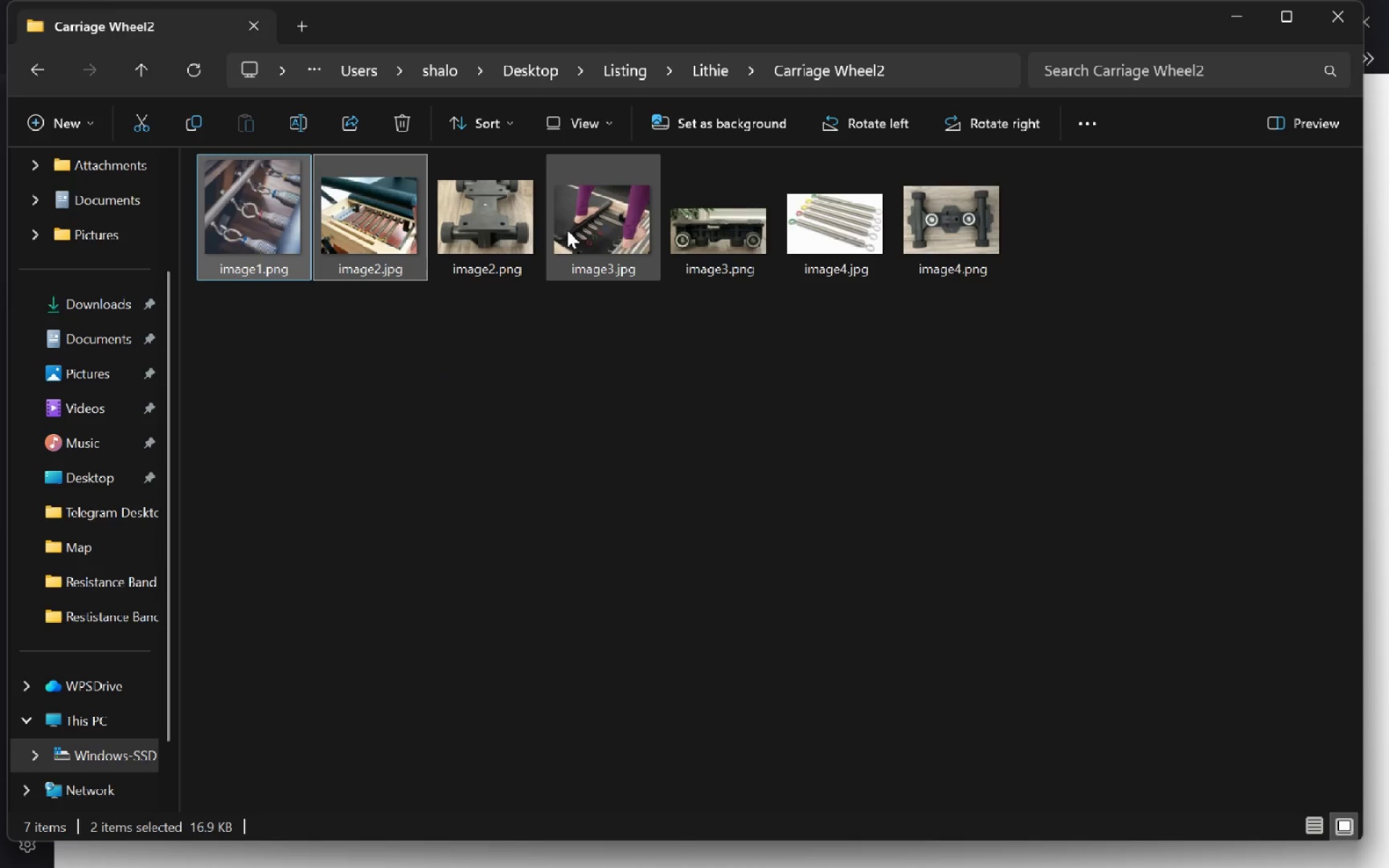 
left_click([567, 230])
 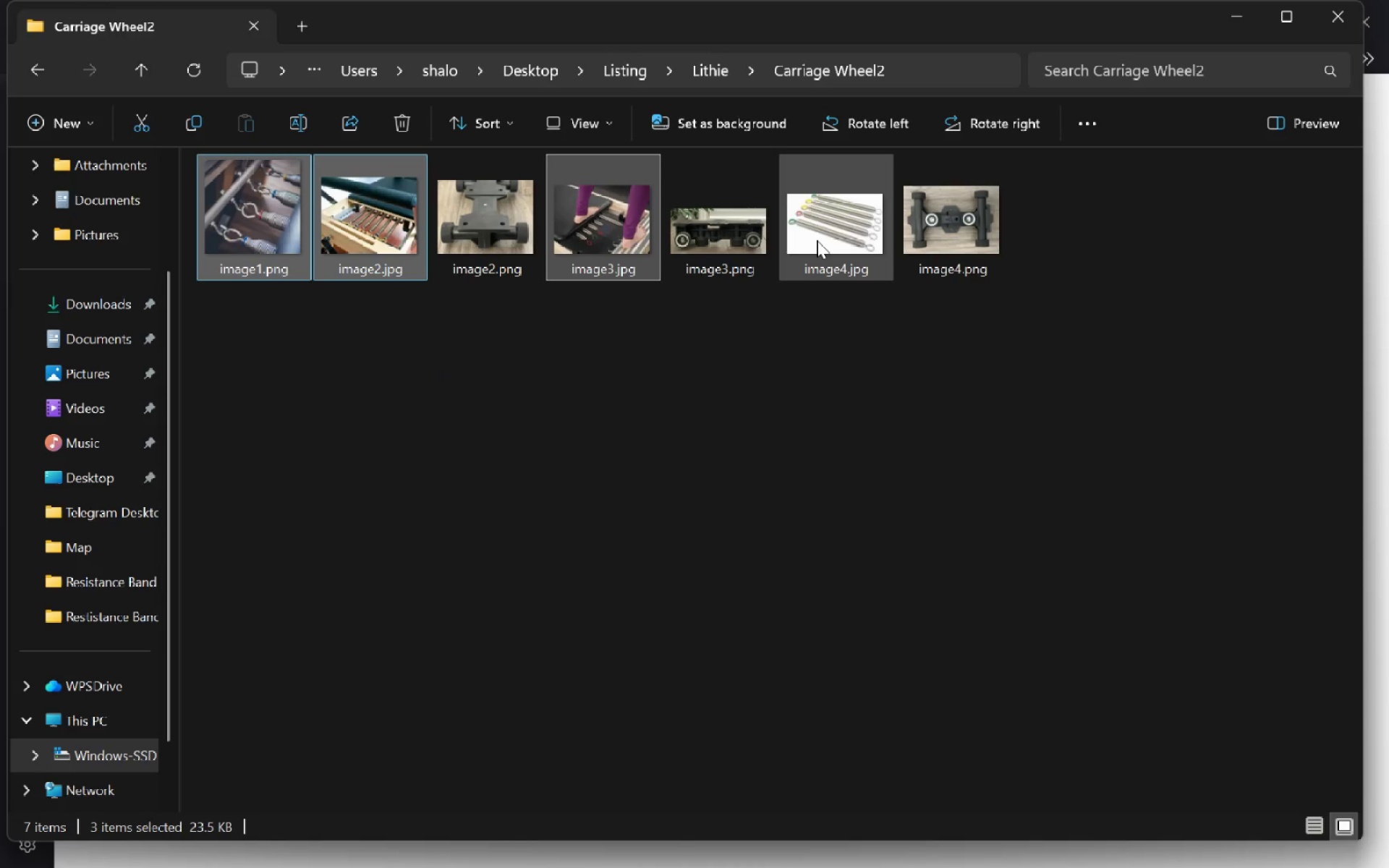 
left_click([817, 240])
 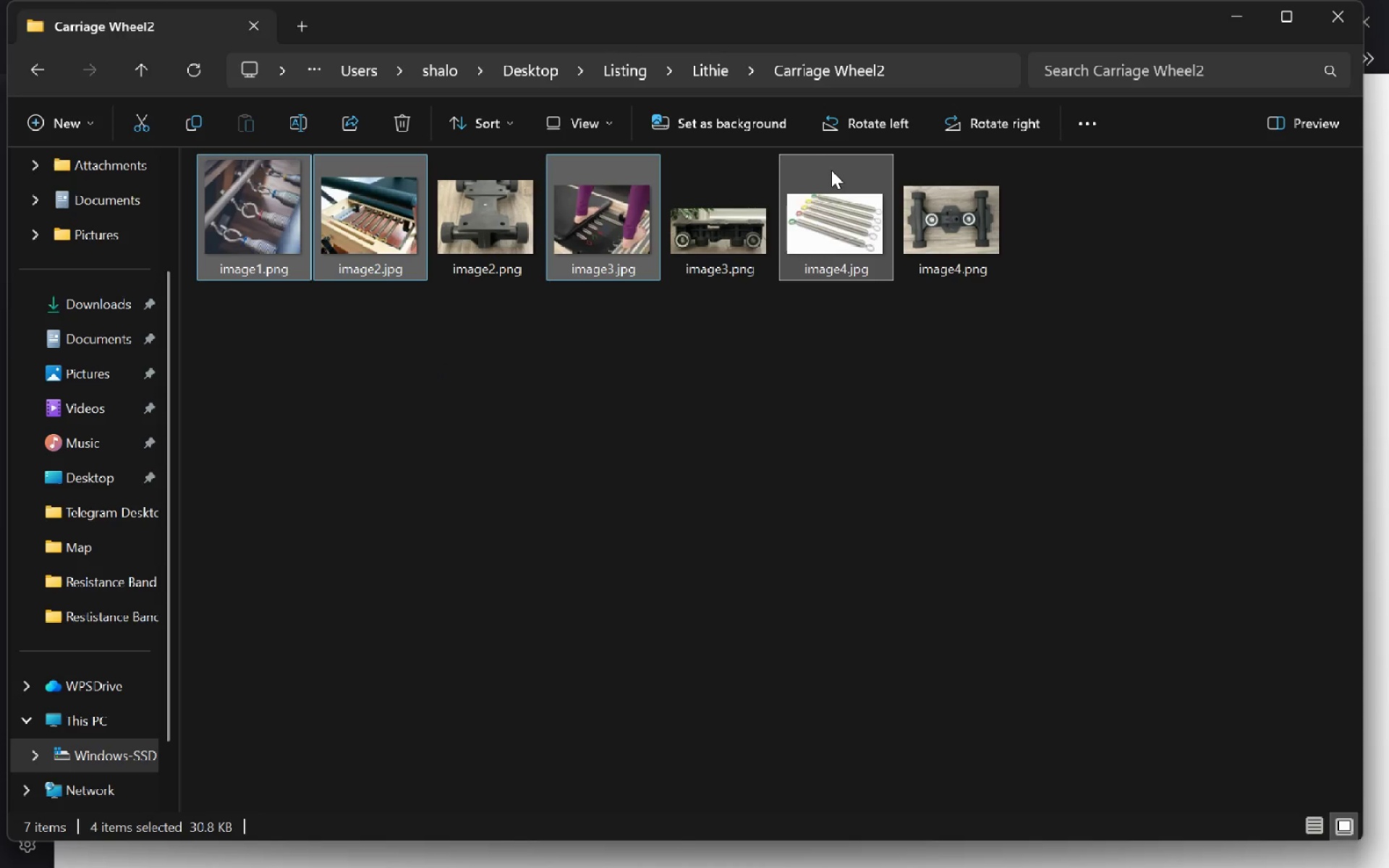 
left_click_drag(start_coordinate=[832, 172], to_coordinate=[804, 461])
 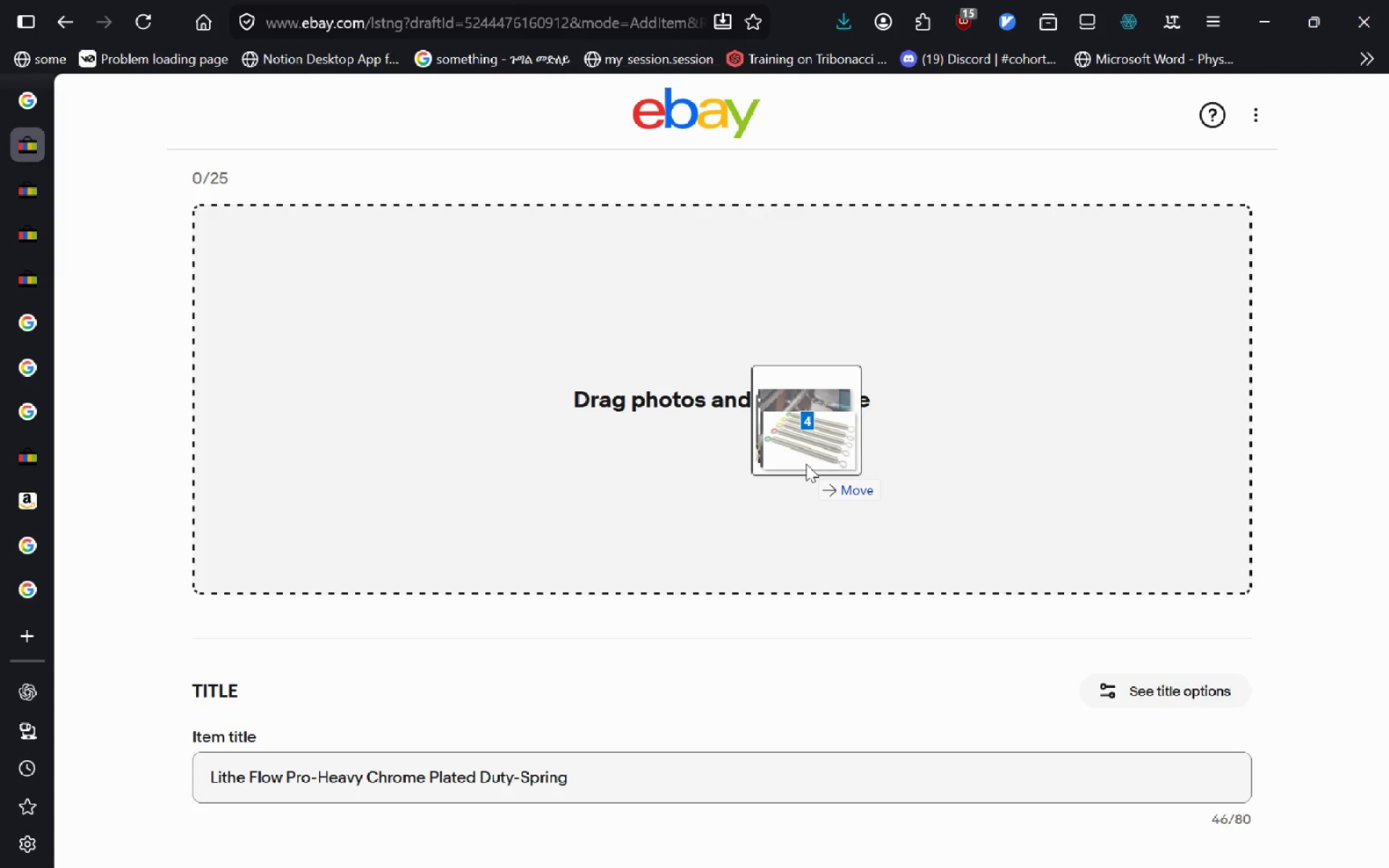 
key(Alt+Control+AltLeft)
 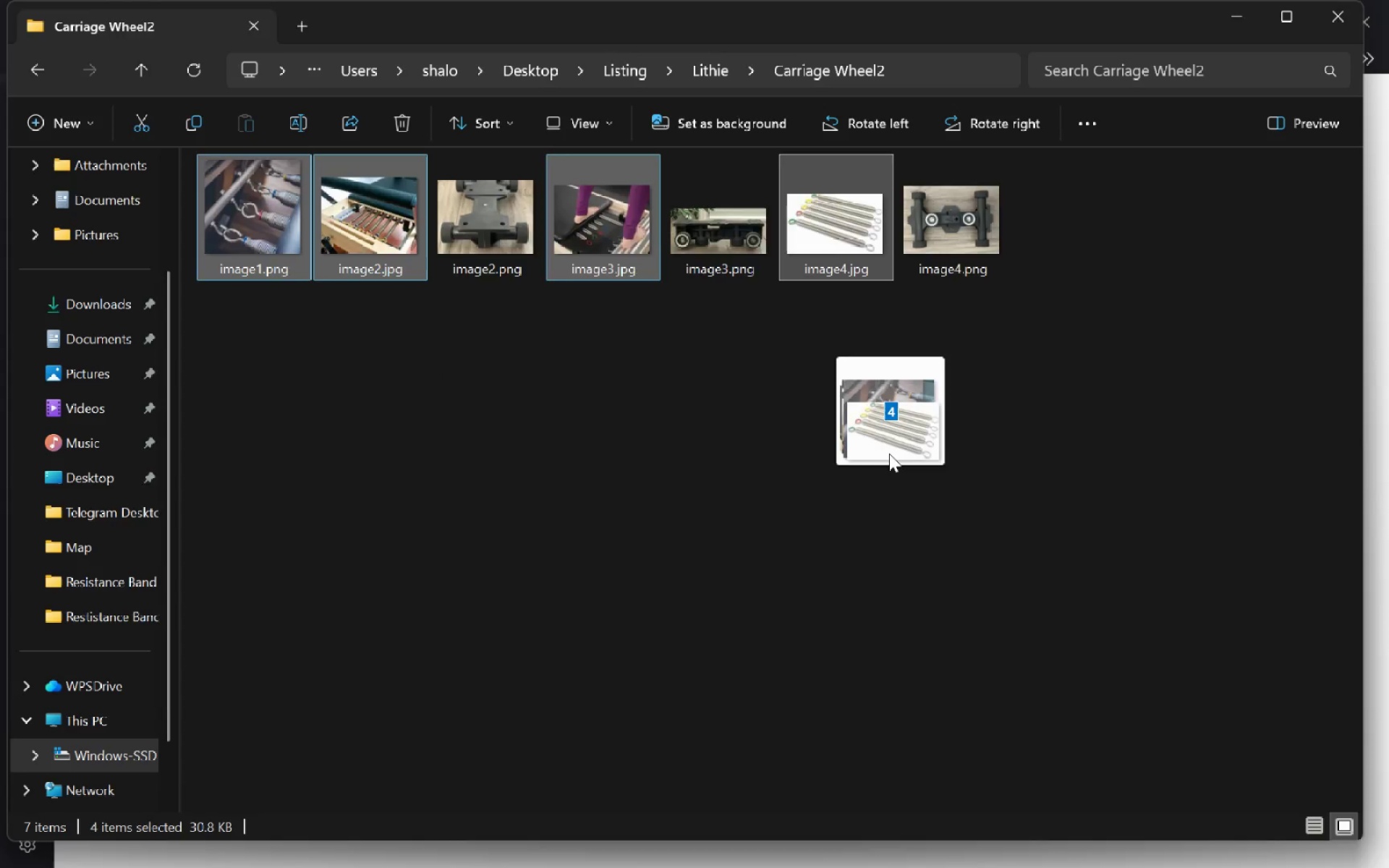 
key(Alt+Control+Tab)
 